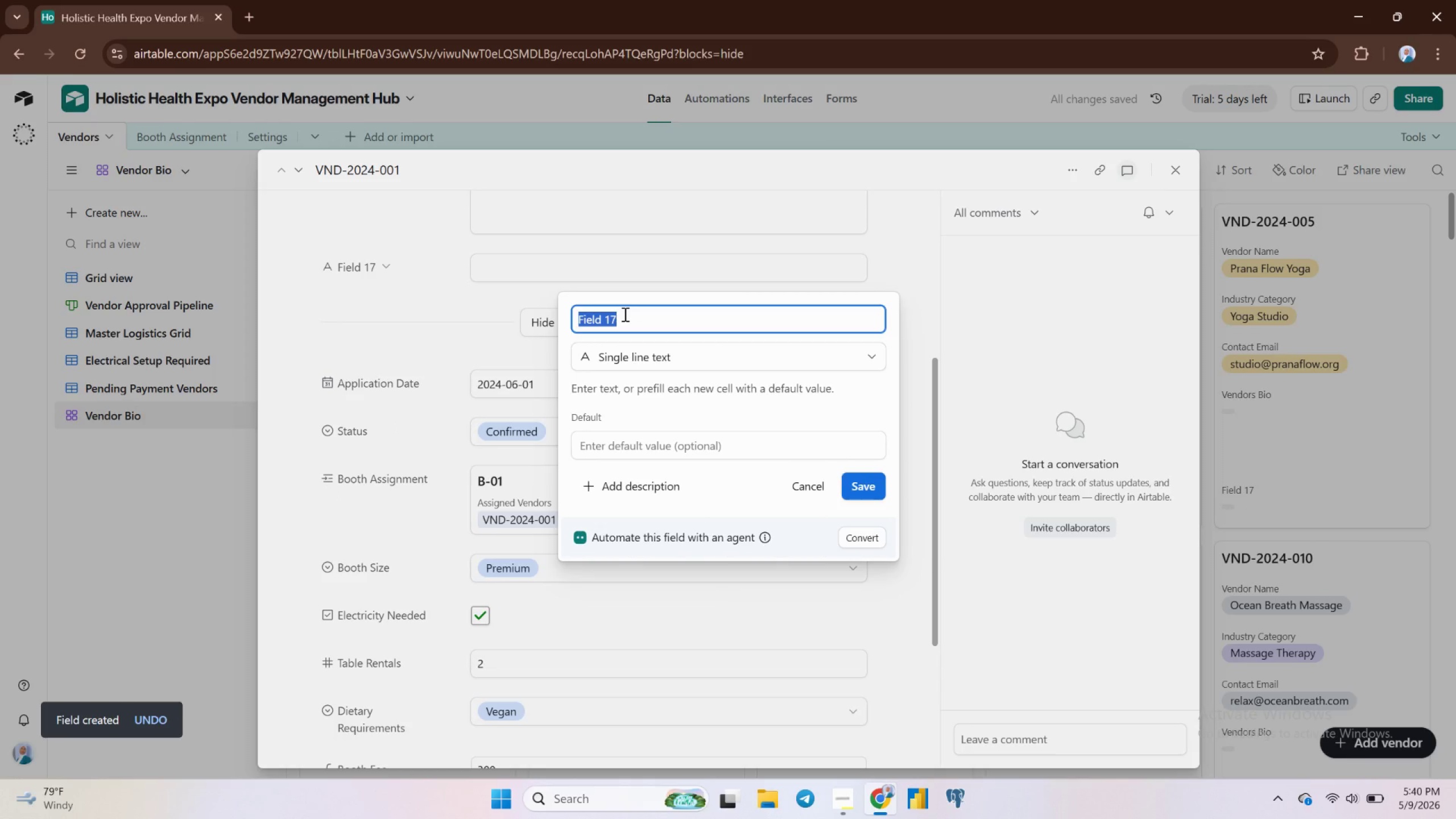 
wait(7.11)
 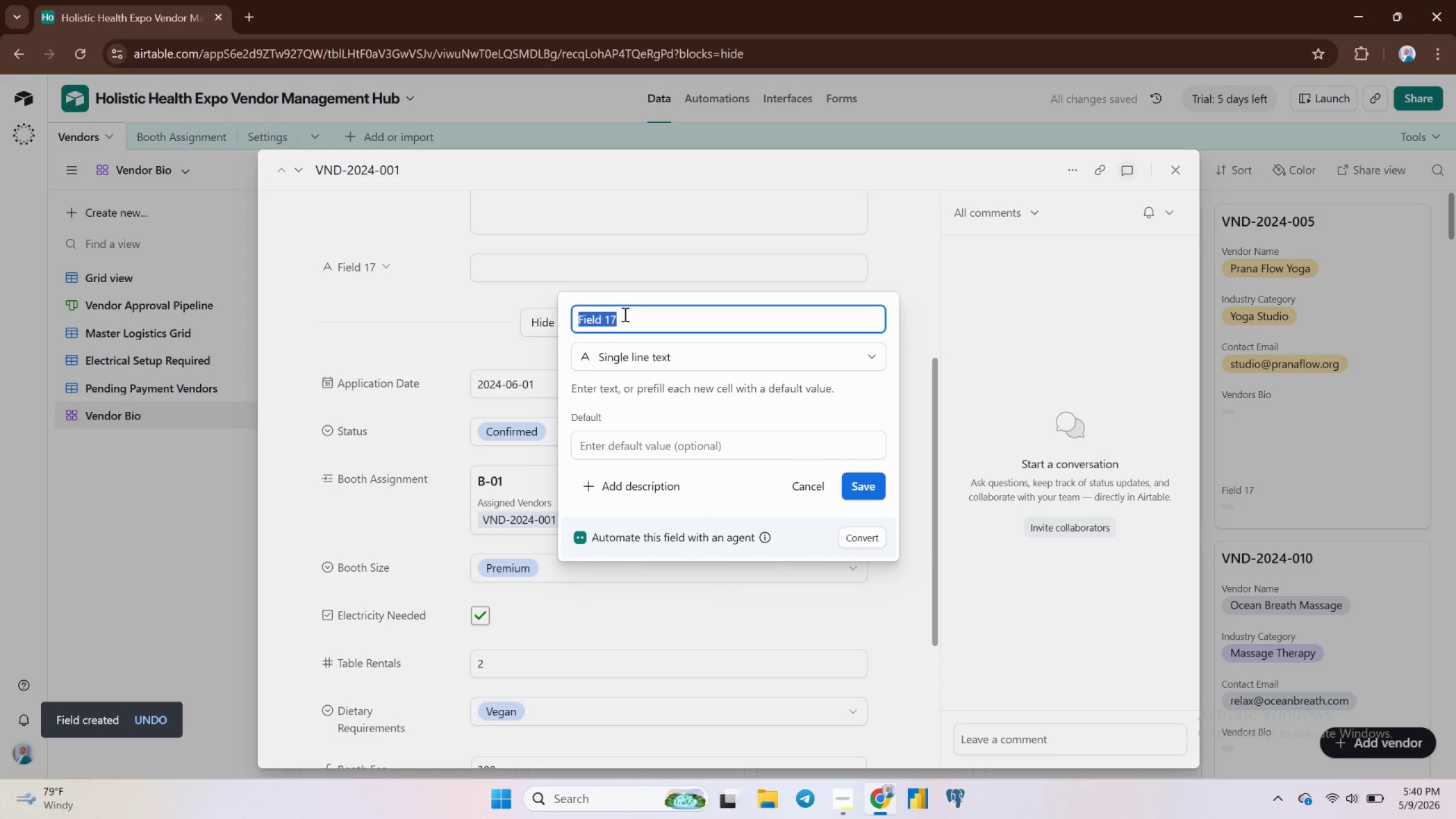 
type(Vendor U)
key(Backspace)
type(Image)
 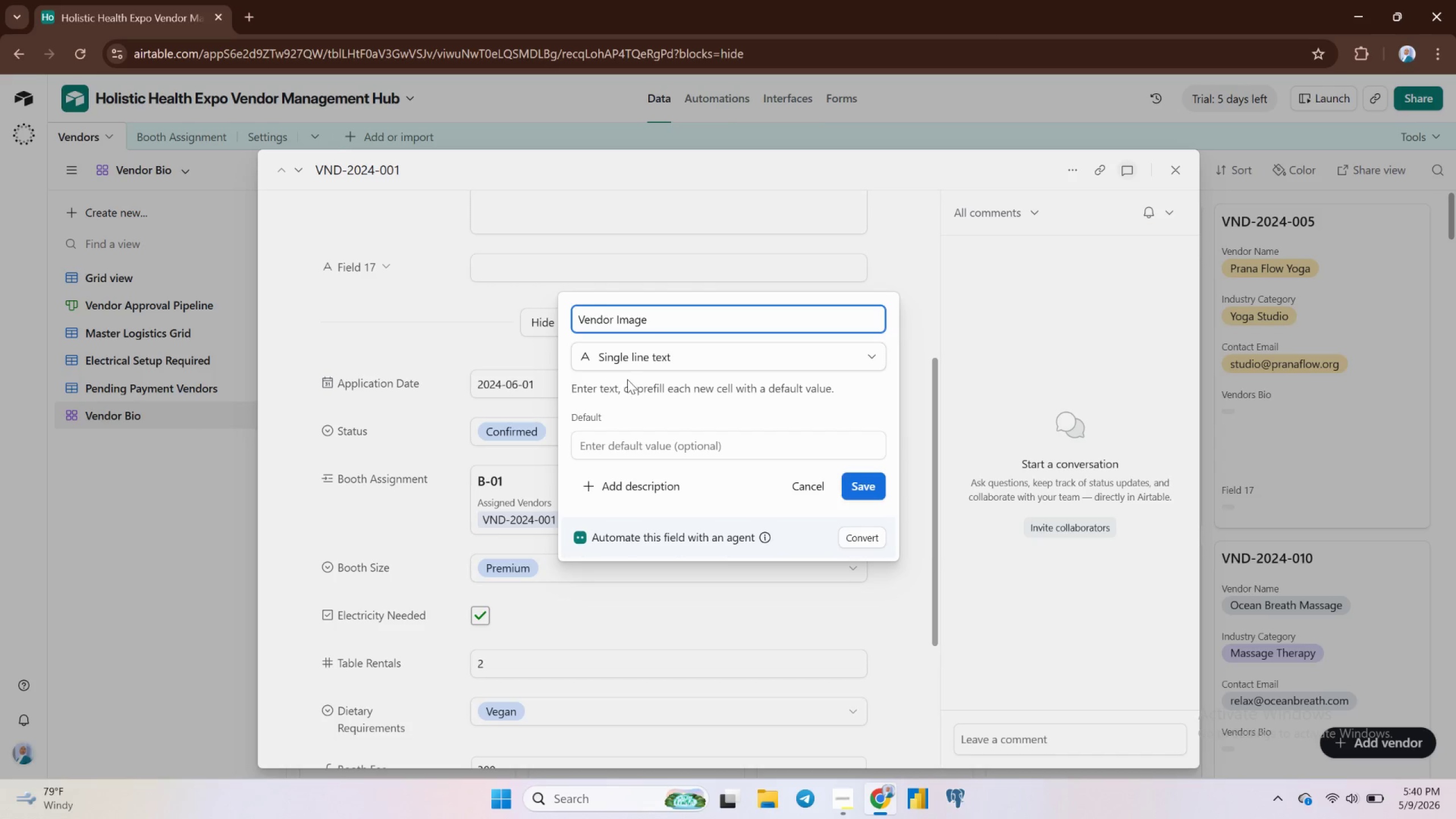 
left_click([644, 357])
 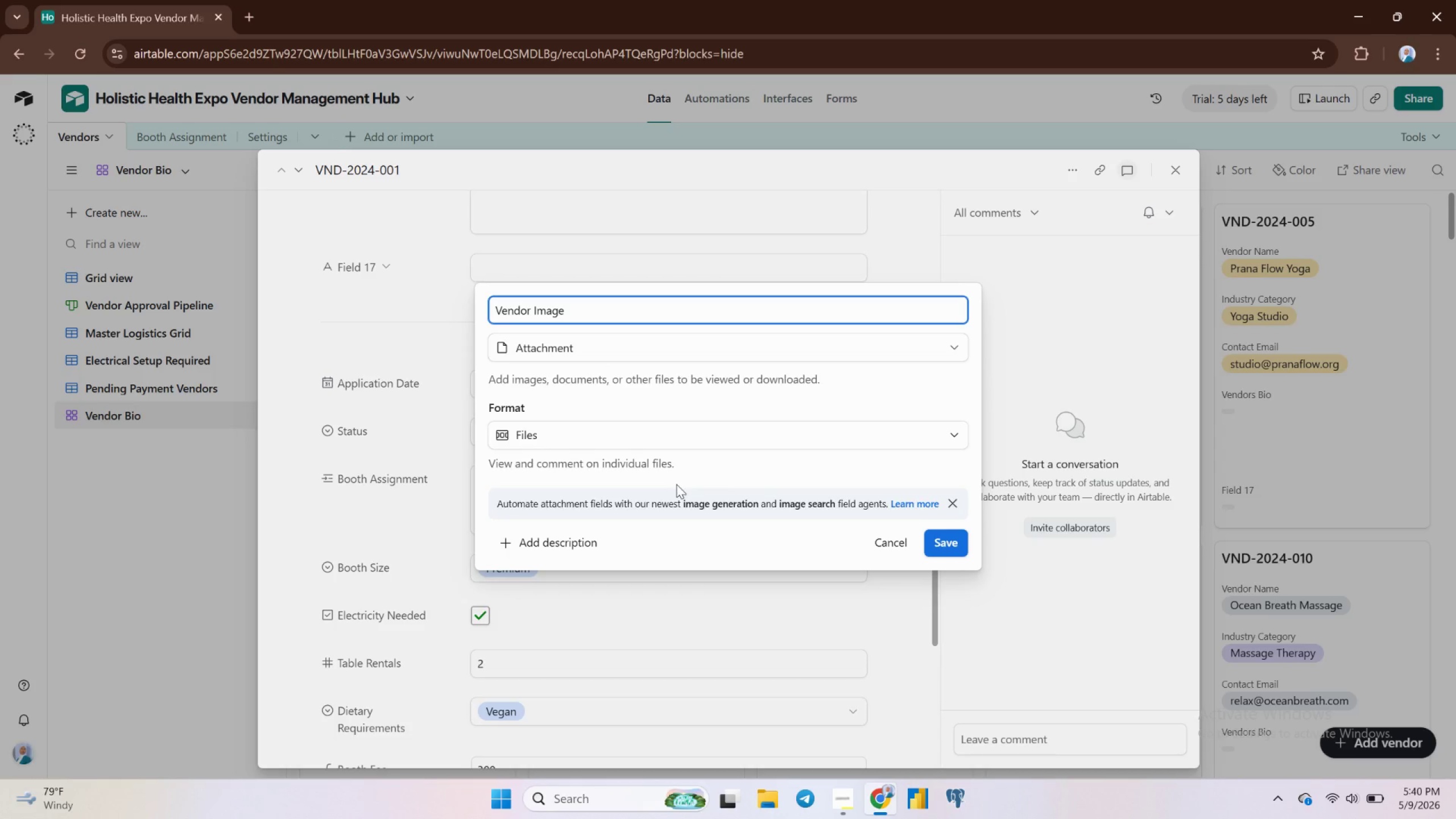 
wait(30.48)
 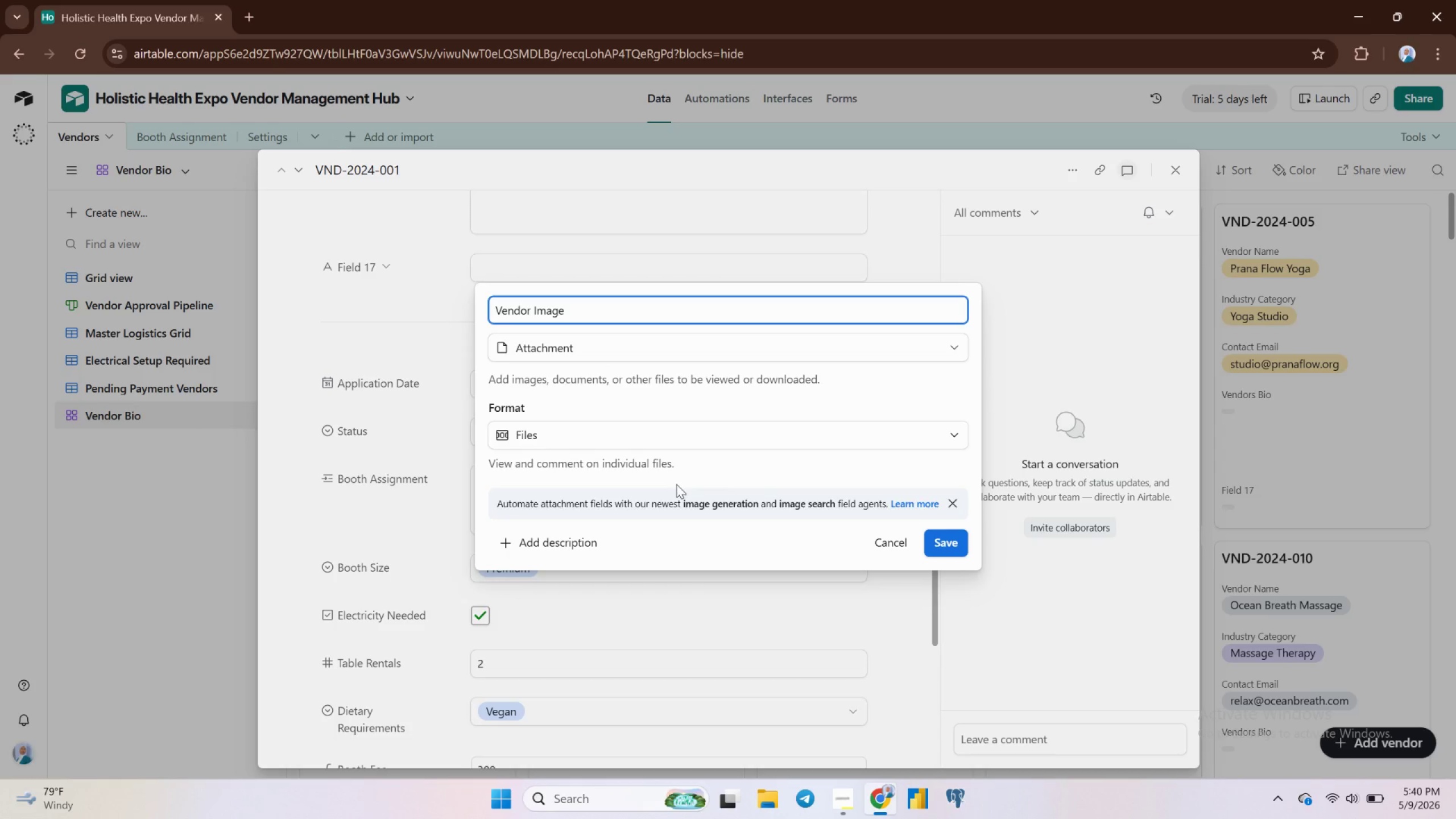 
scroll: coordinate [676, 484], scroll_direction: down, amount: 2.0
 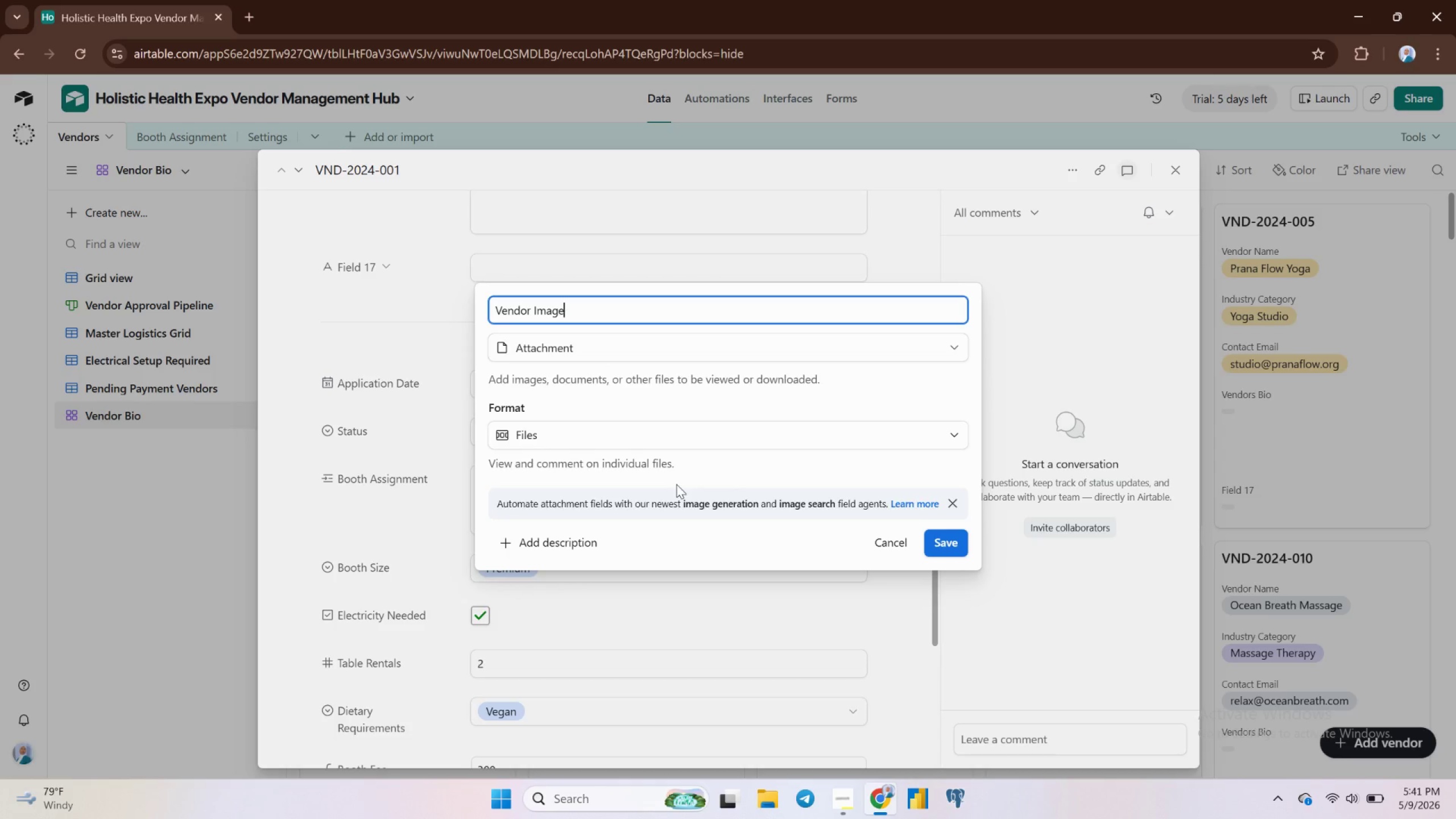 
wait(11.42)
 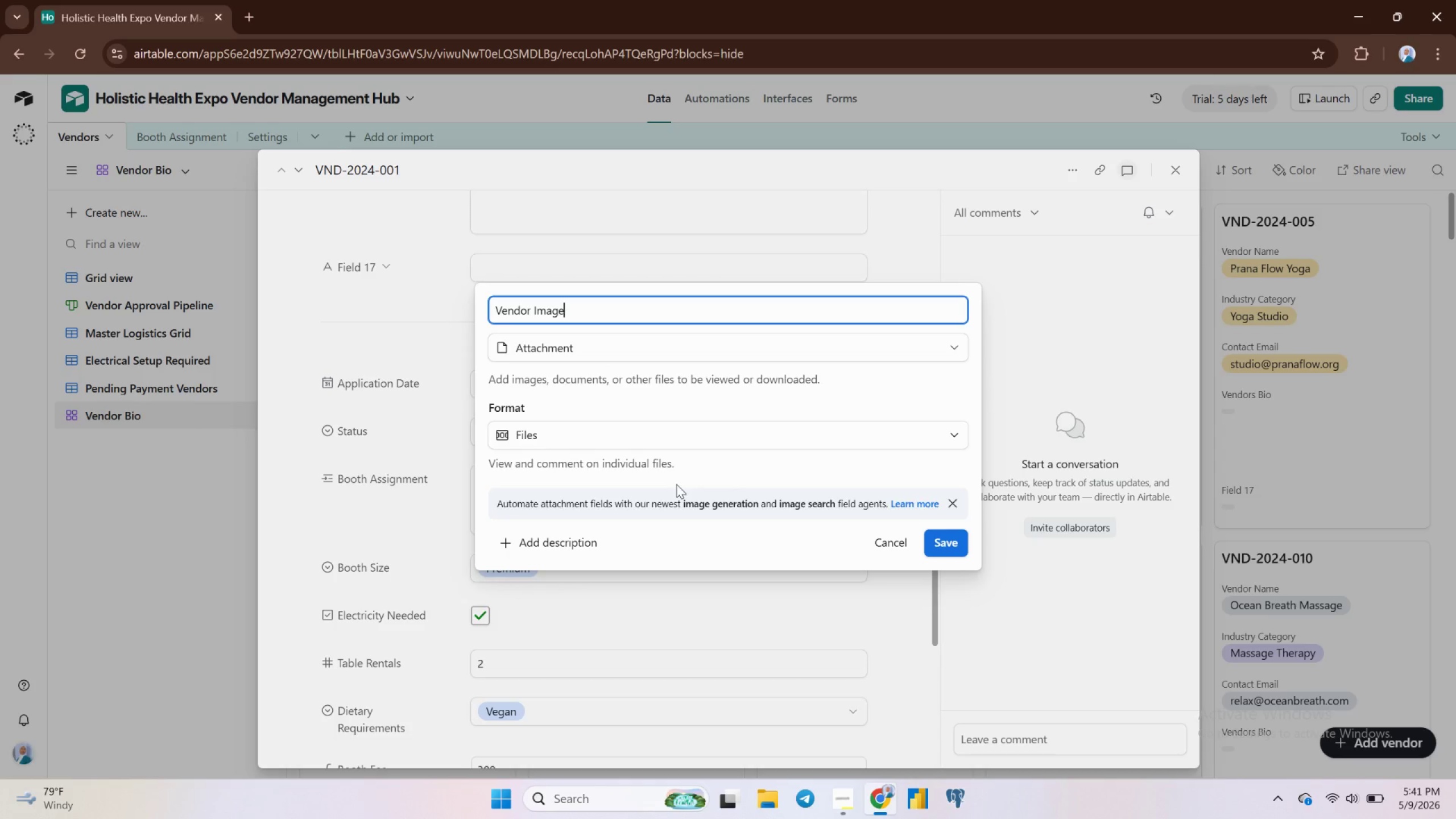 
scroll: coordinate [676, 484], scroll_direction: down, amount: 3.0
 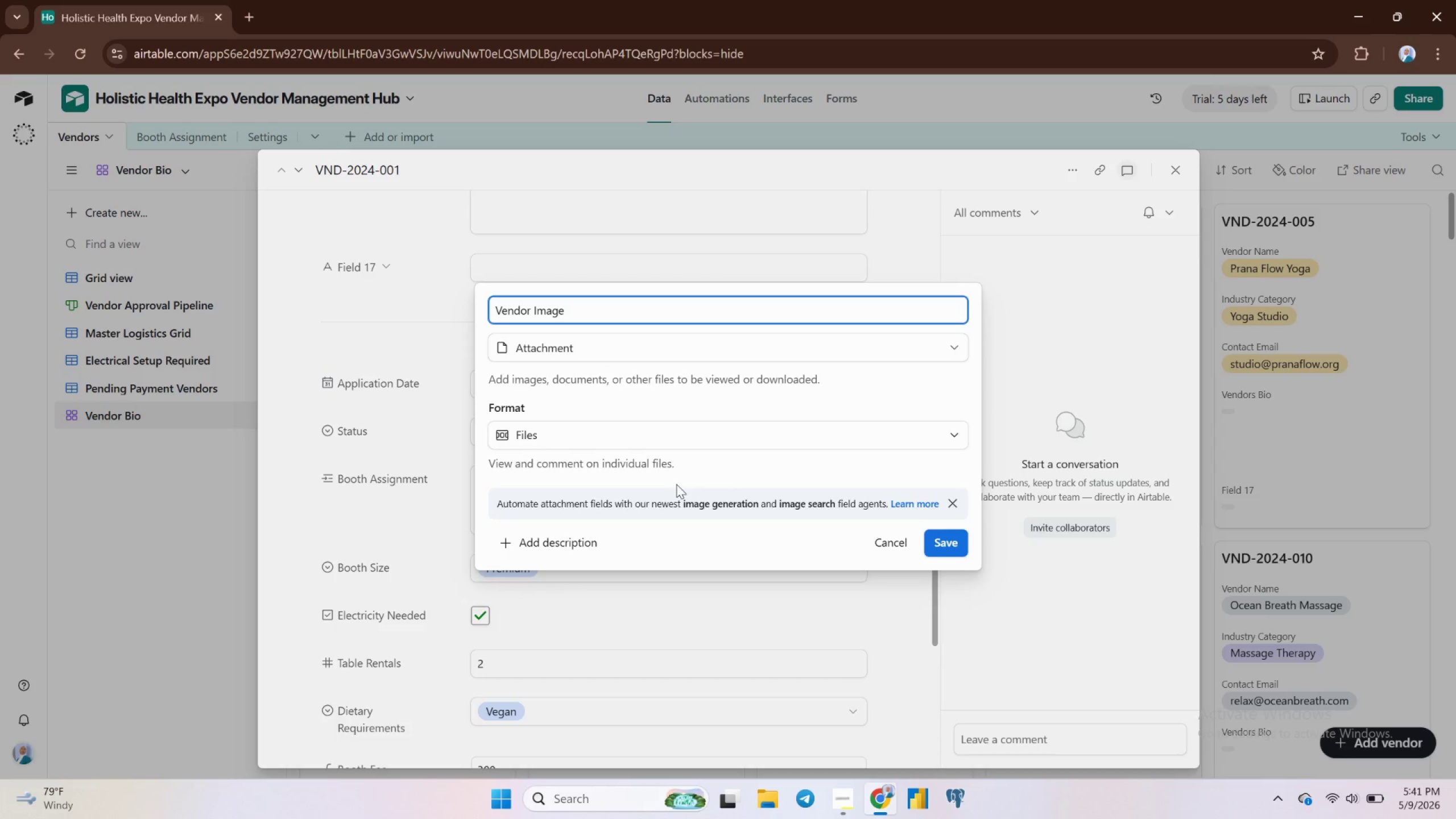 
scroll: coordinate [676, 484], scroll_direction: up, amount: 1.0
 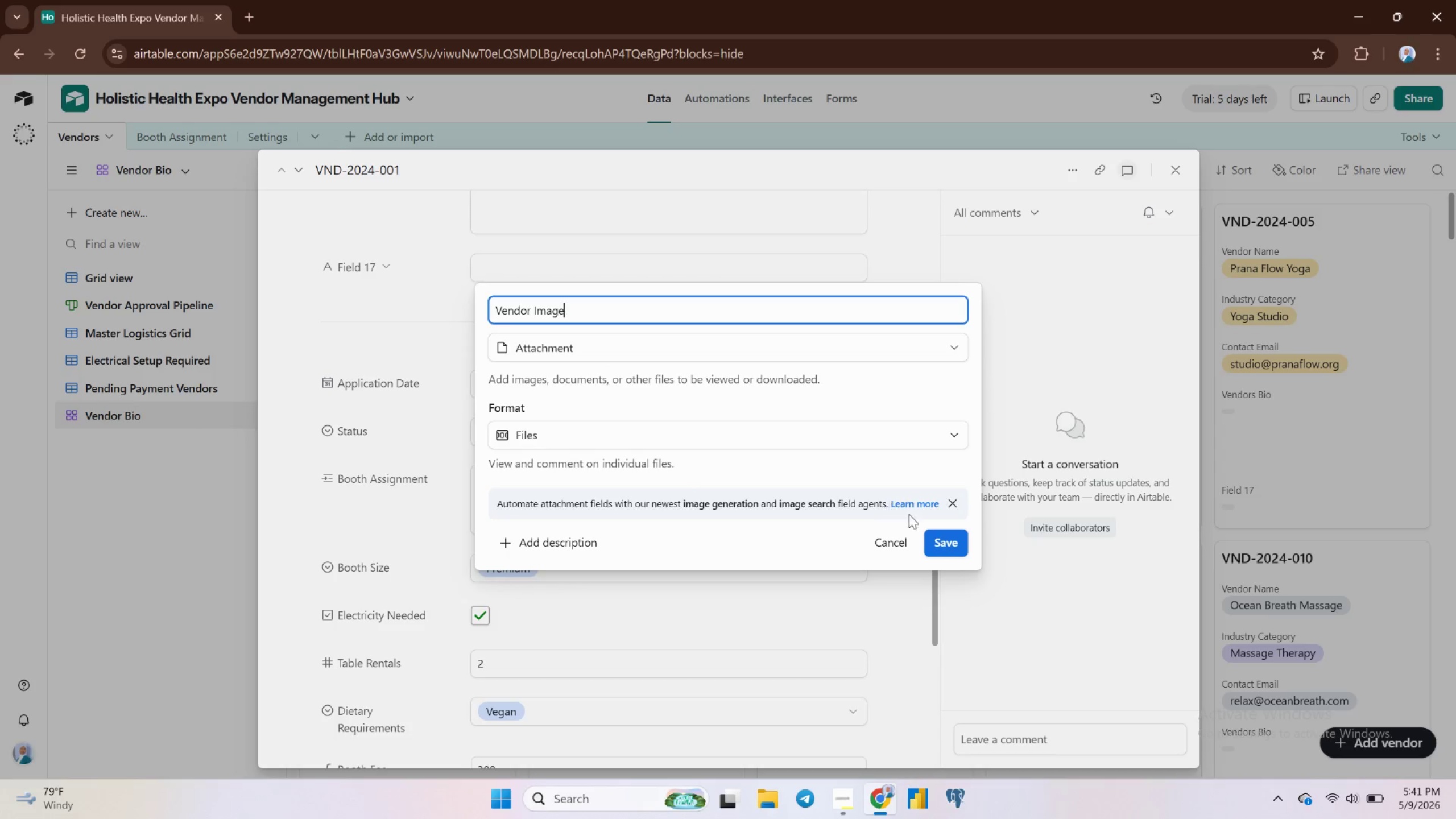 
left_click([949, 541])
 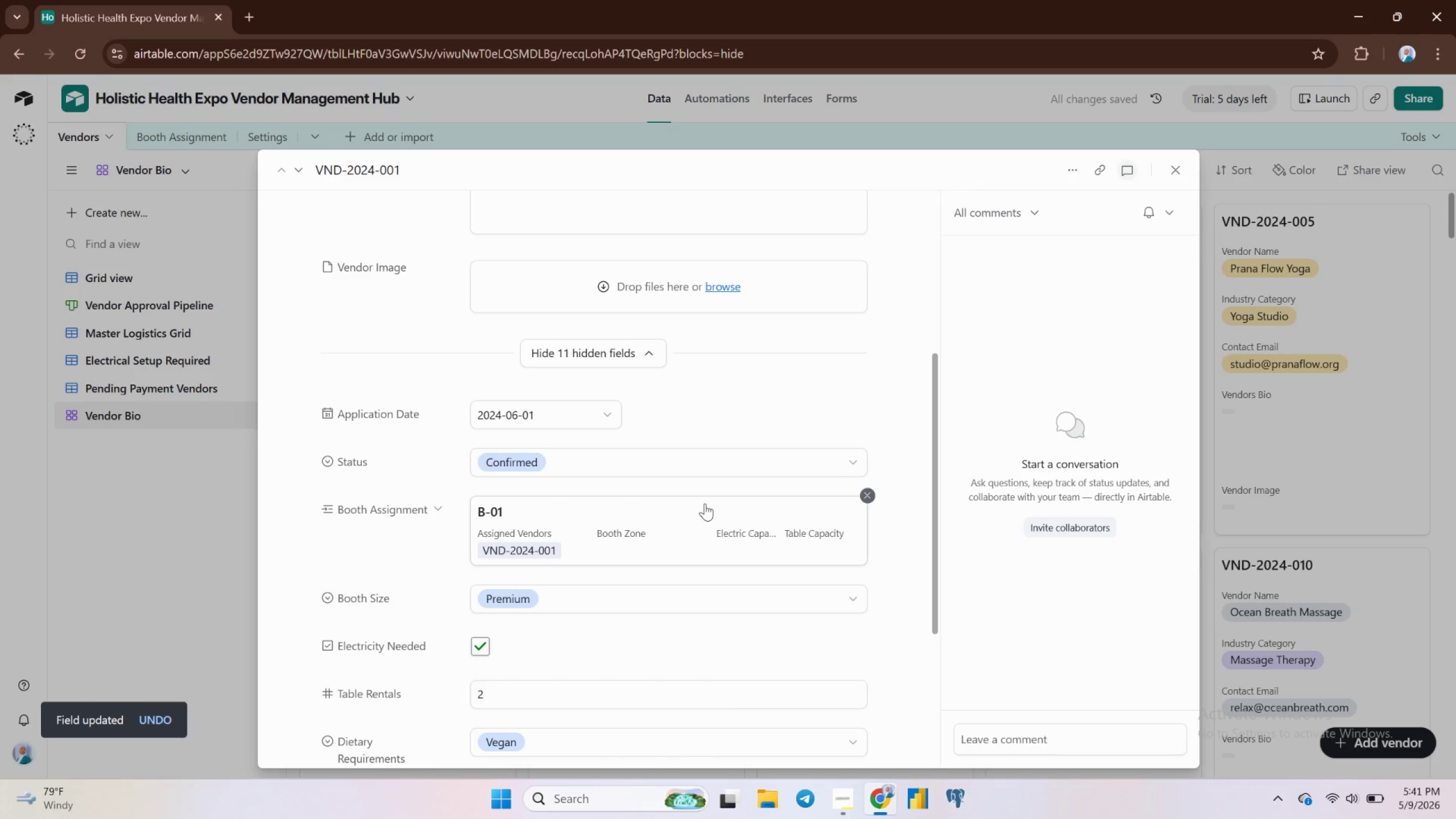 
wait(9.59)
 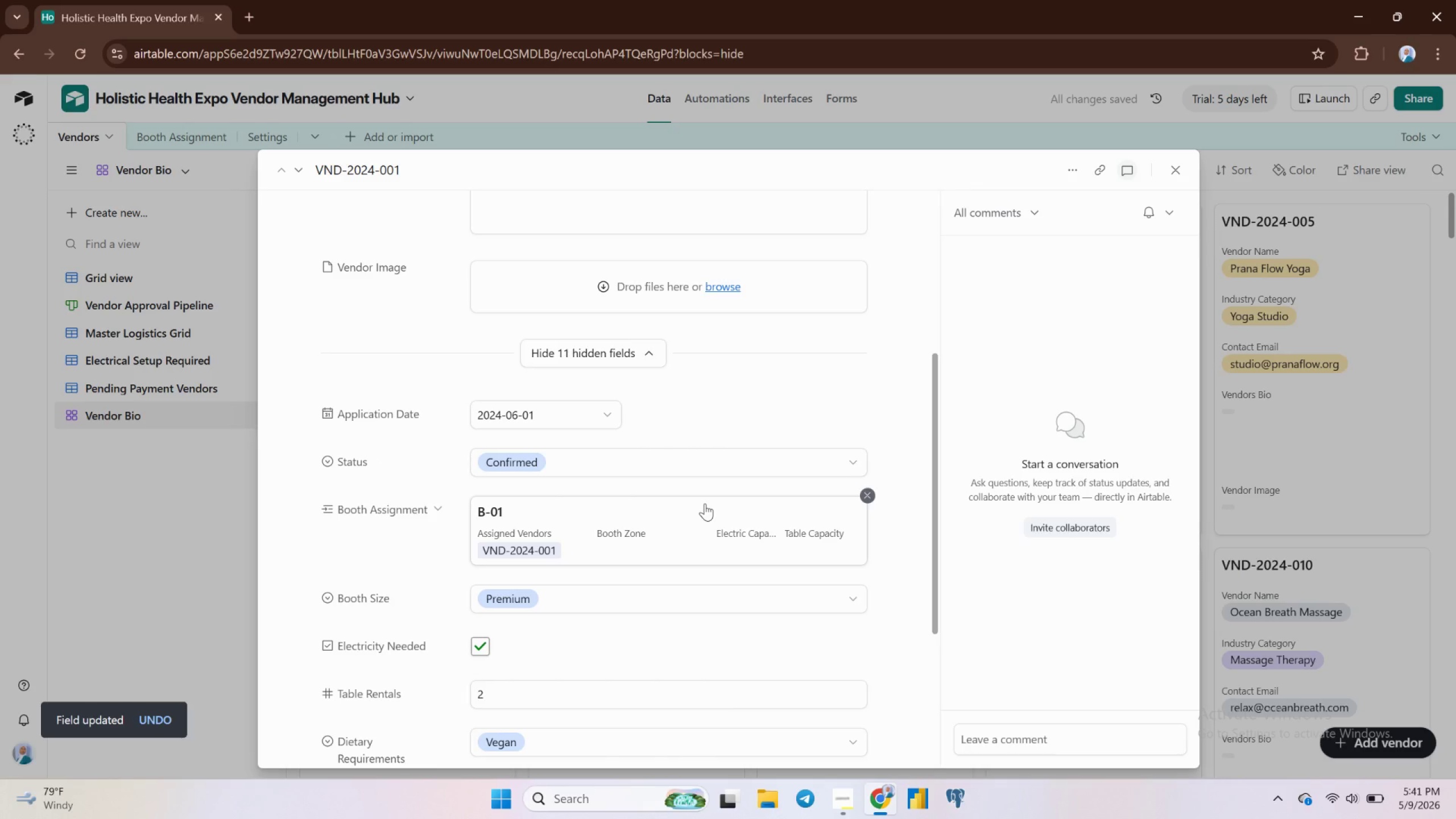 
left_click([1182, 164])
 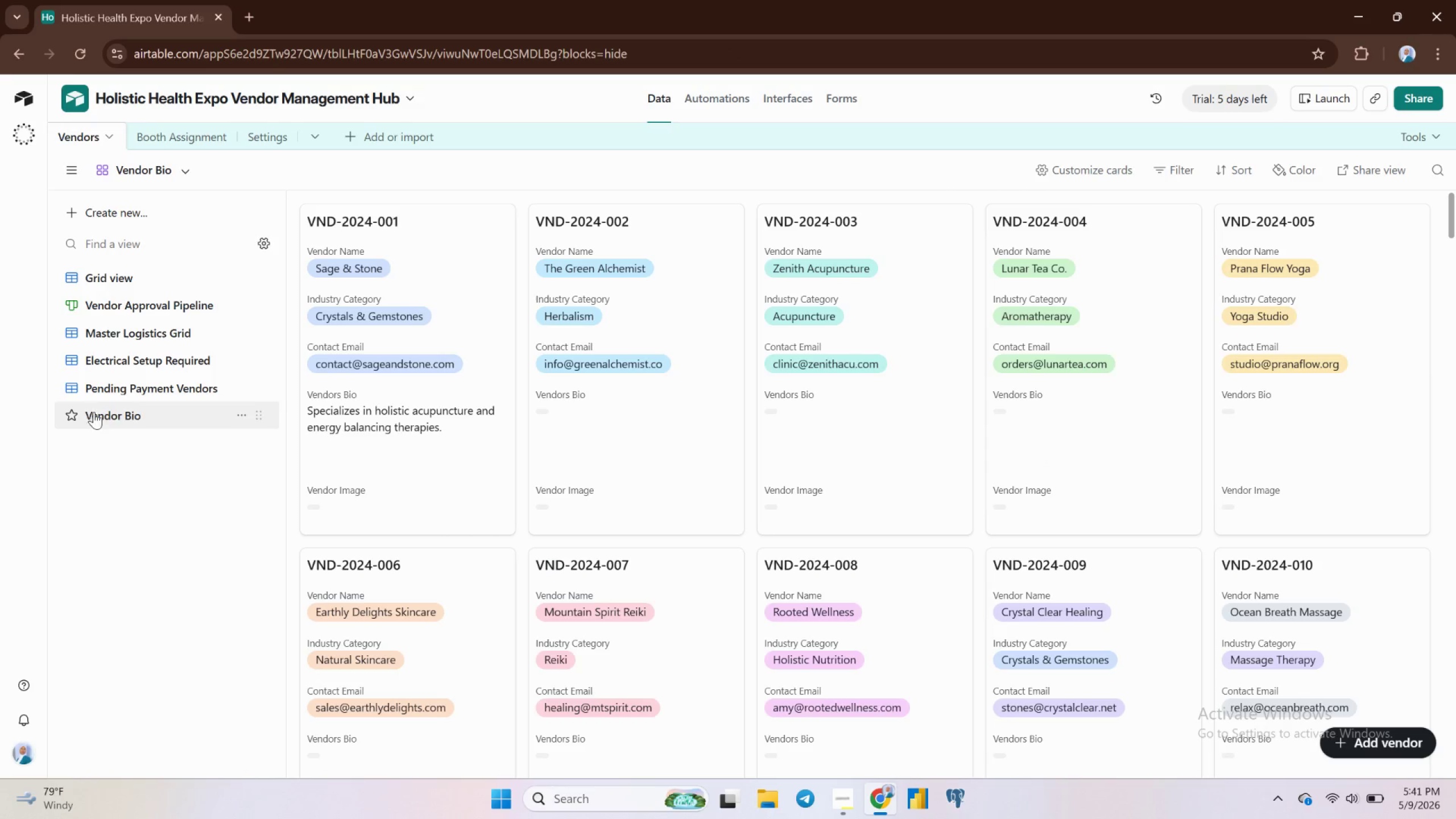 
double_click([95, 413])
 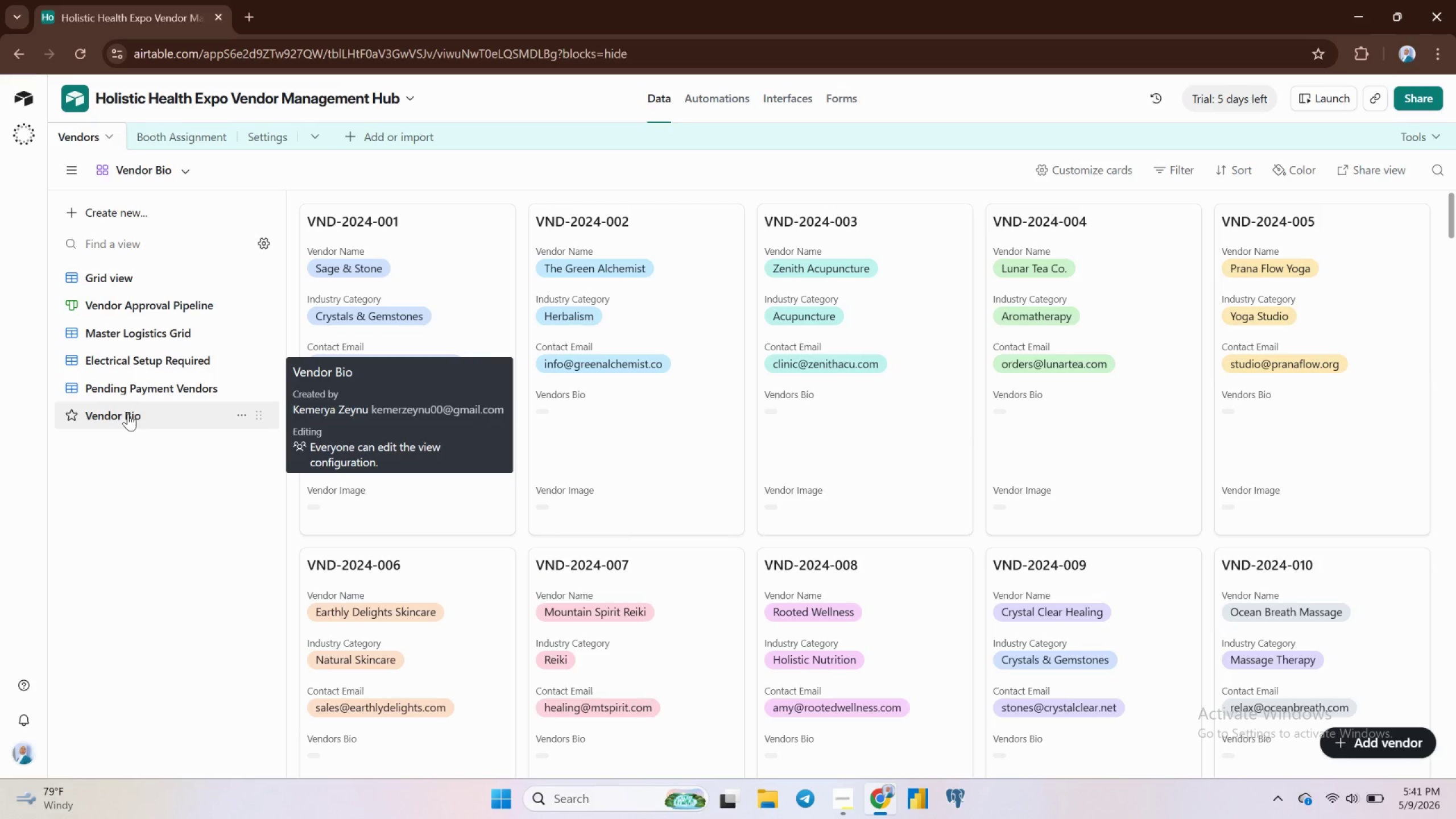 
double_click([128, 413])
 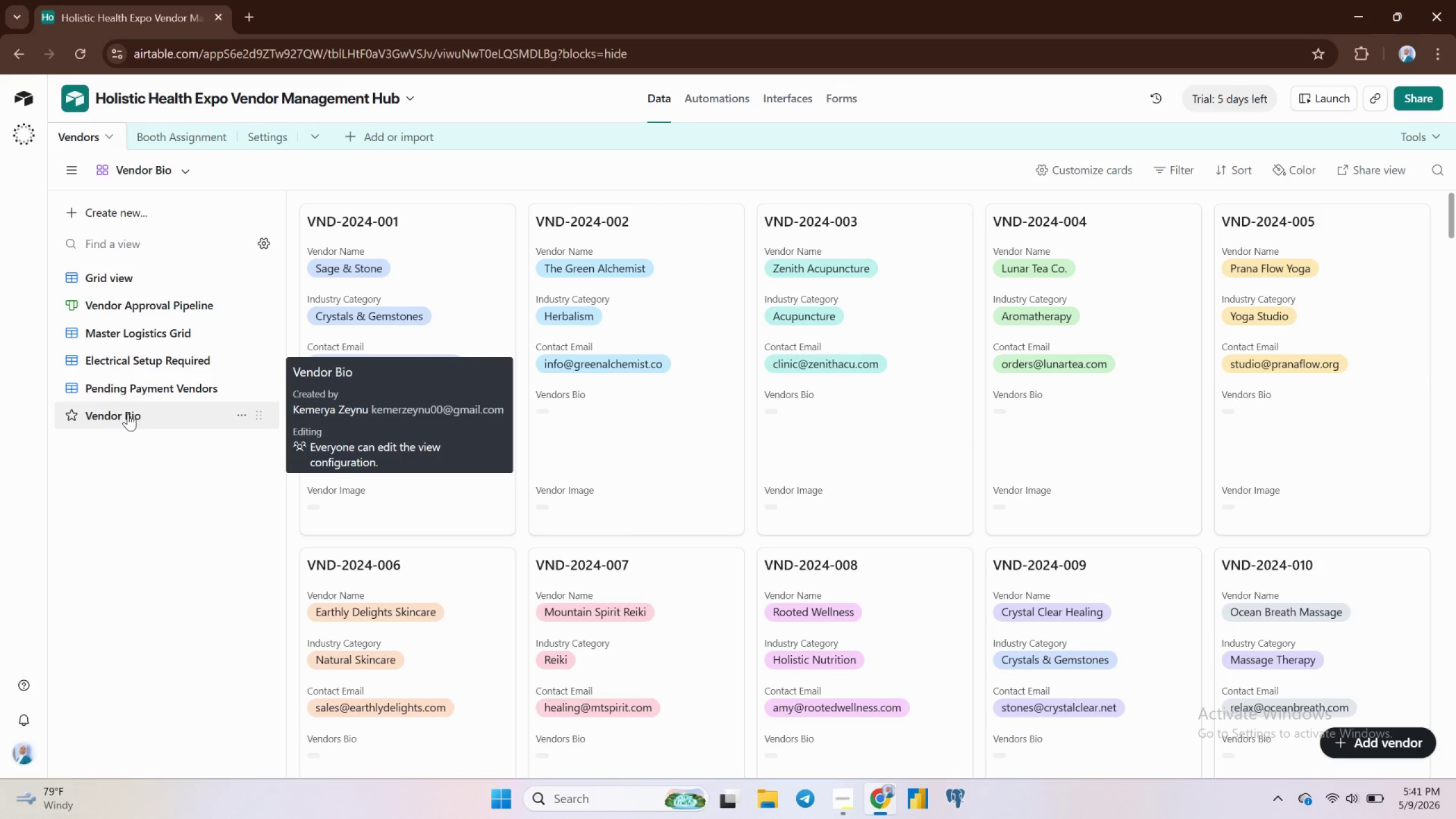 
double_click([128, 413])
 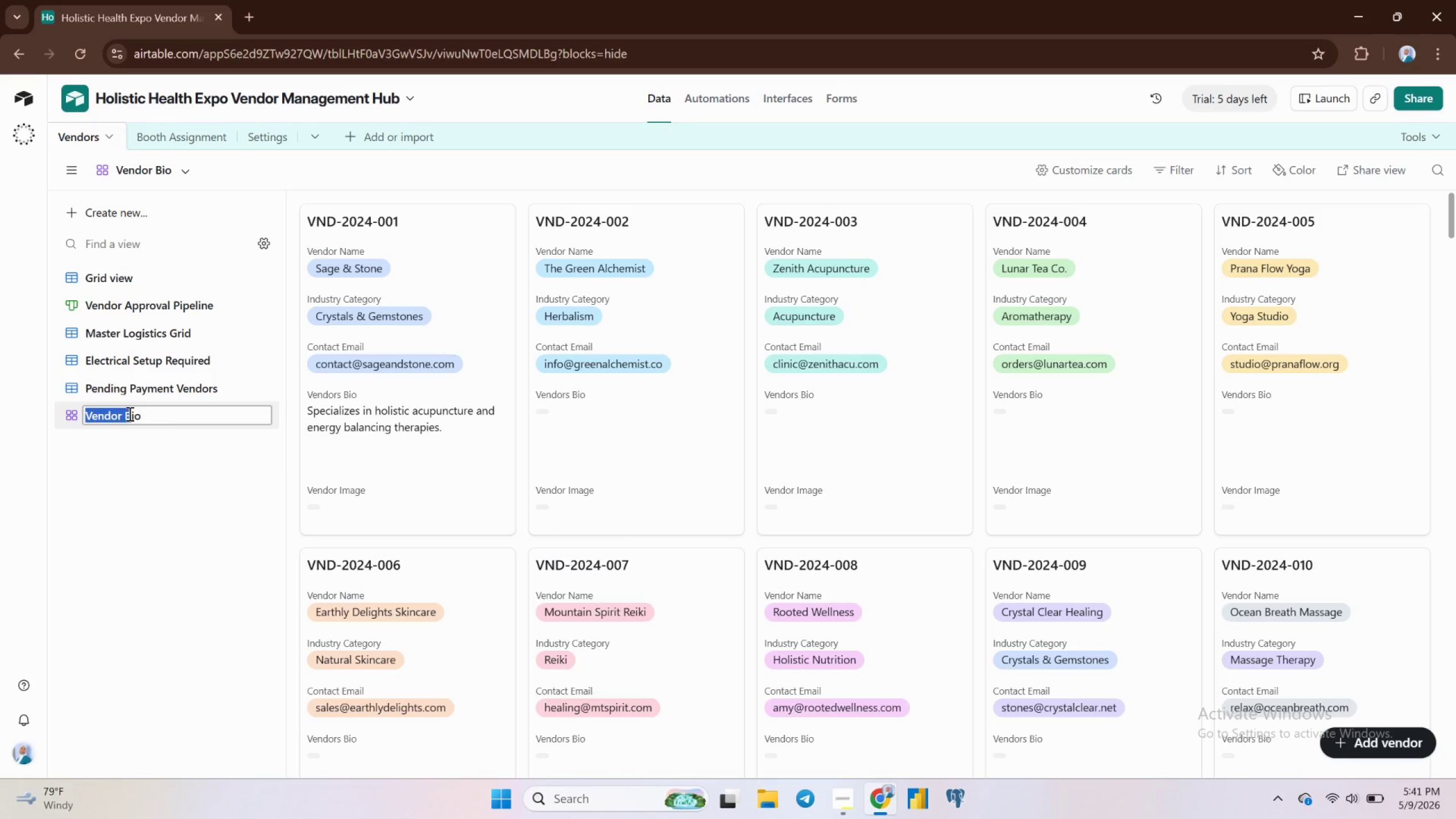 
wait(5.05)
 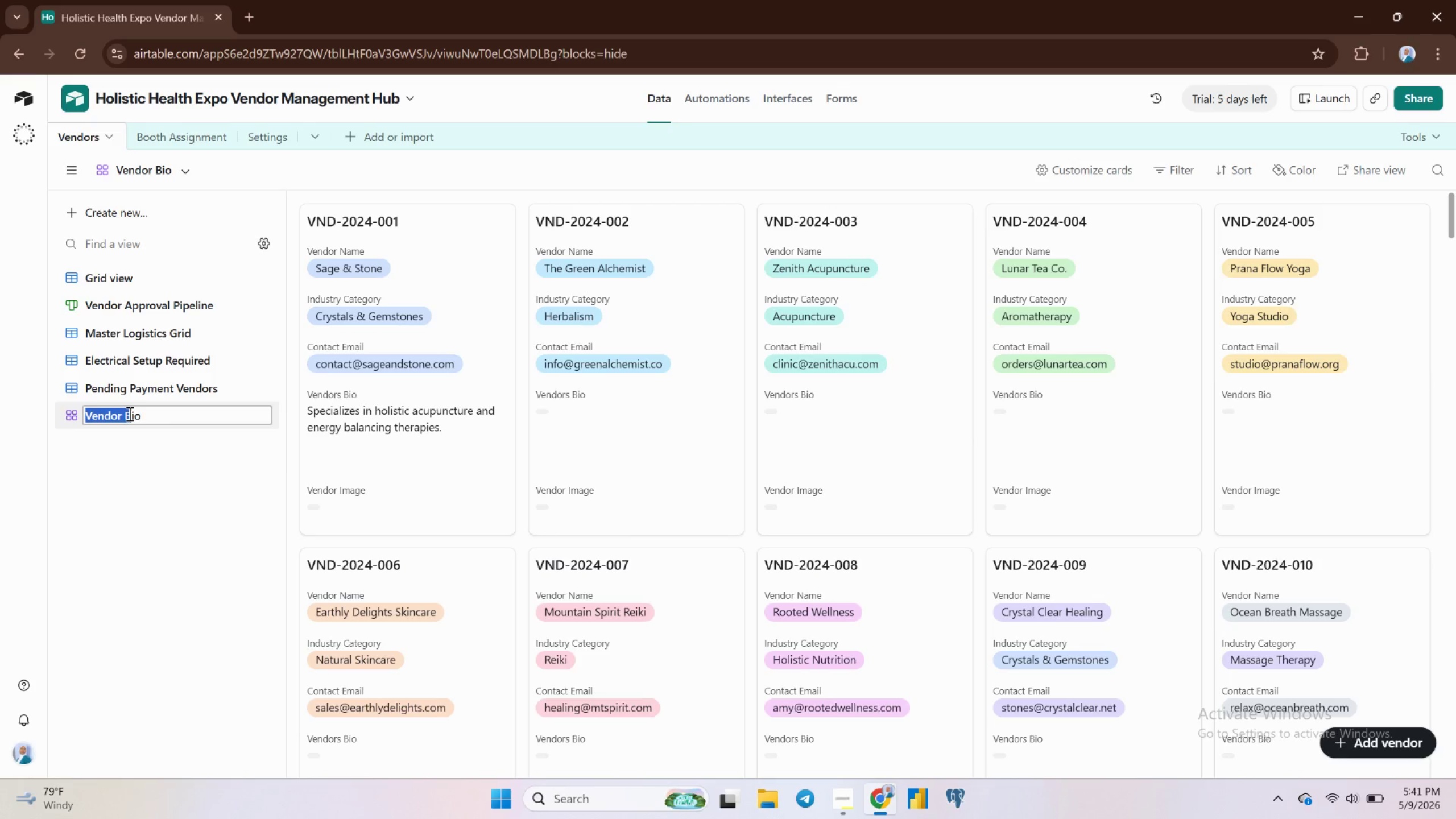 
key(ArrowRight)
 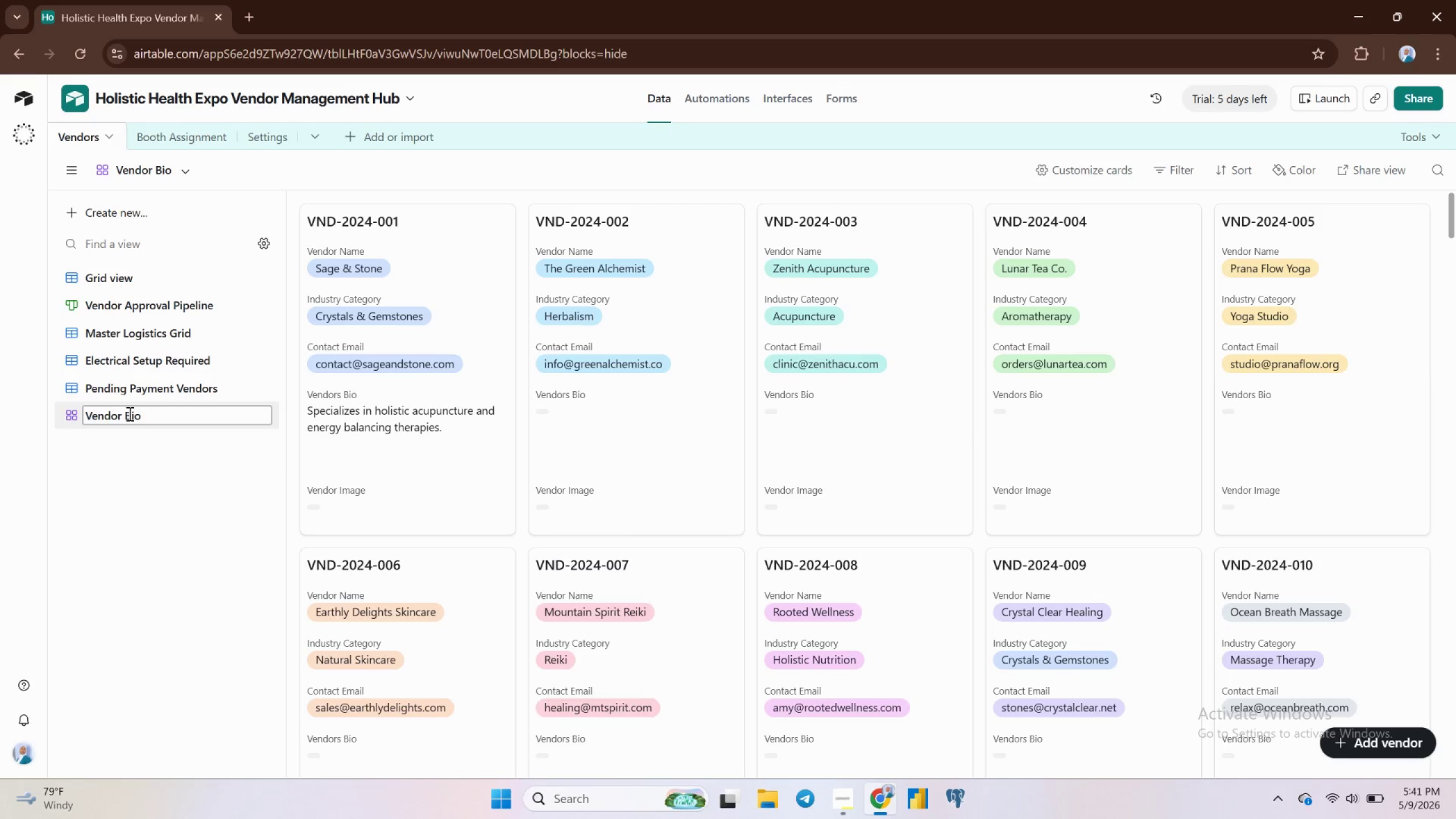 
key(ArrowRight)
 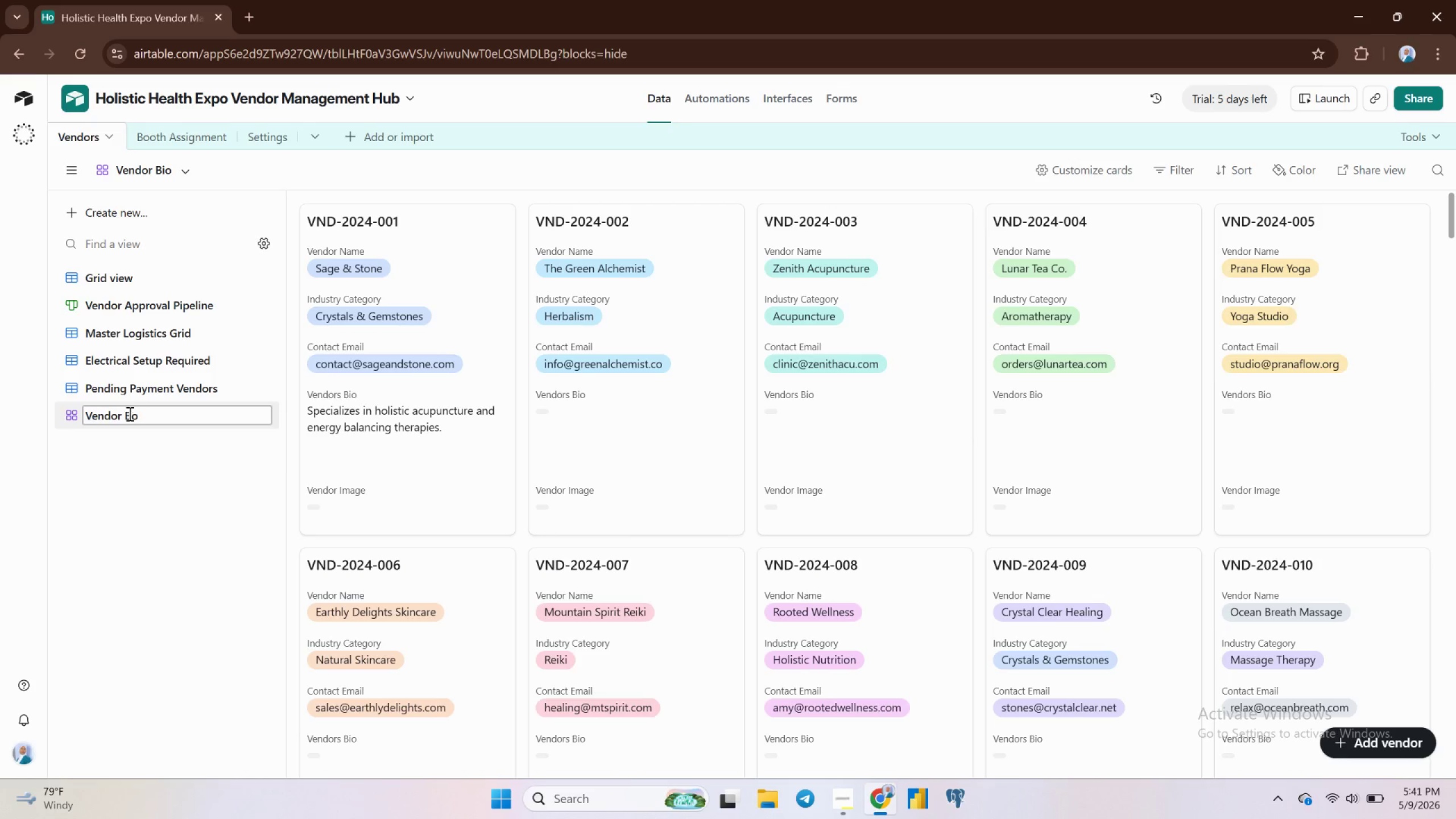 
key(Backspace)
 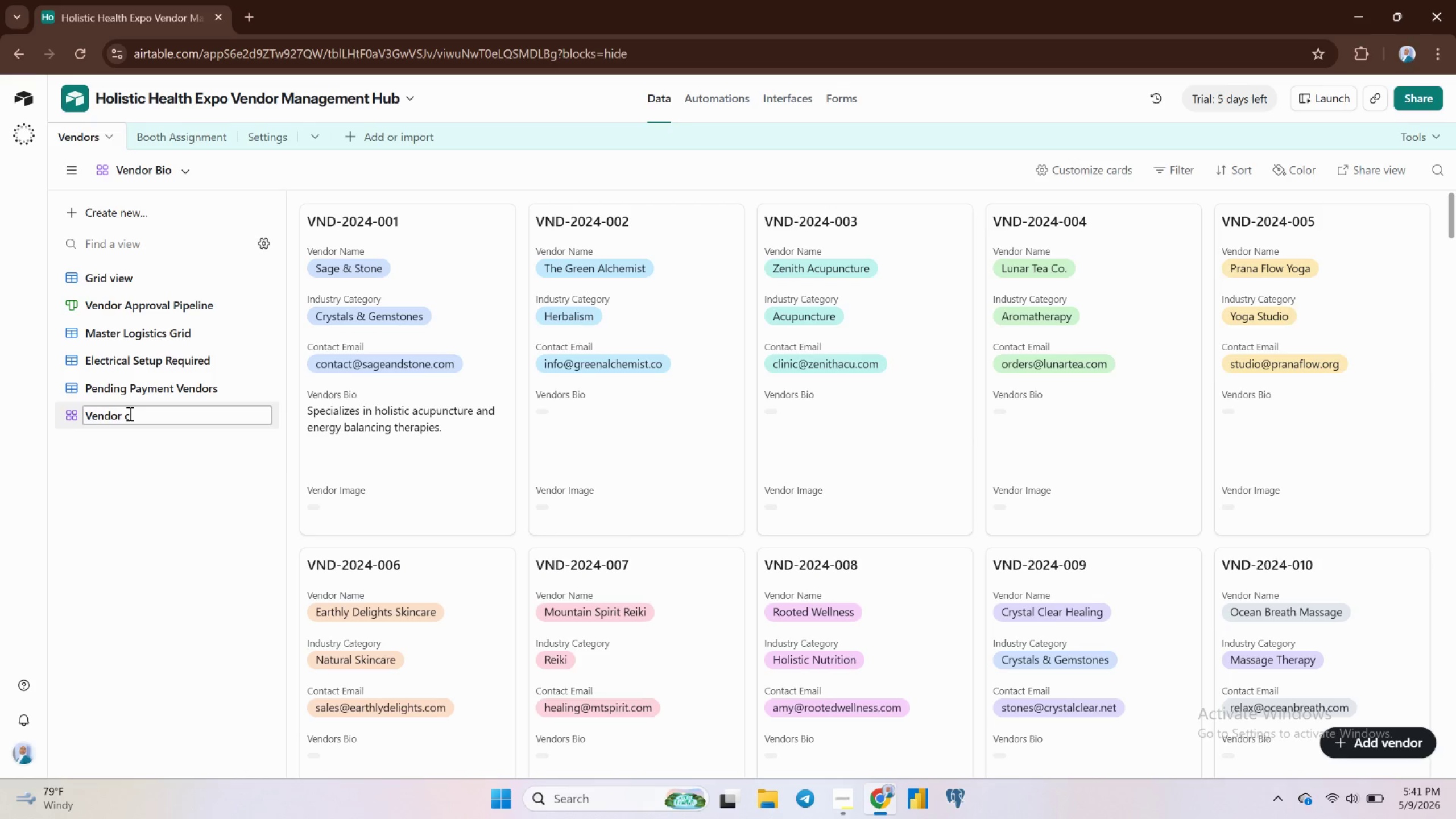 
key(Backspace)
 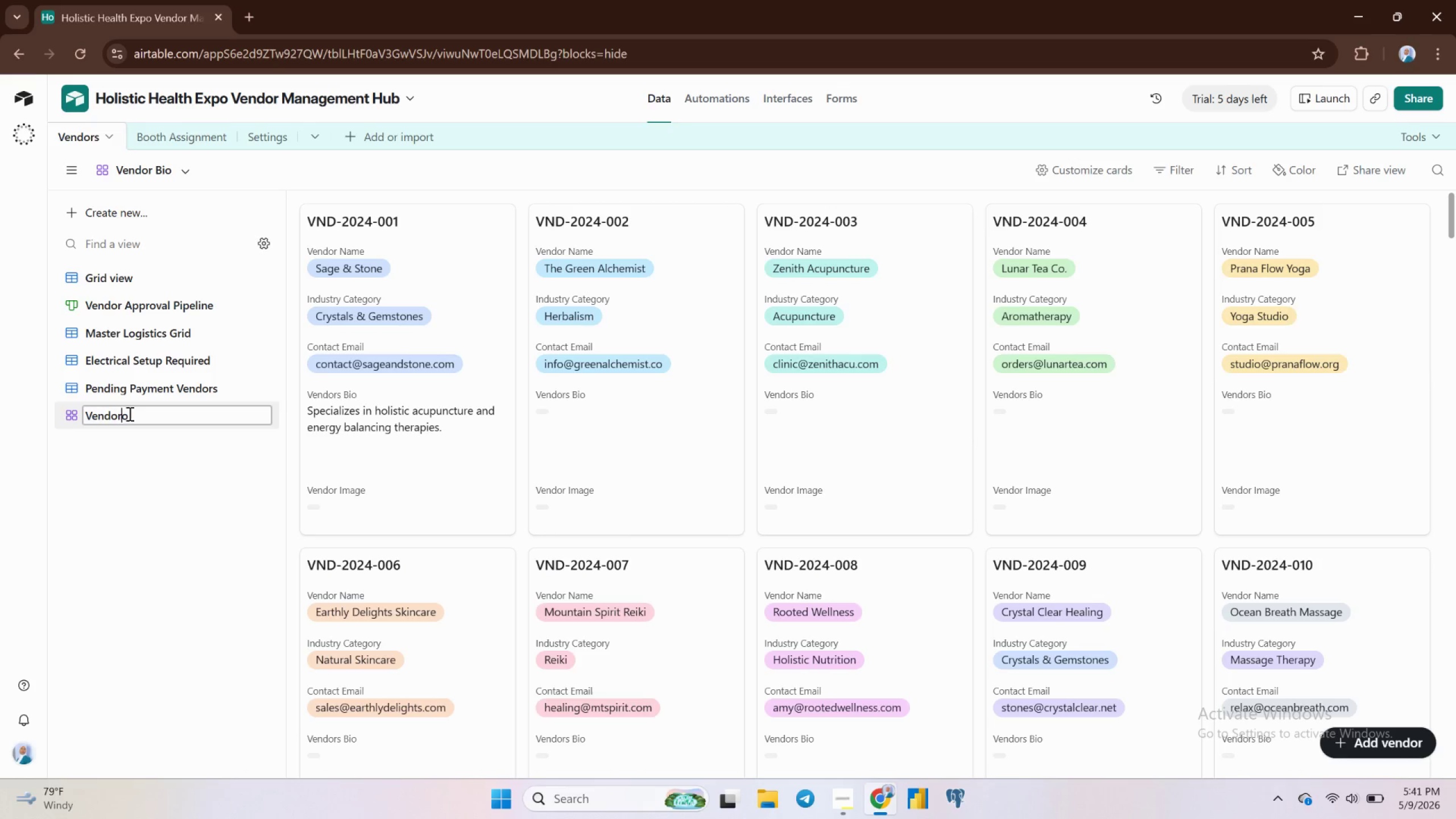 
key(Backspace)
 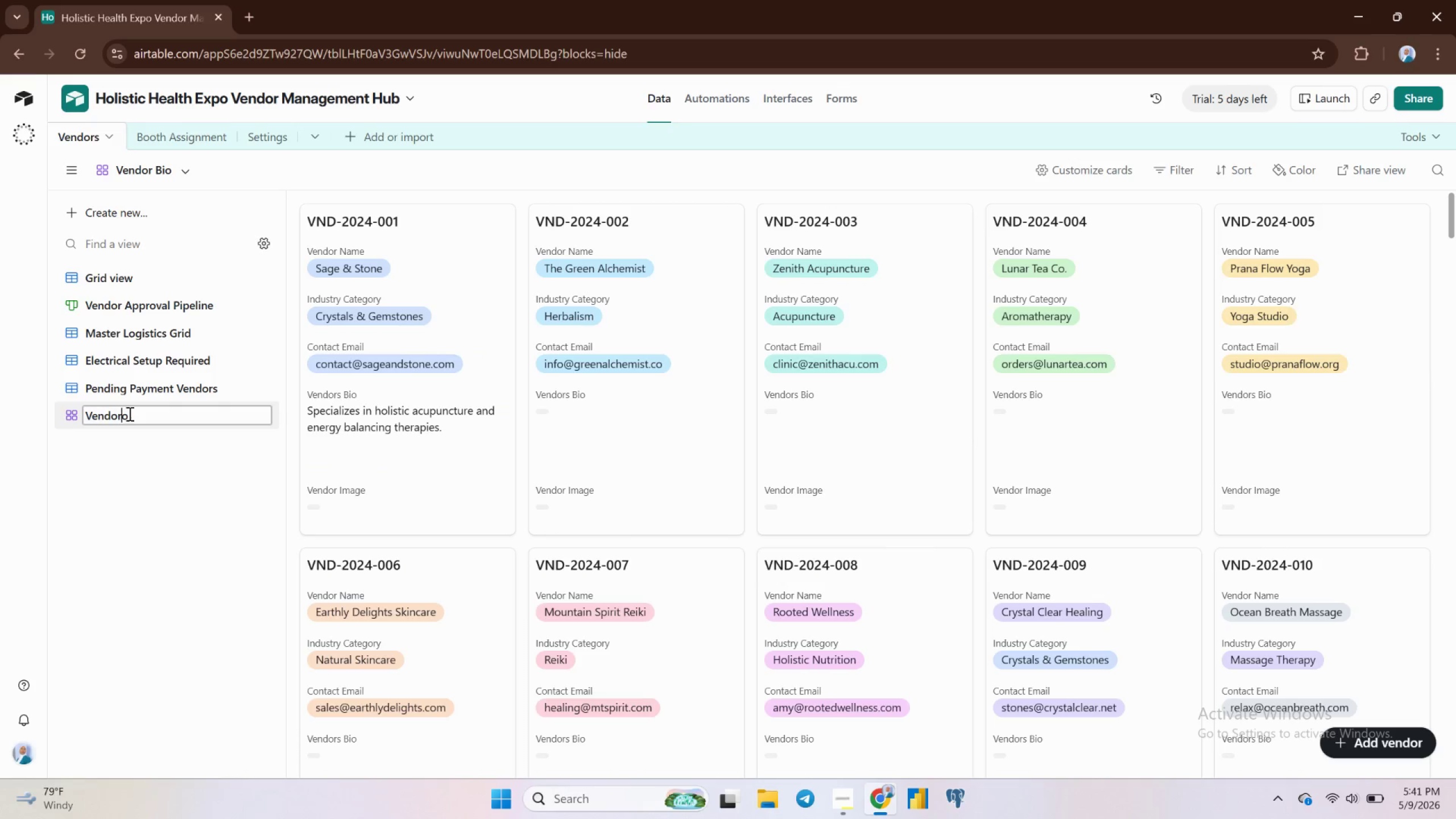 
key(ArrowRight)
 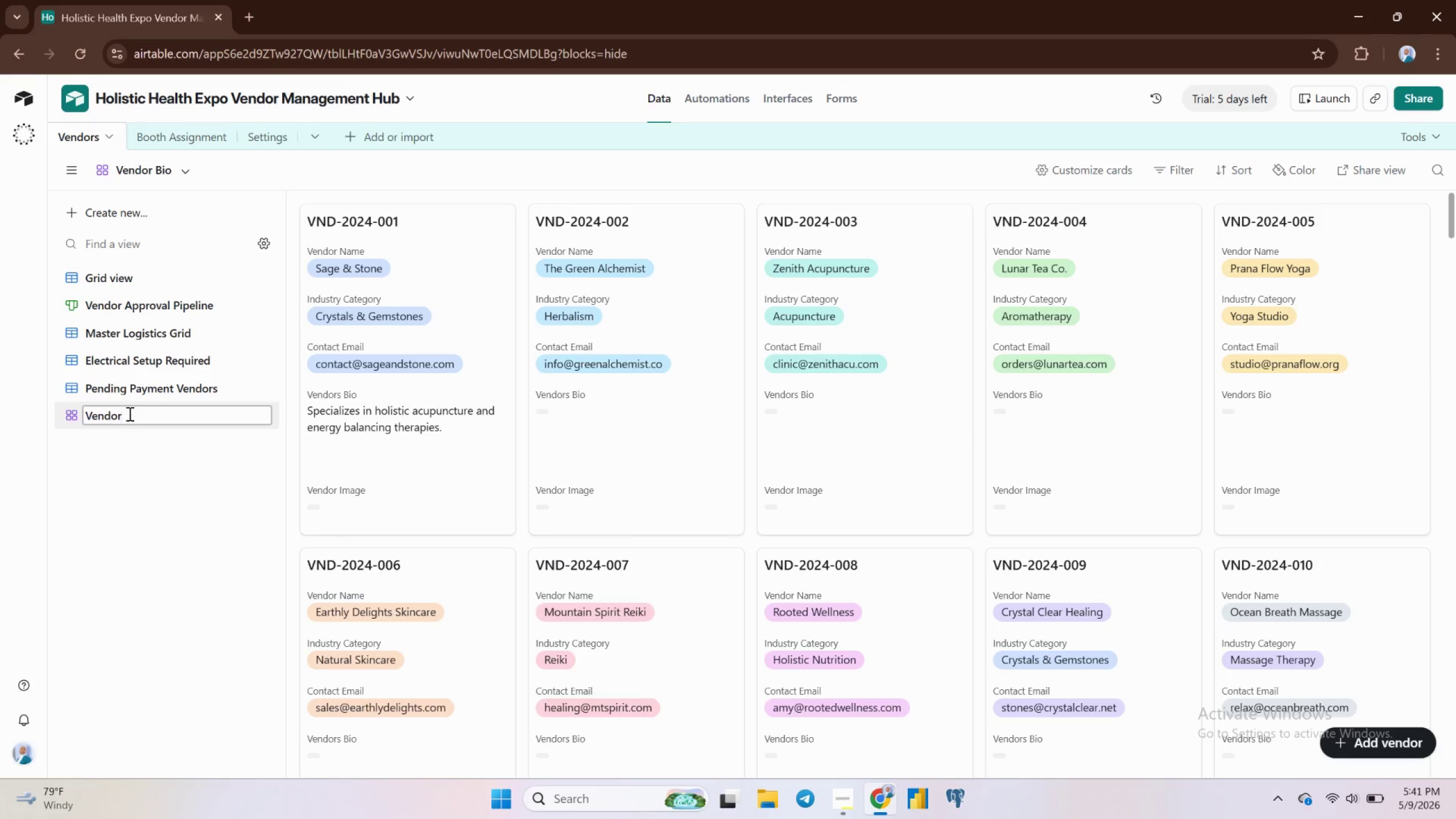 
key(Backspace)
type( Directory)
 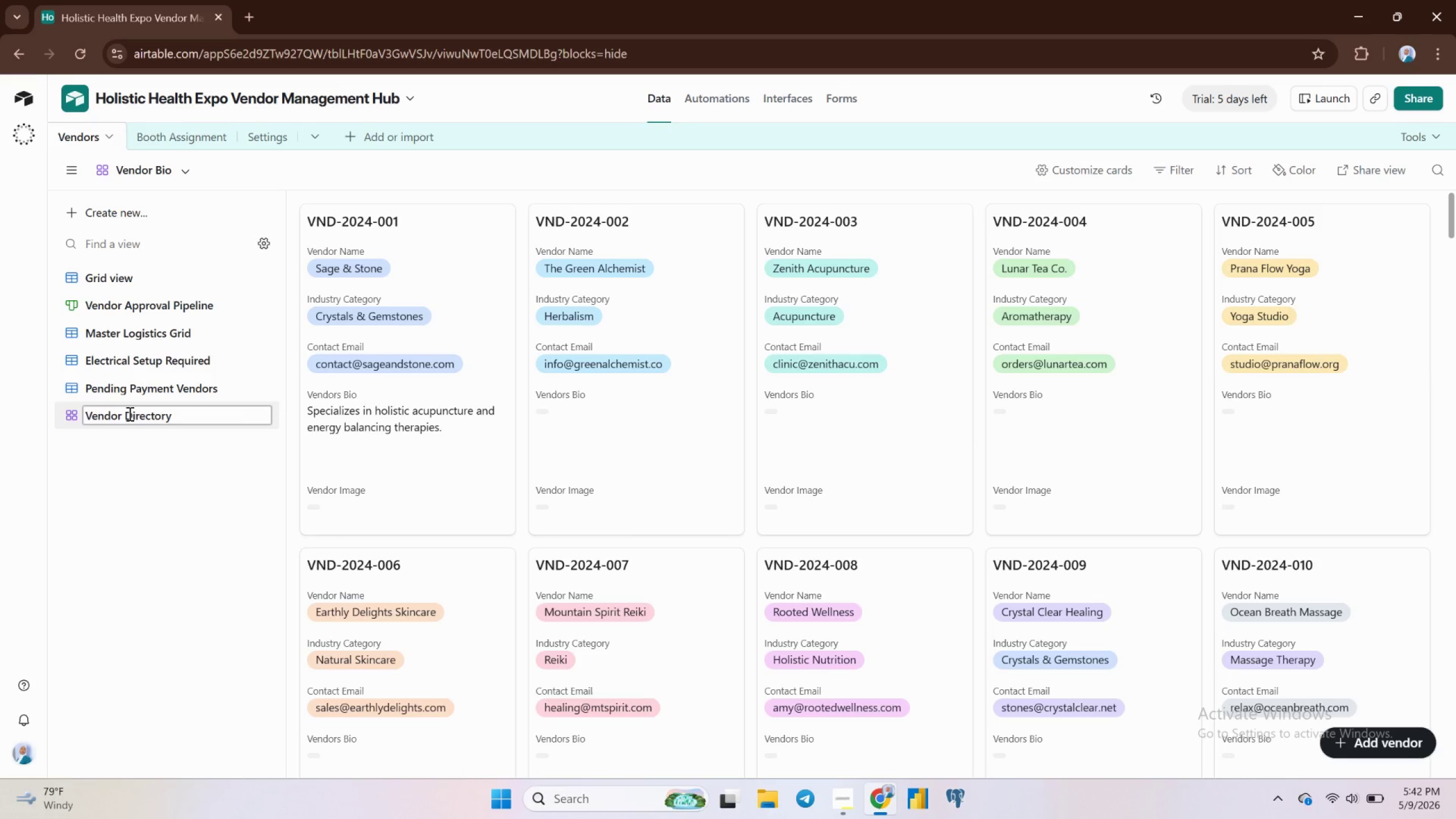 
wait(21.44)
 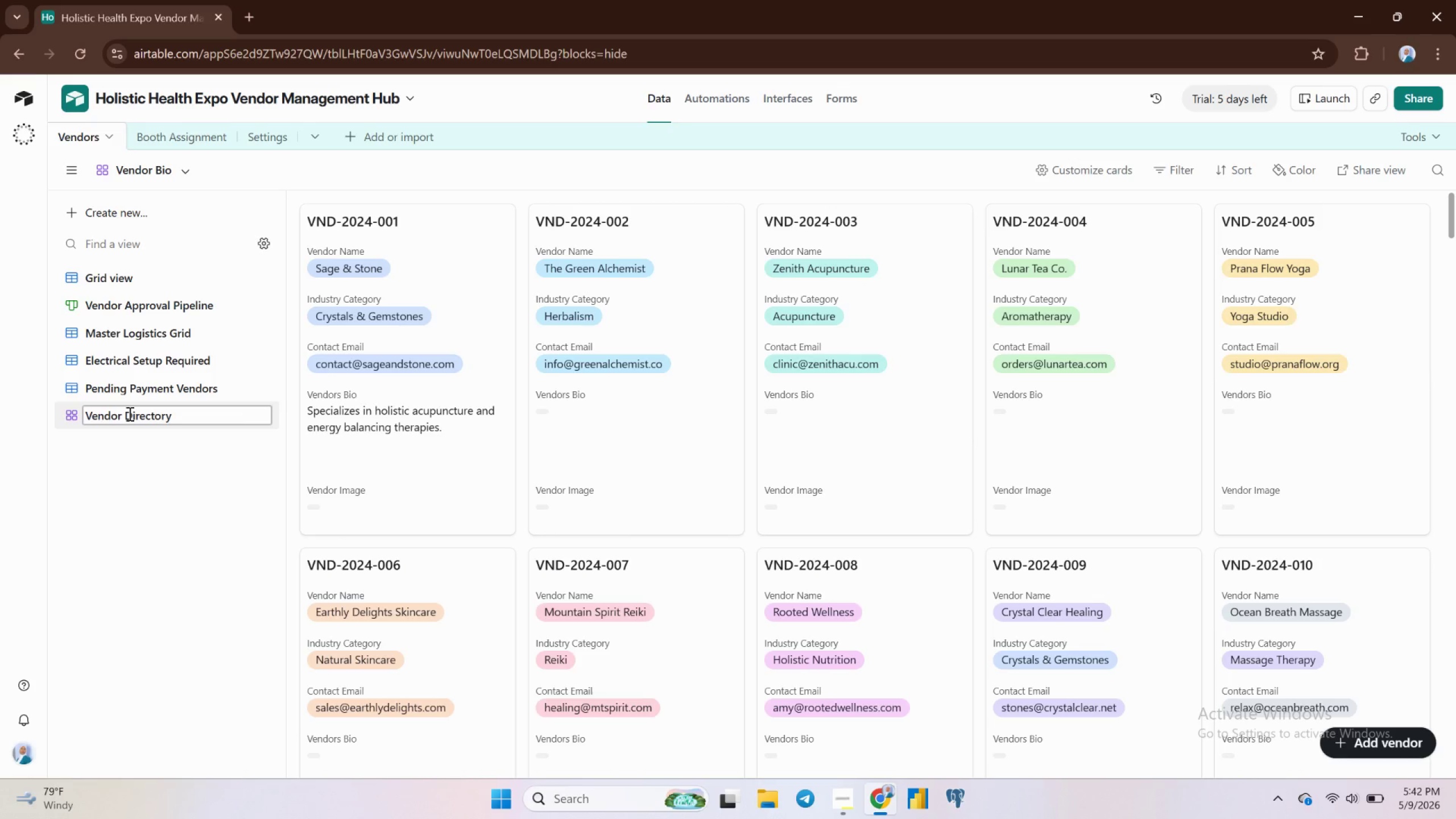 
key(Enter)
 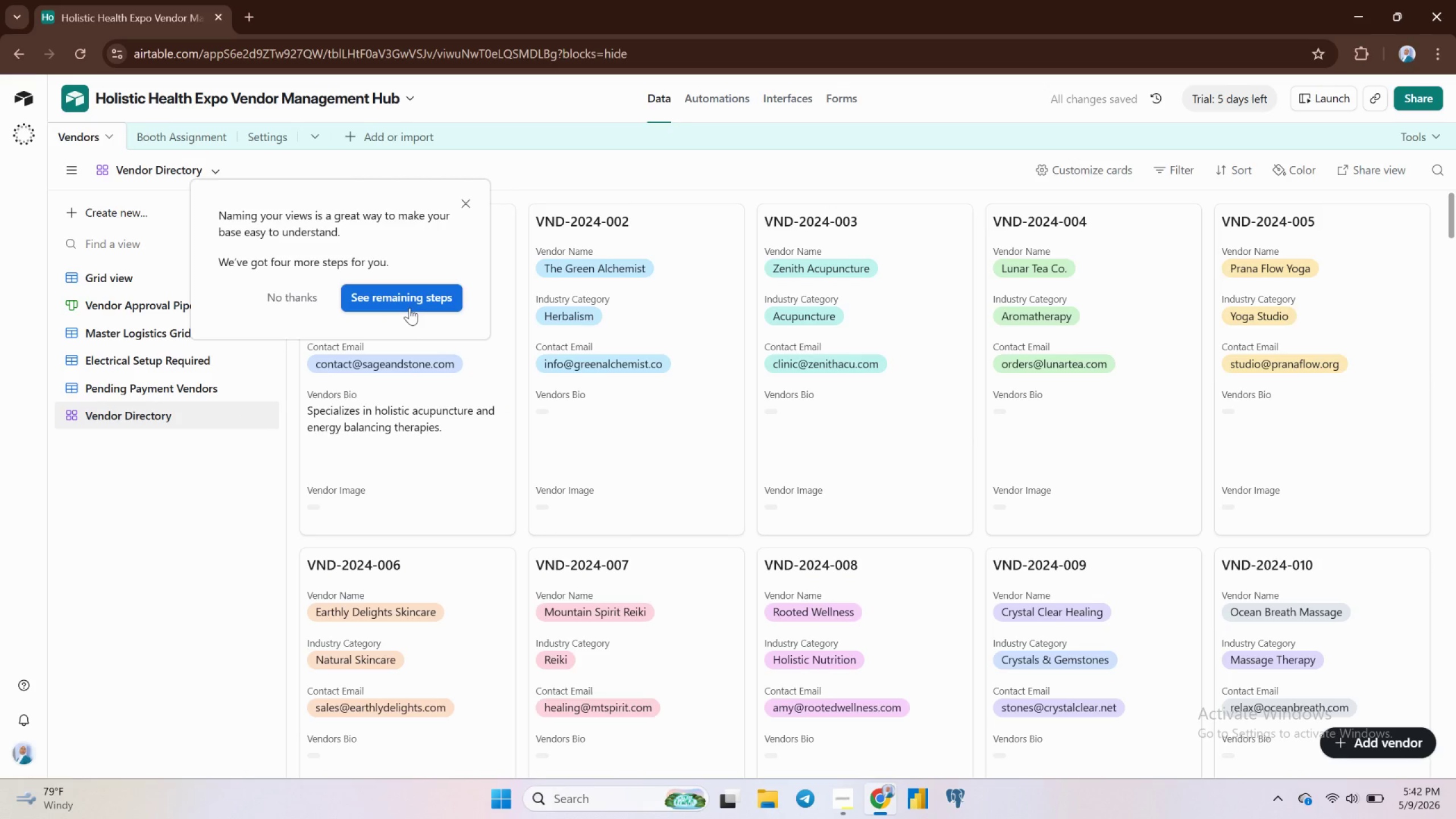 
wait(10.06)
 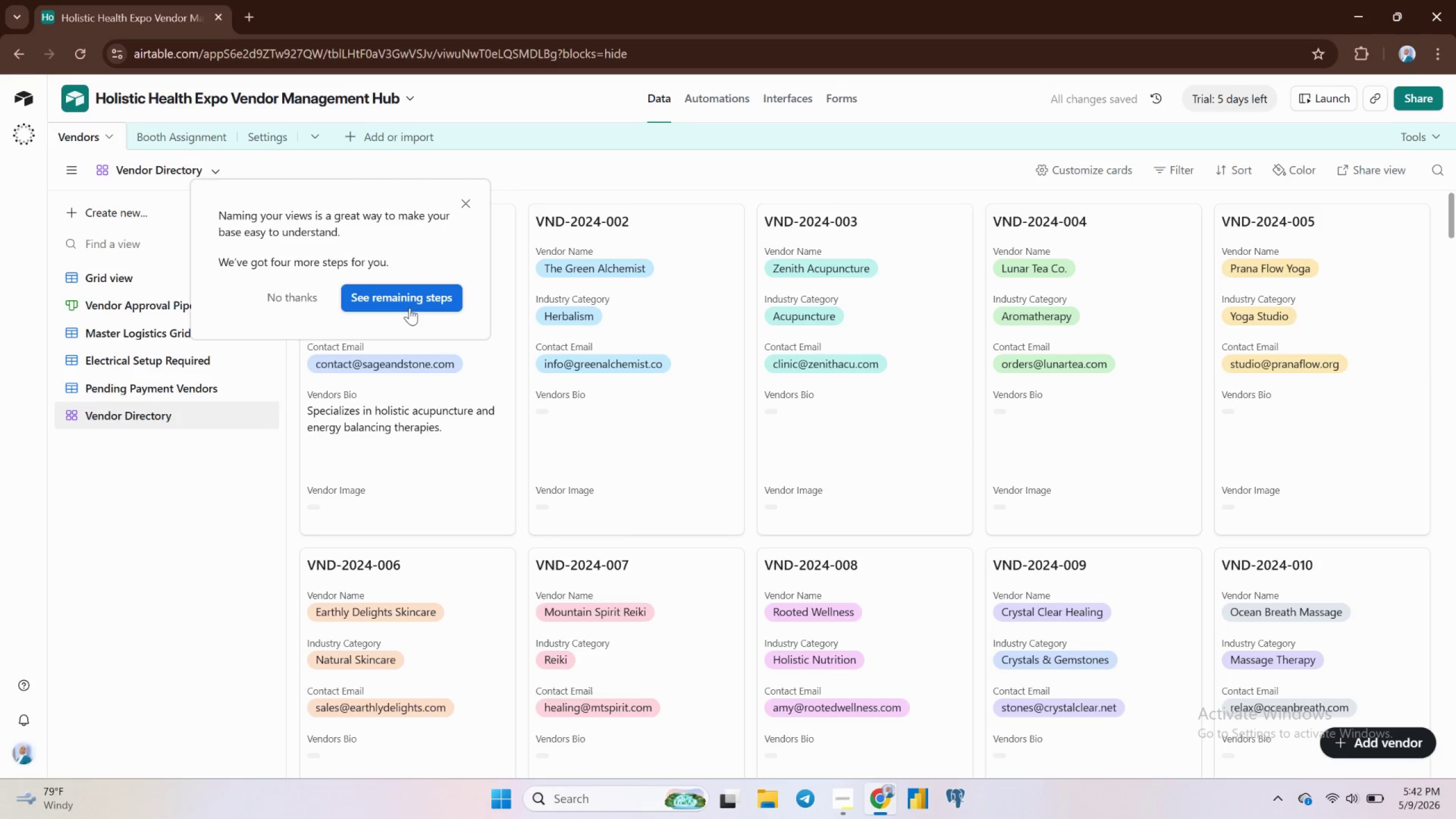 
left_click([464, 201])
 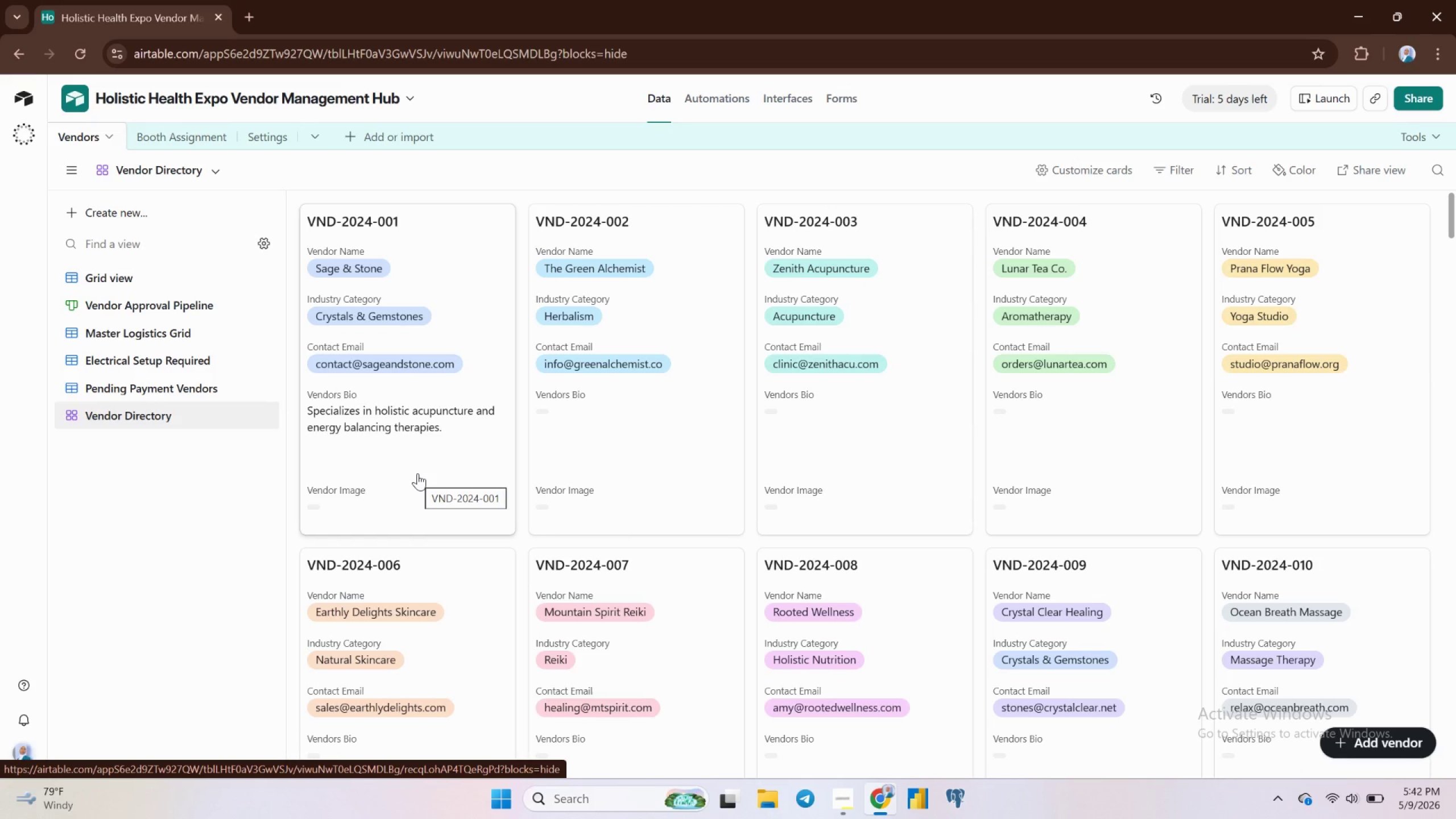 
wait(10.56)
 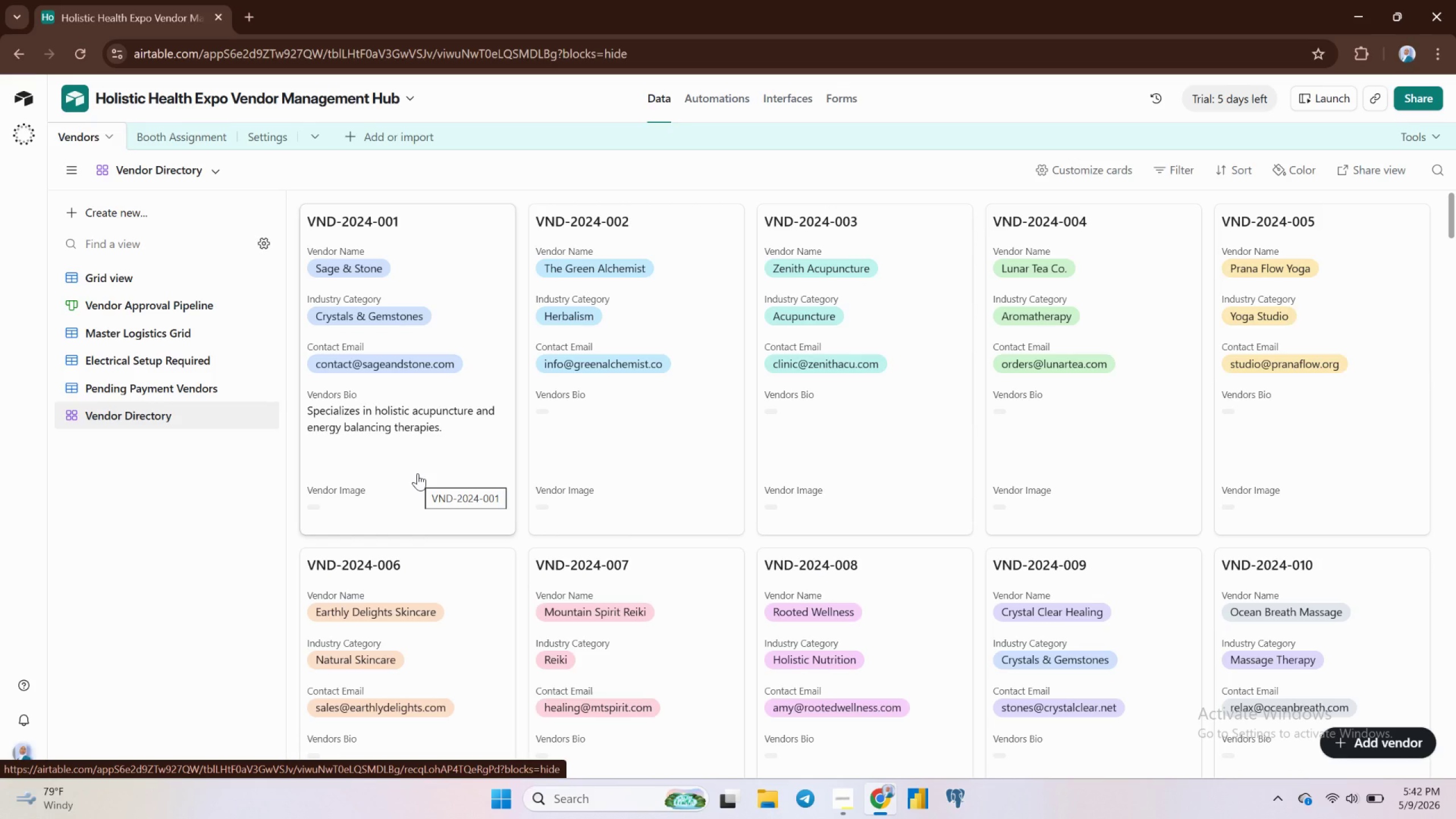 
left_click([410, 215])
 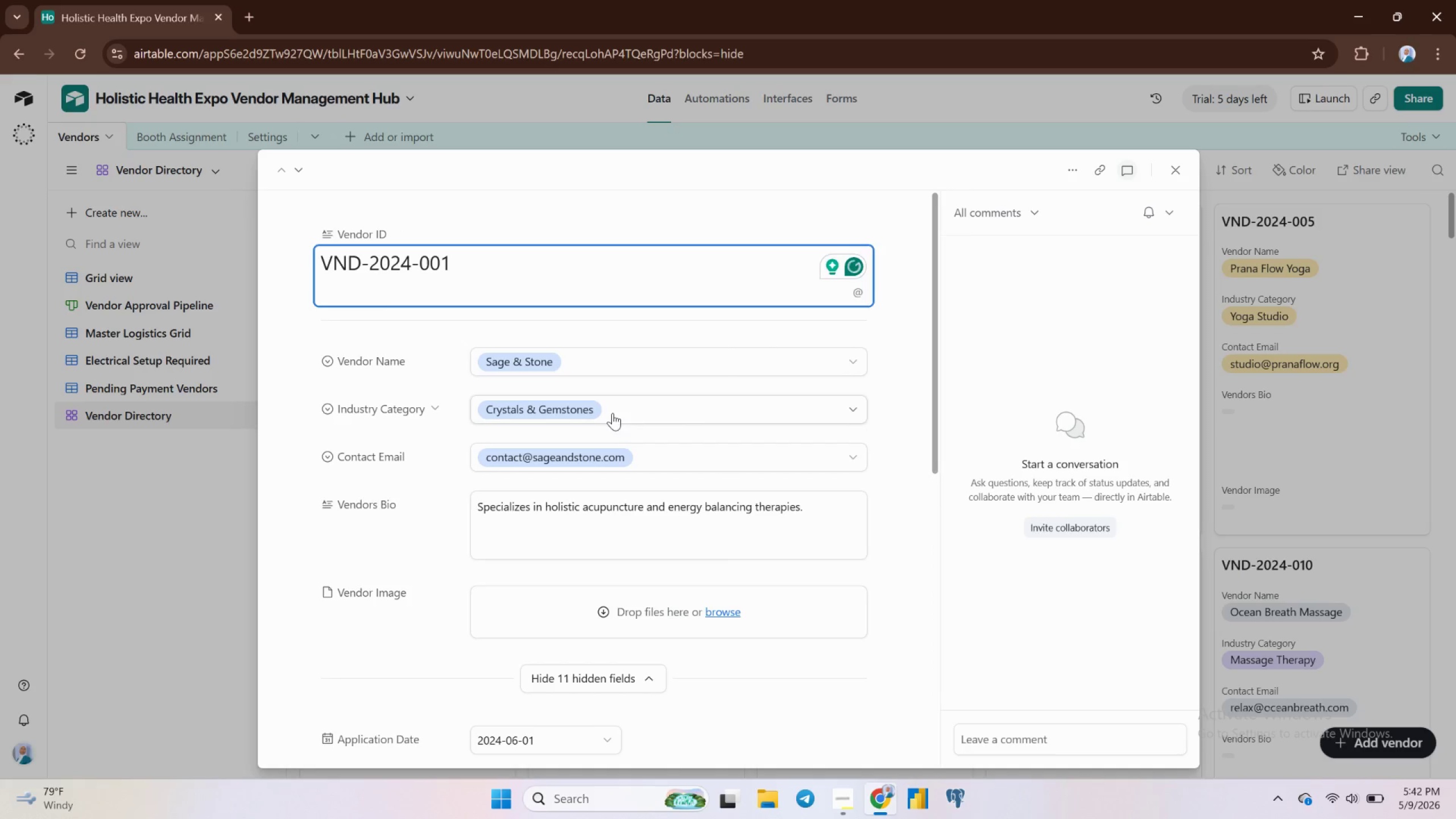 
scroll: coordinate [692, 486], scroll_direction: down, amount: 8.0
 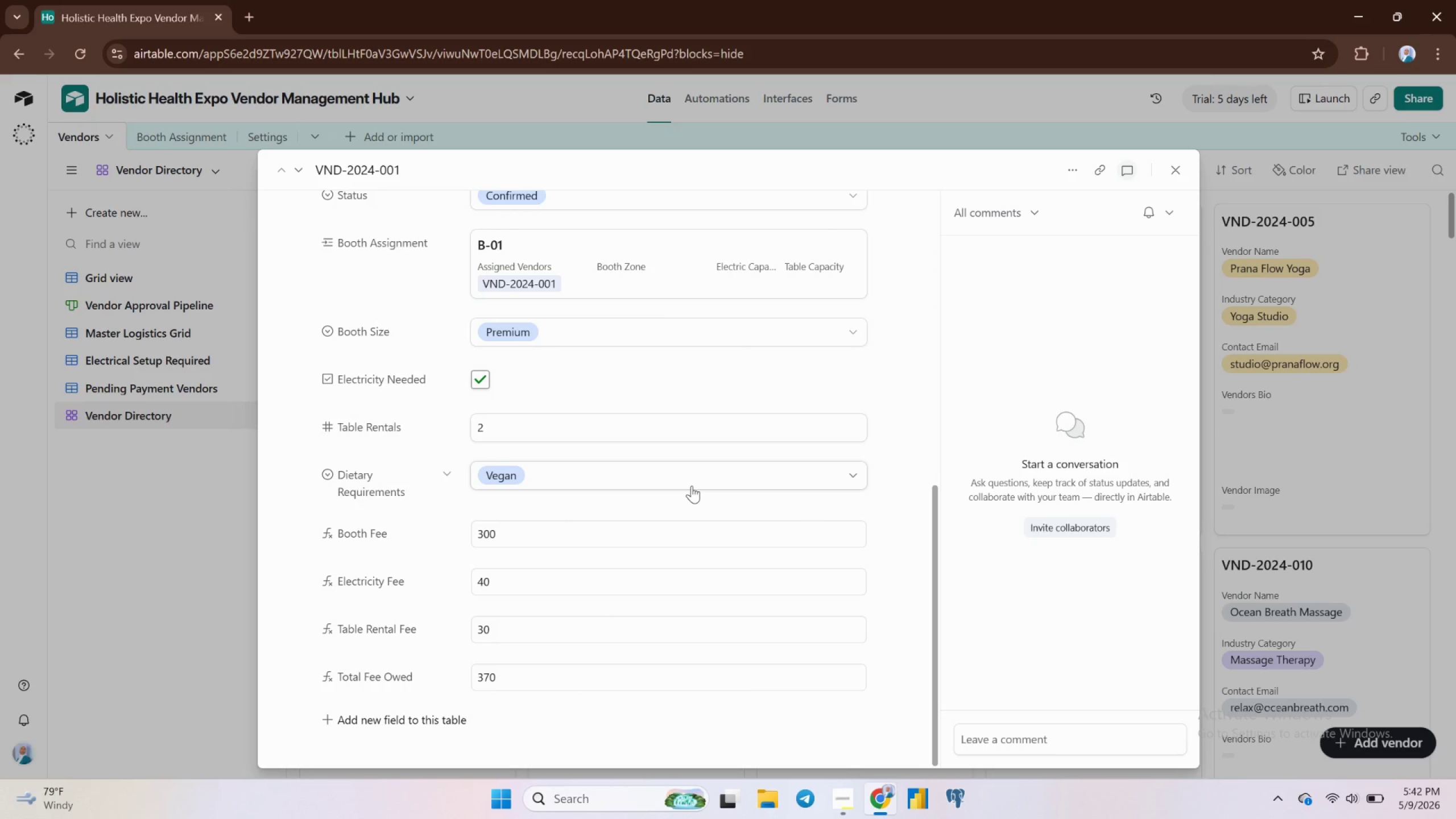 
scroll: coordinate [692, 485], scroll_direction: up, amount: 9.0
 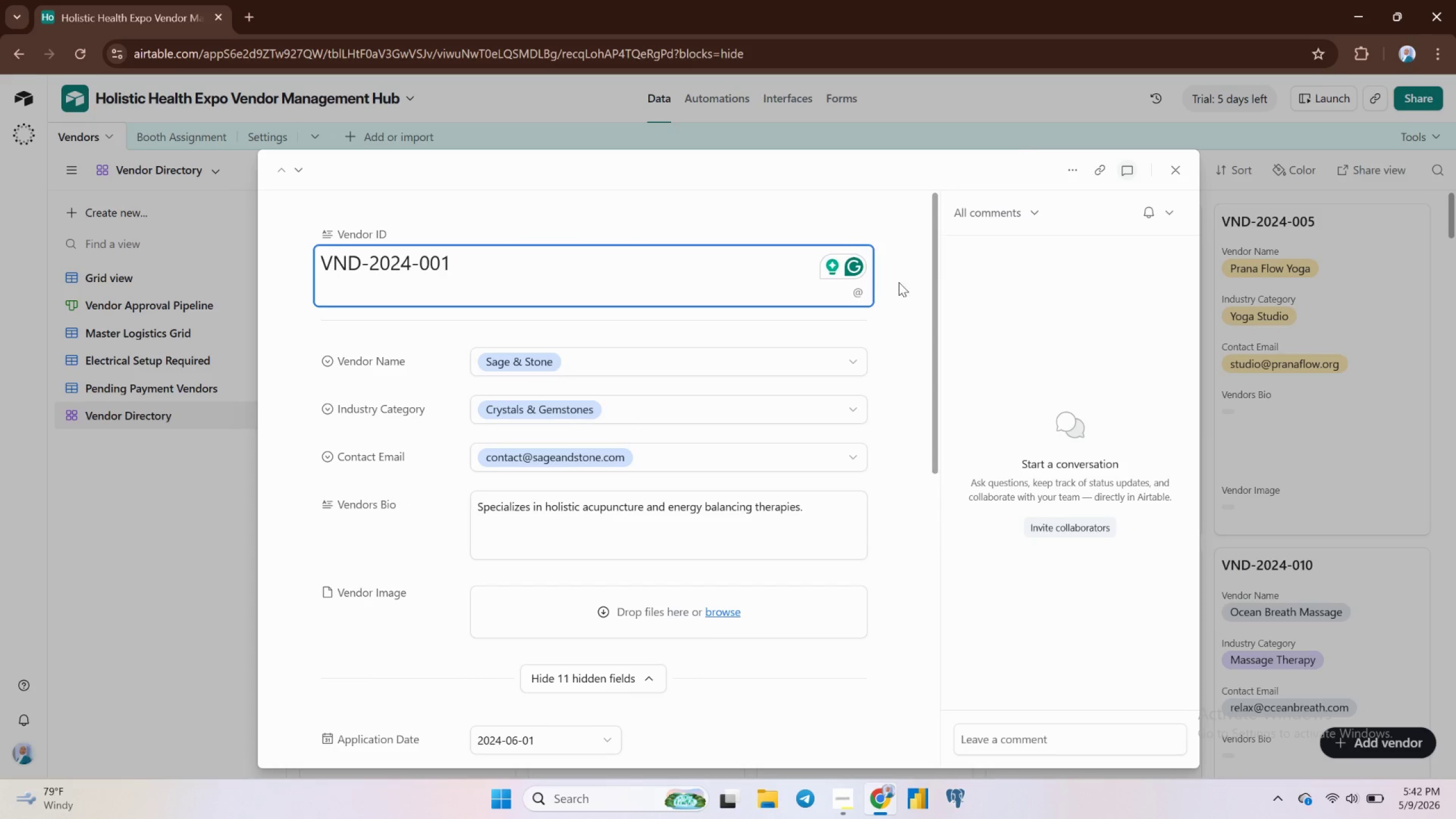 
left_click([1176, 181])
 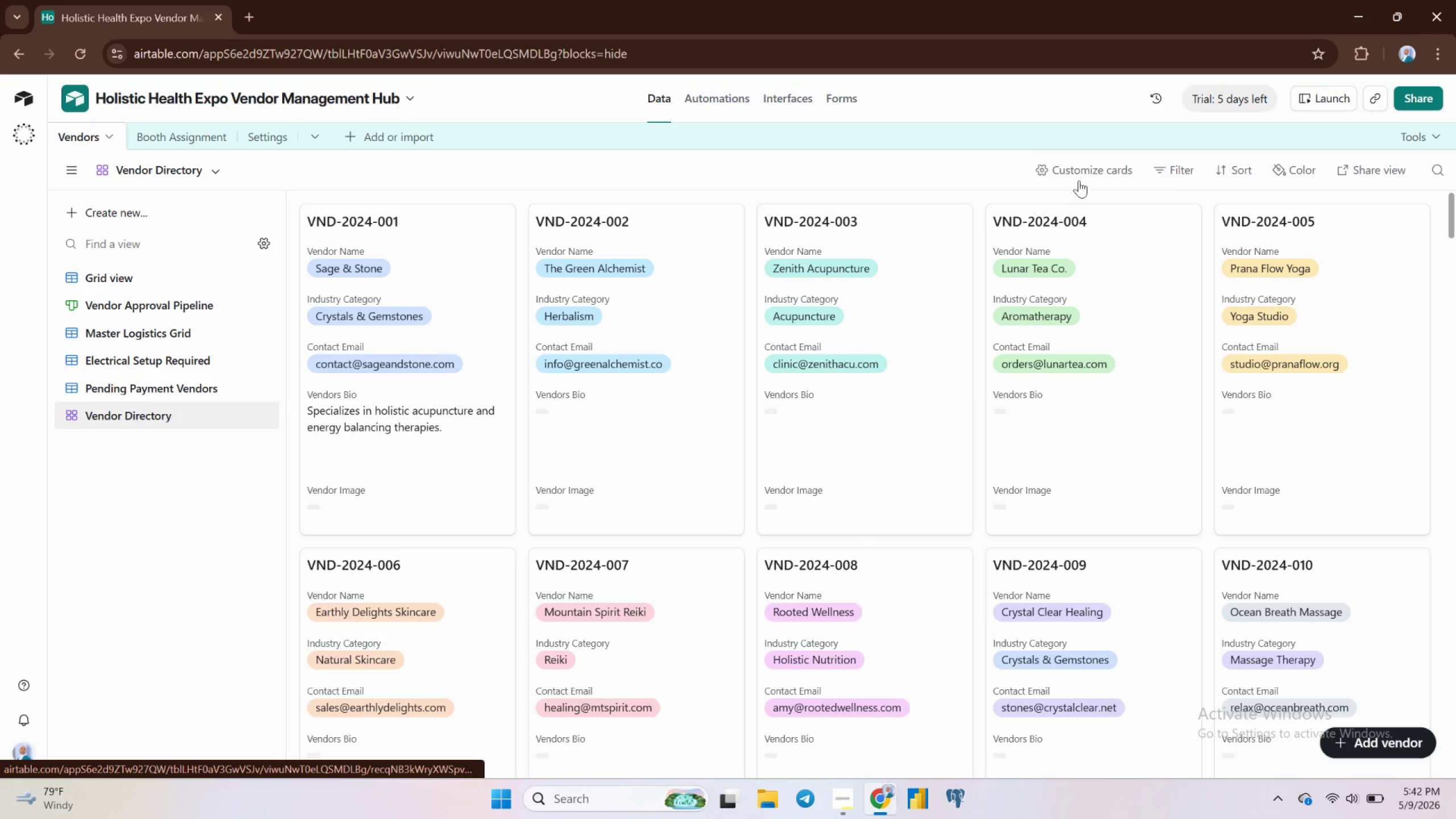 
left_click([1101, 175])
 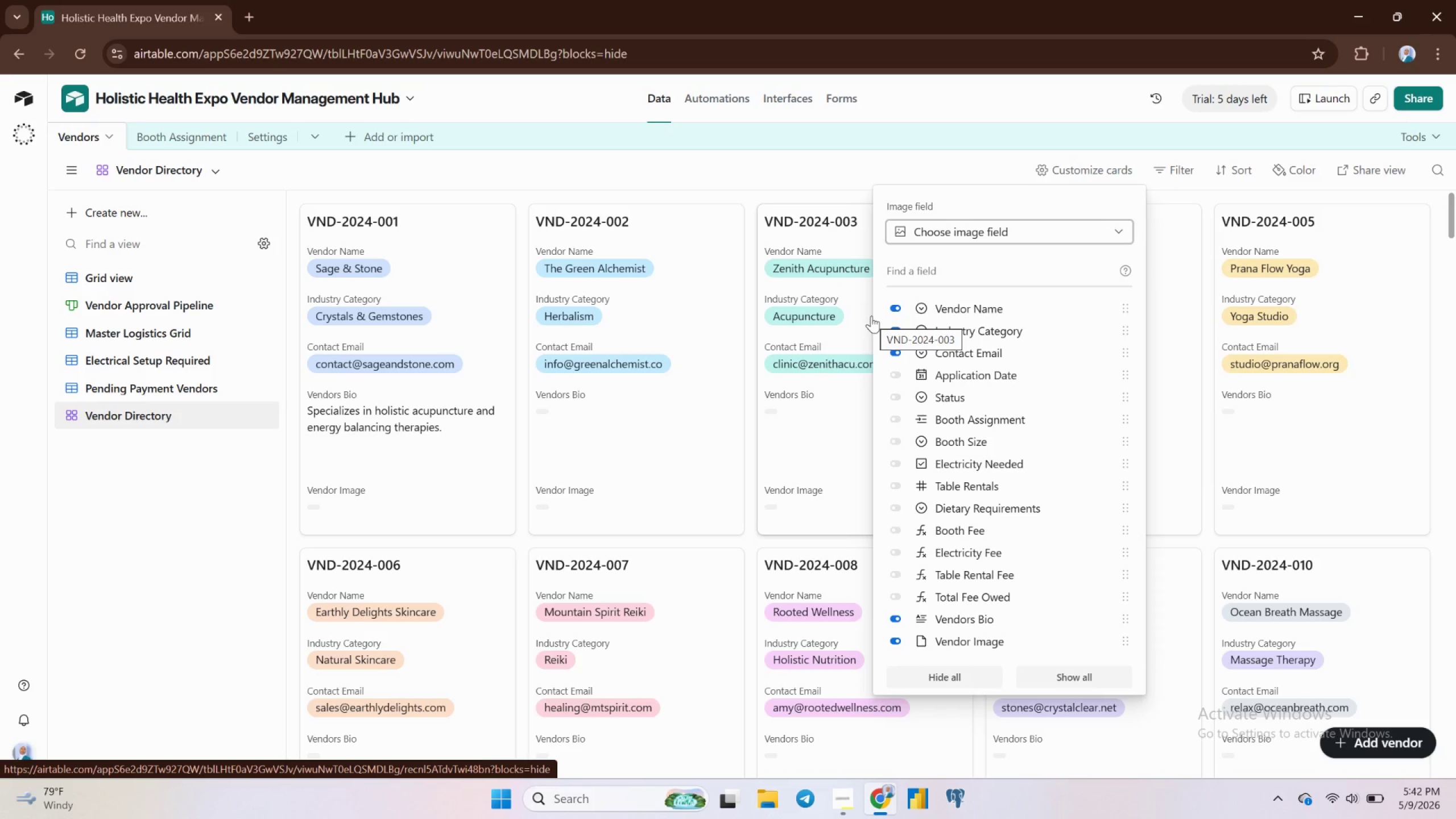 
wait(7.01)
 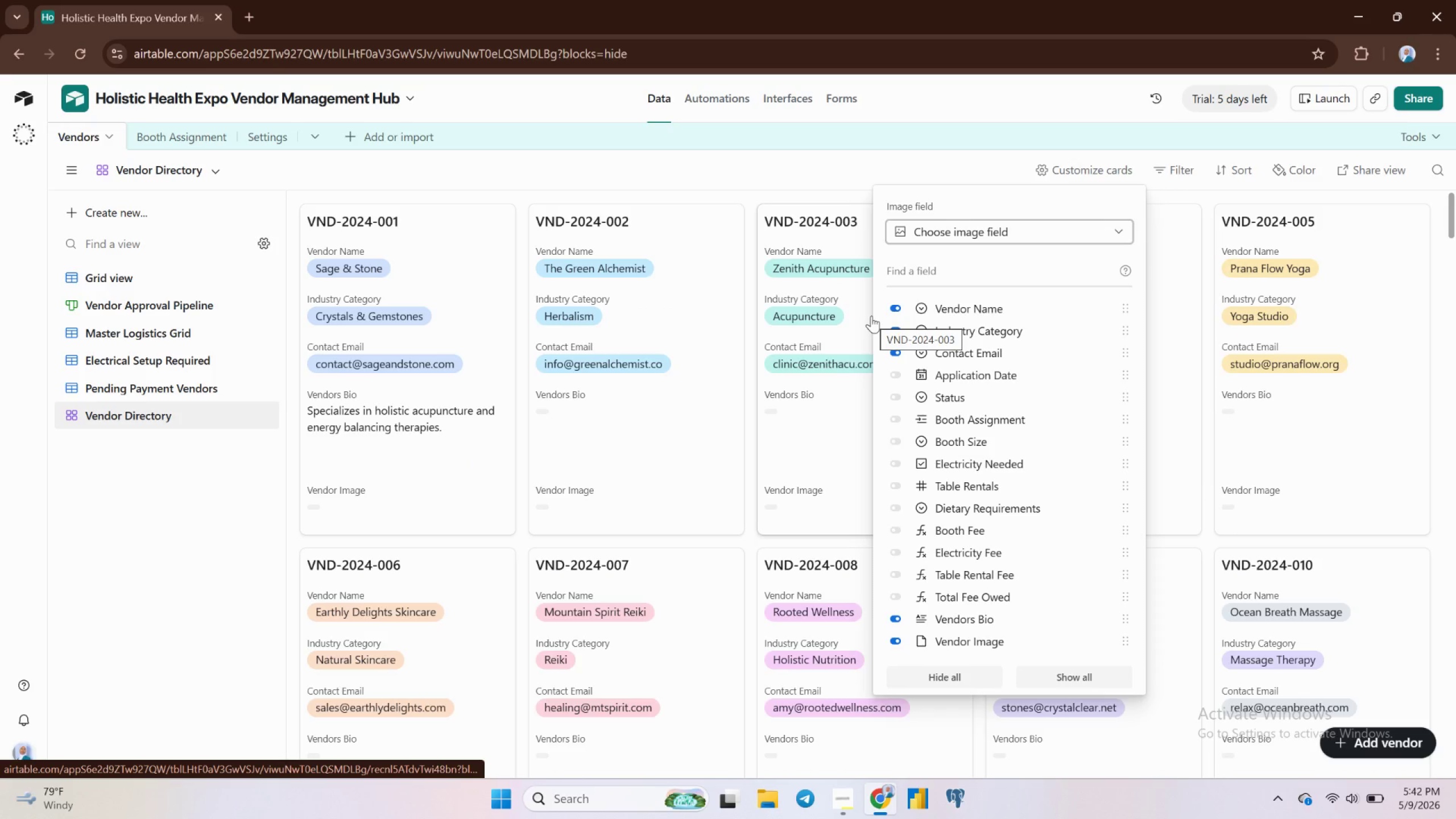 
mouse_move([931, 382])
 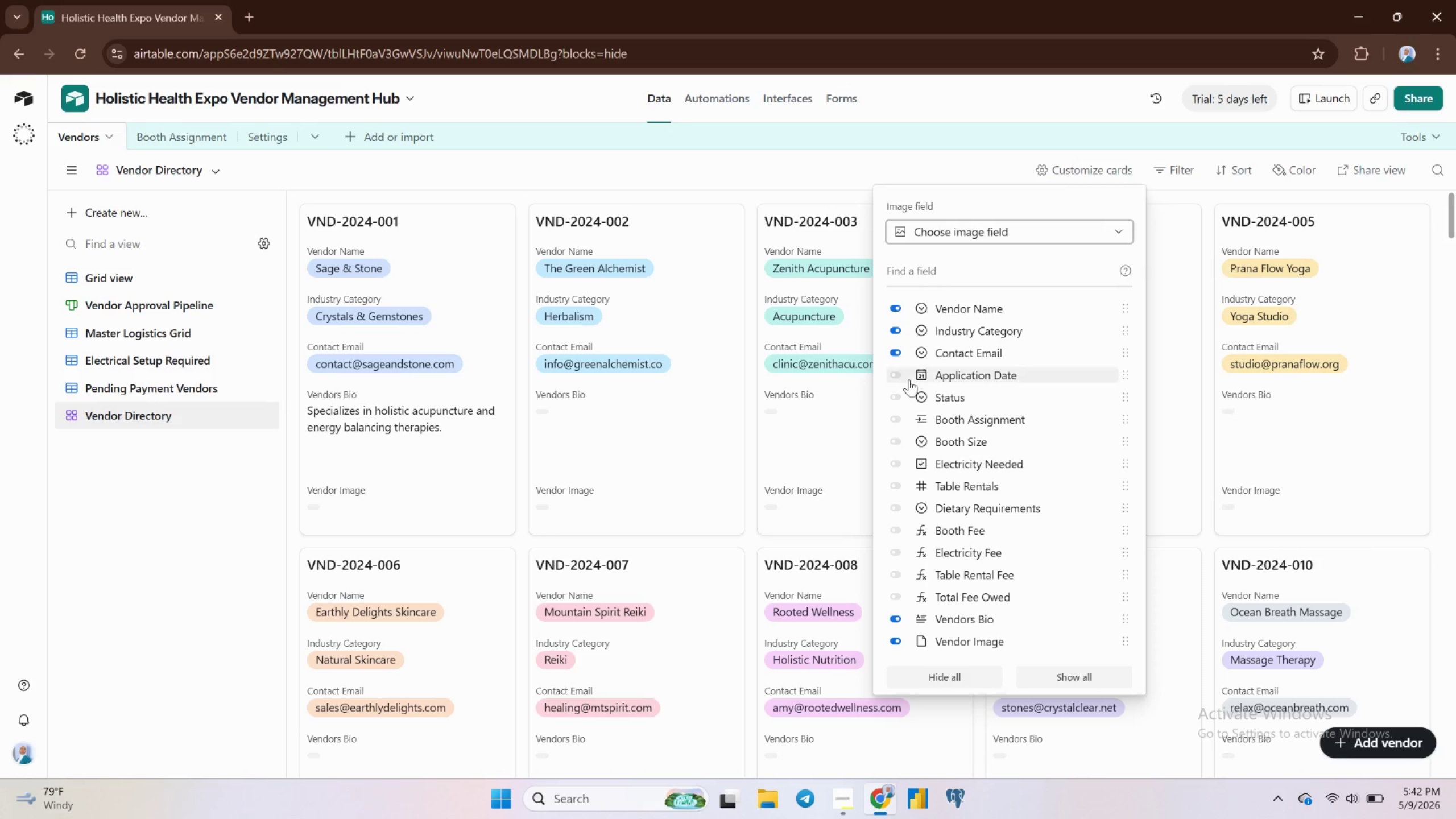 
mouse_move([887, 355])
 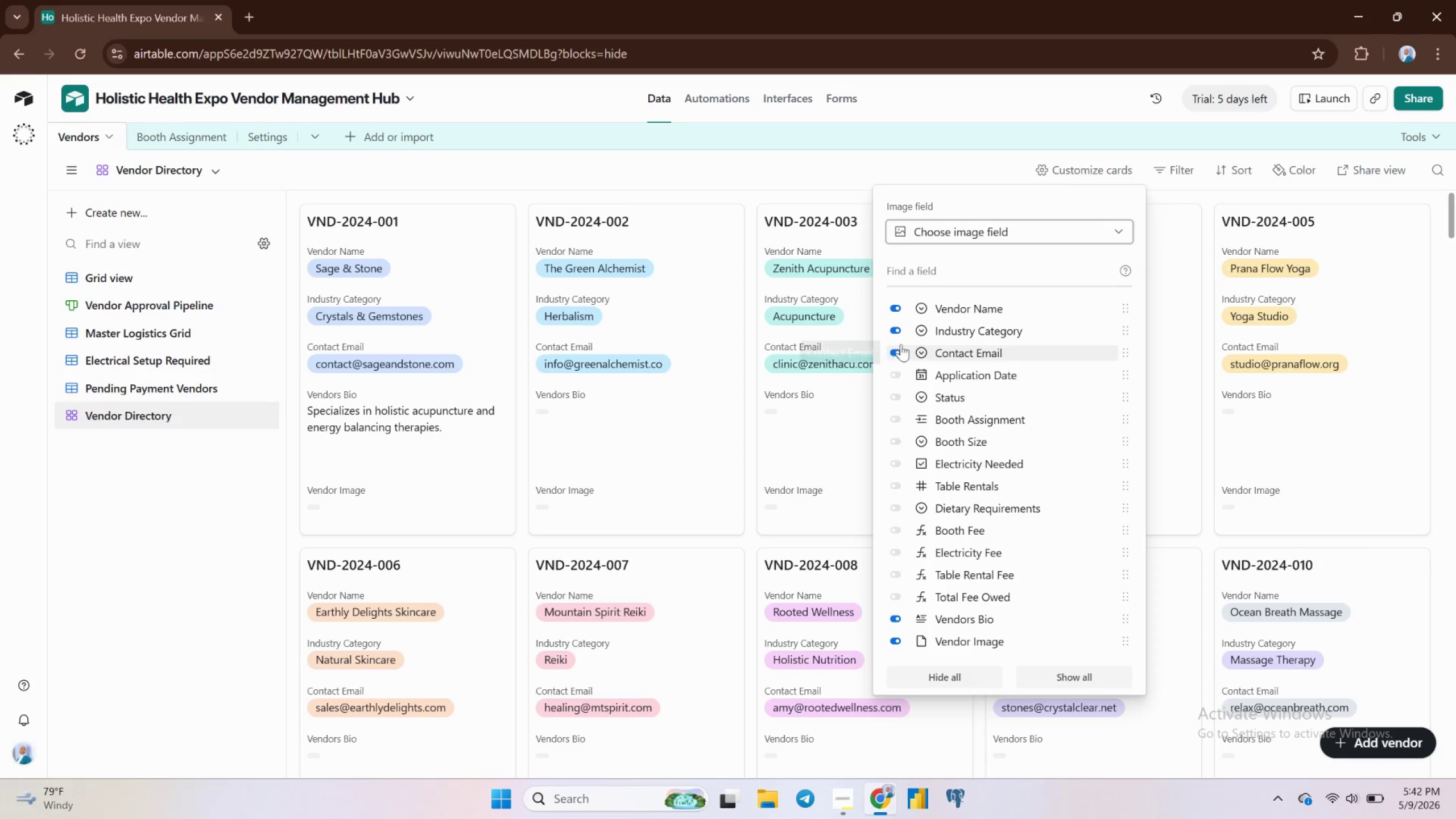 
left_click([901, 344])
 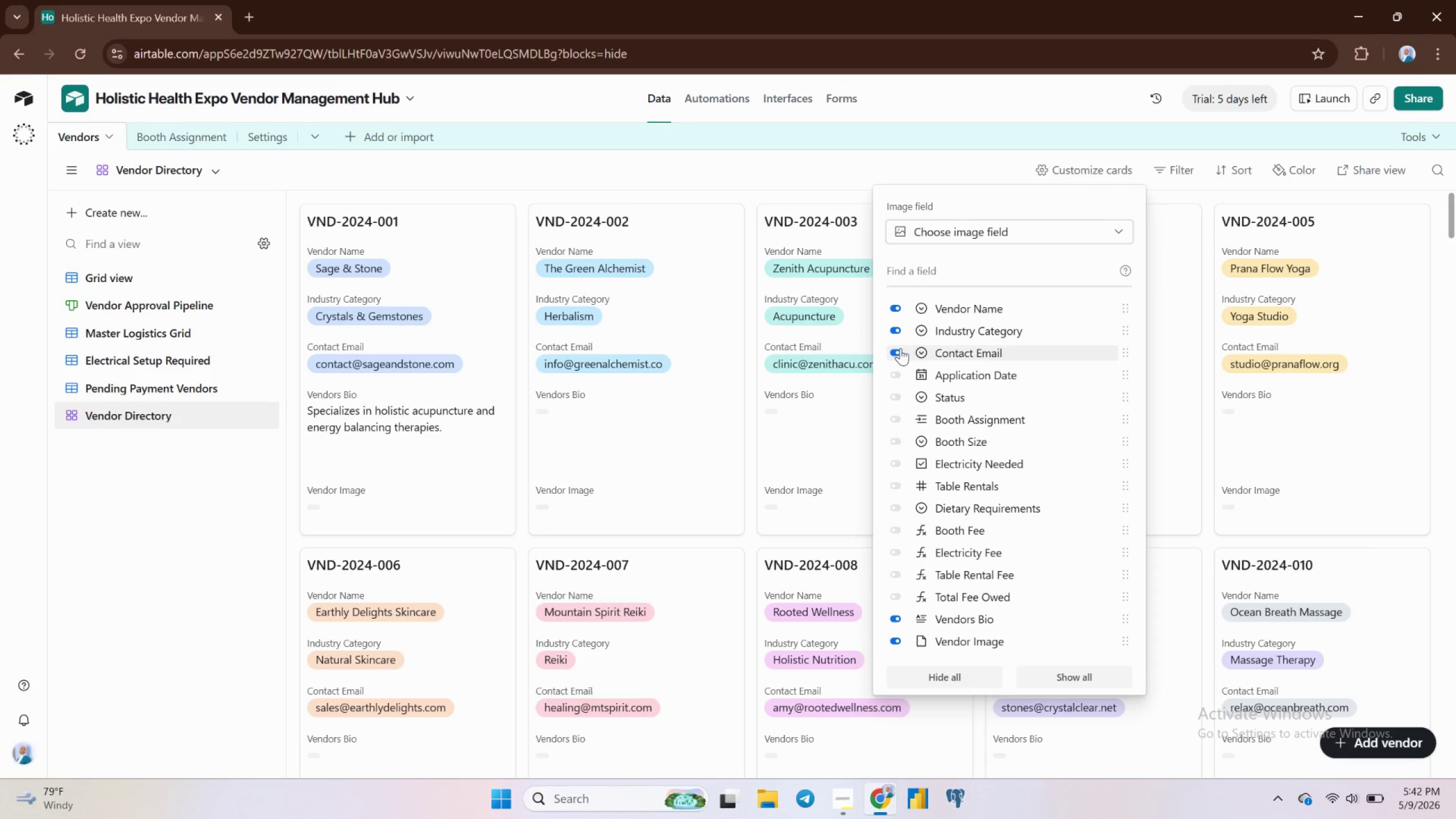 
left_click([900, 348])
 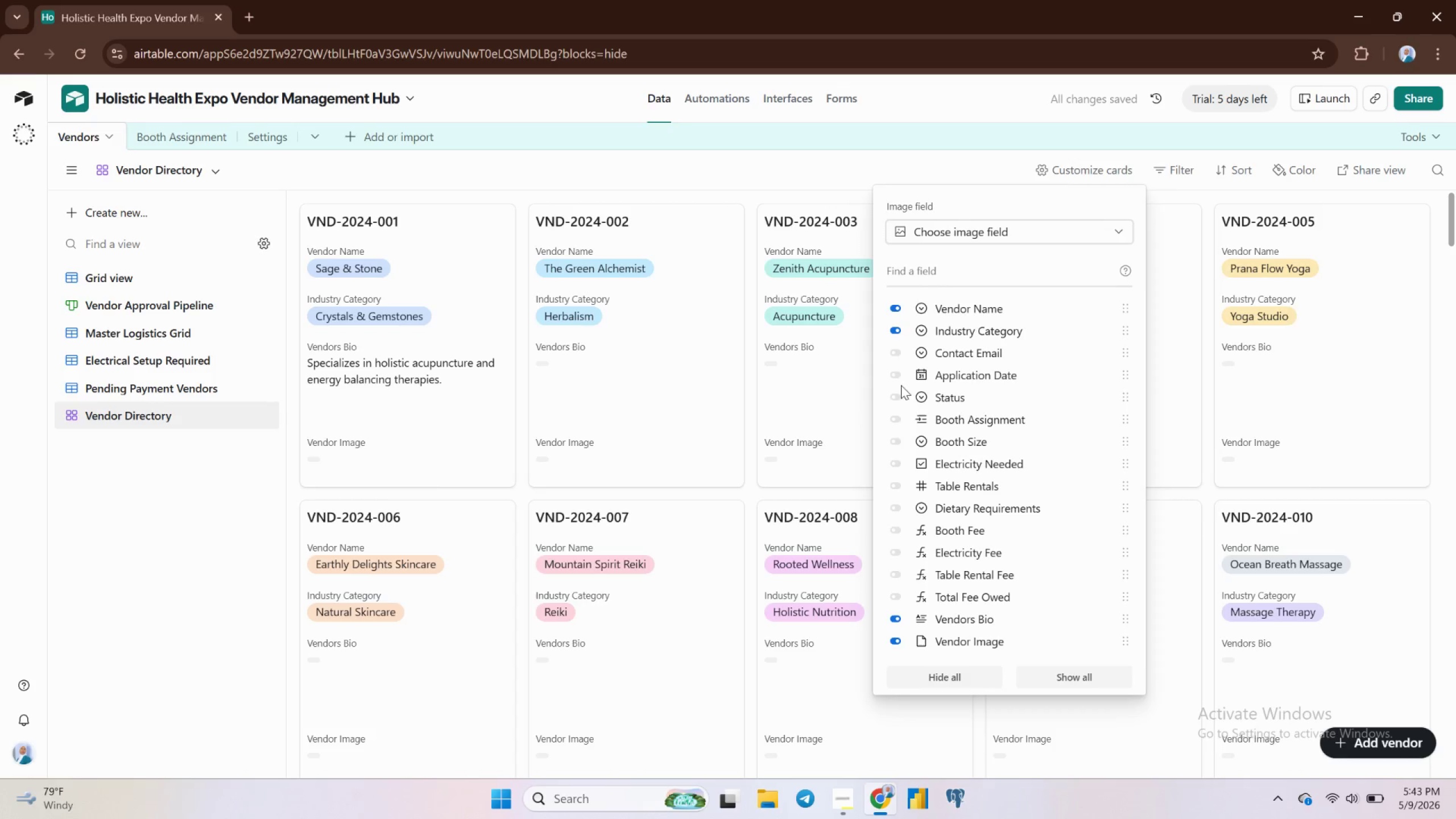 
wait(5.89)
 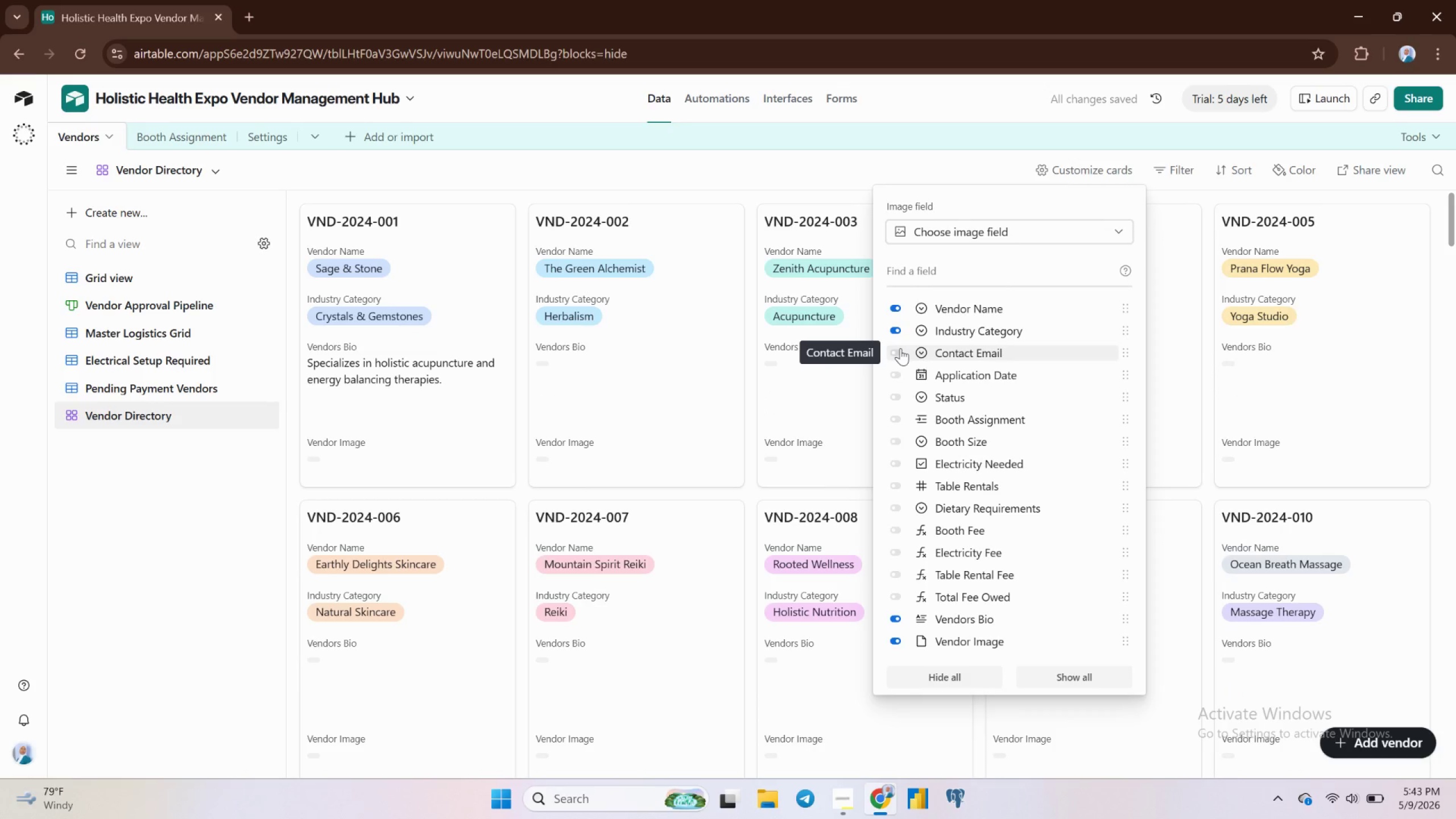 
left_click([897, 442])
 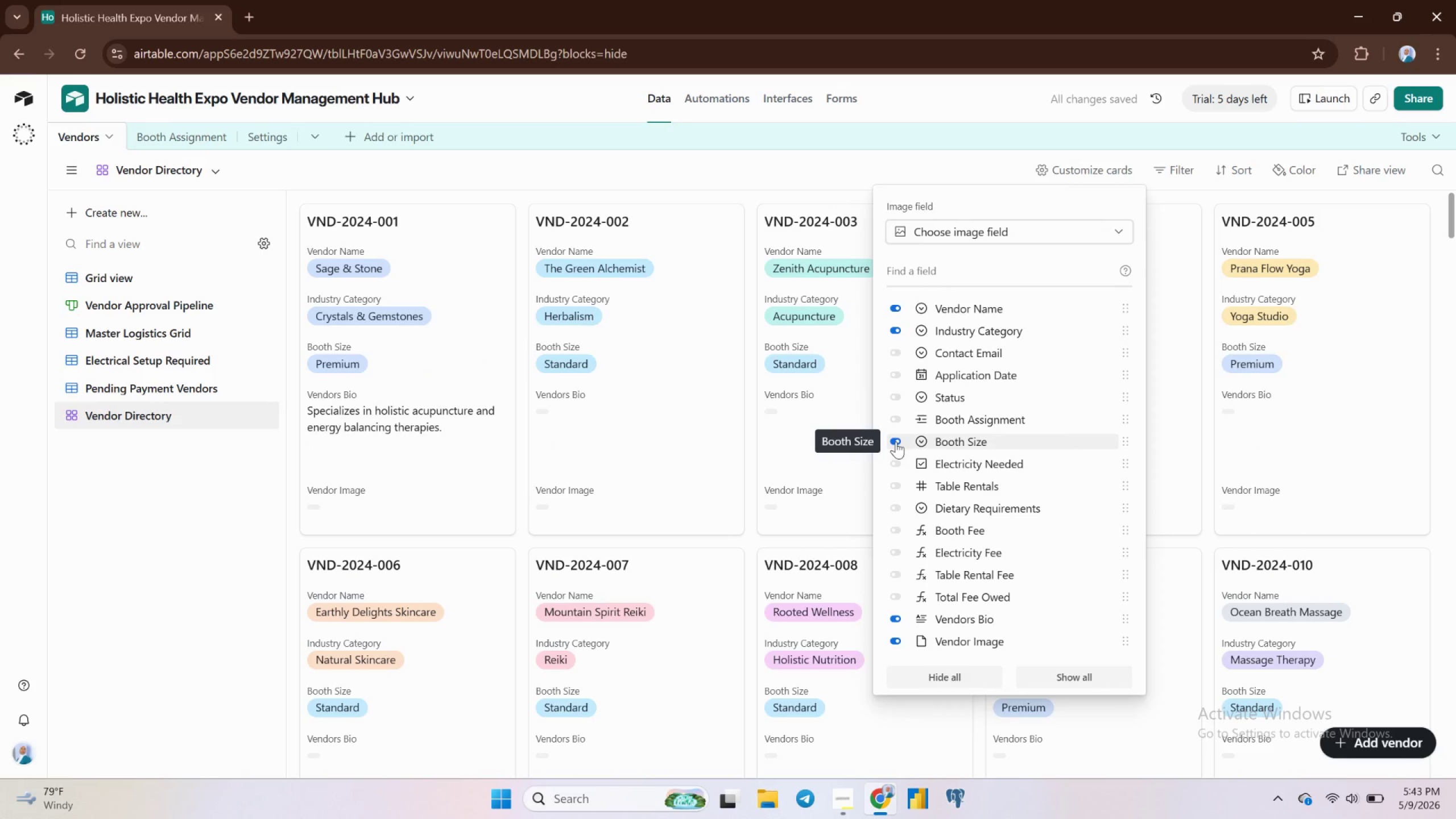 
wait(7.44)
 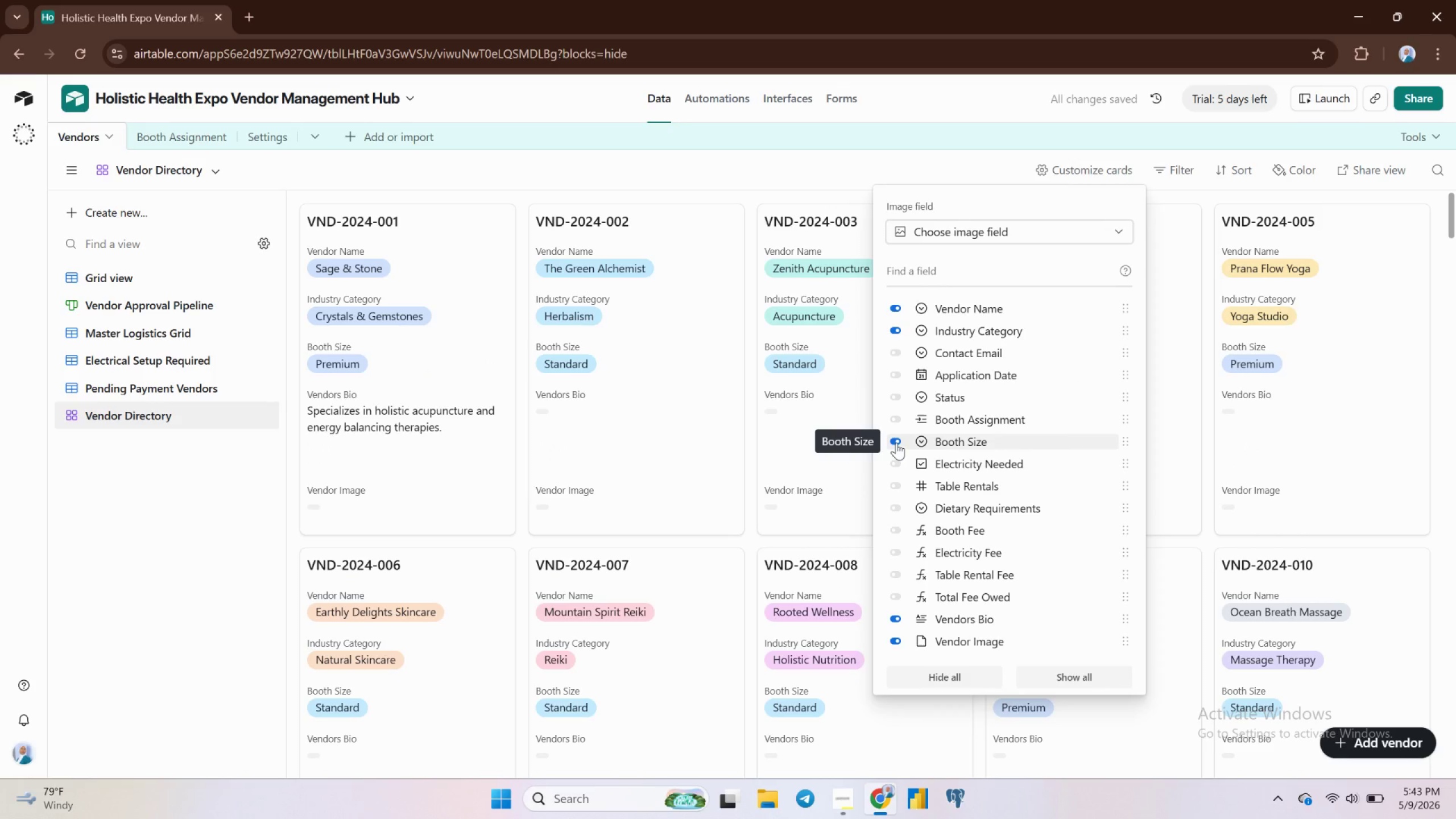 
scroll: coordinate [932, 563], scroll_direction: down, amount: 2.0
 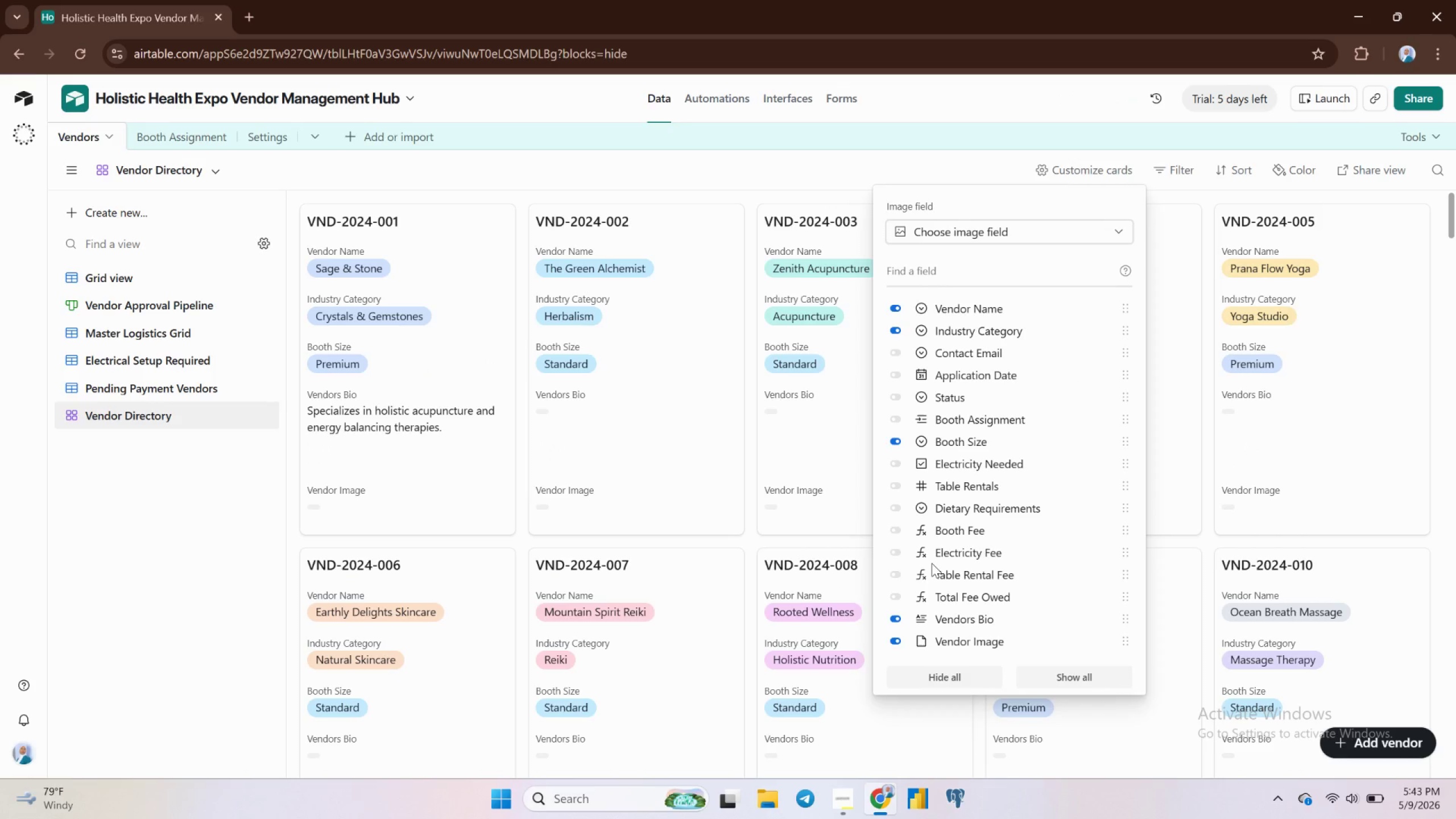 
wait(8.38)
 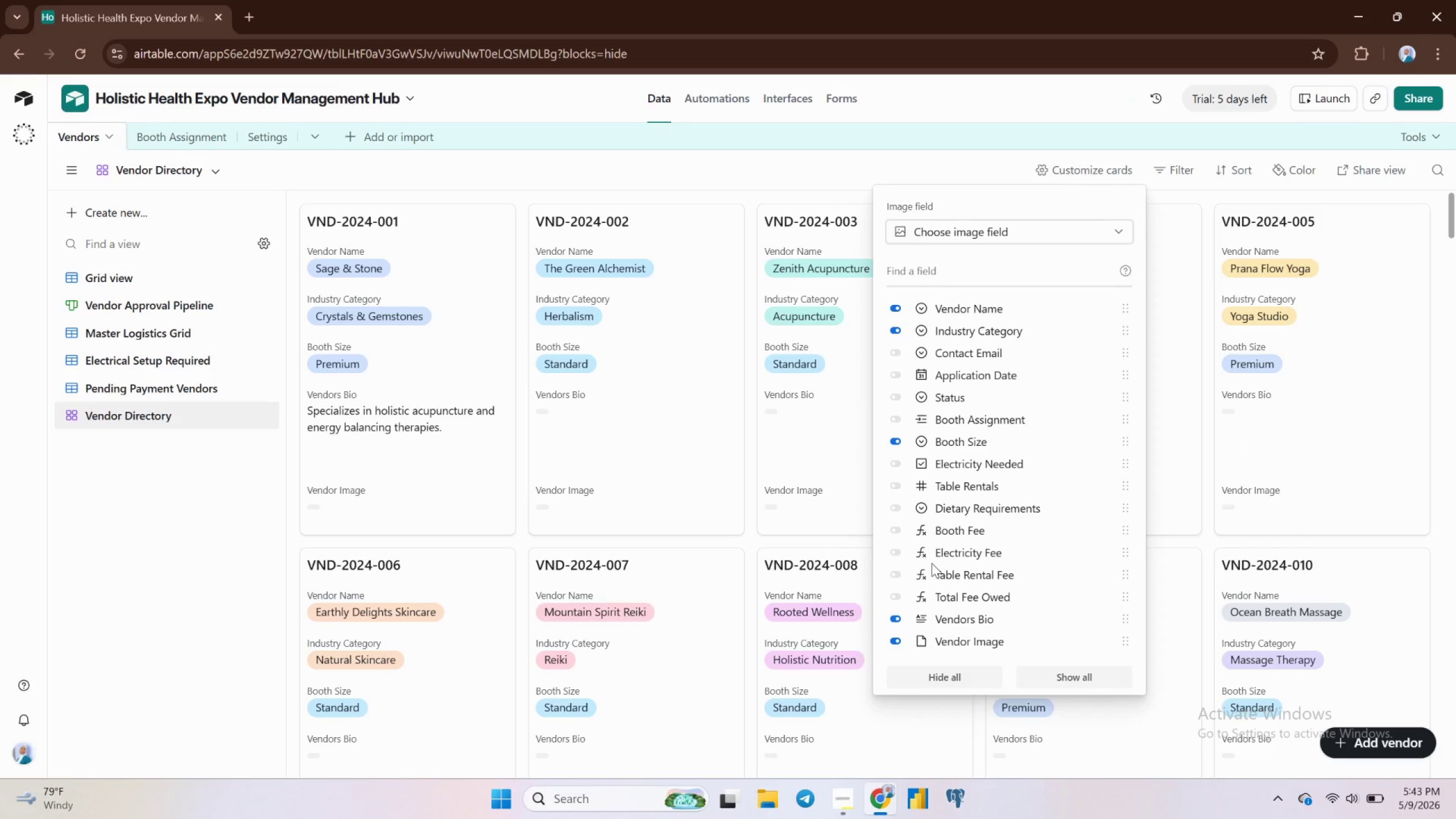 
left_click([1153, 449])
 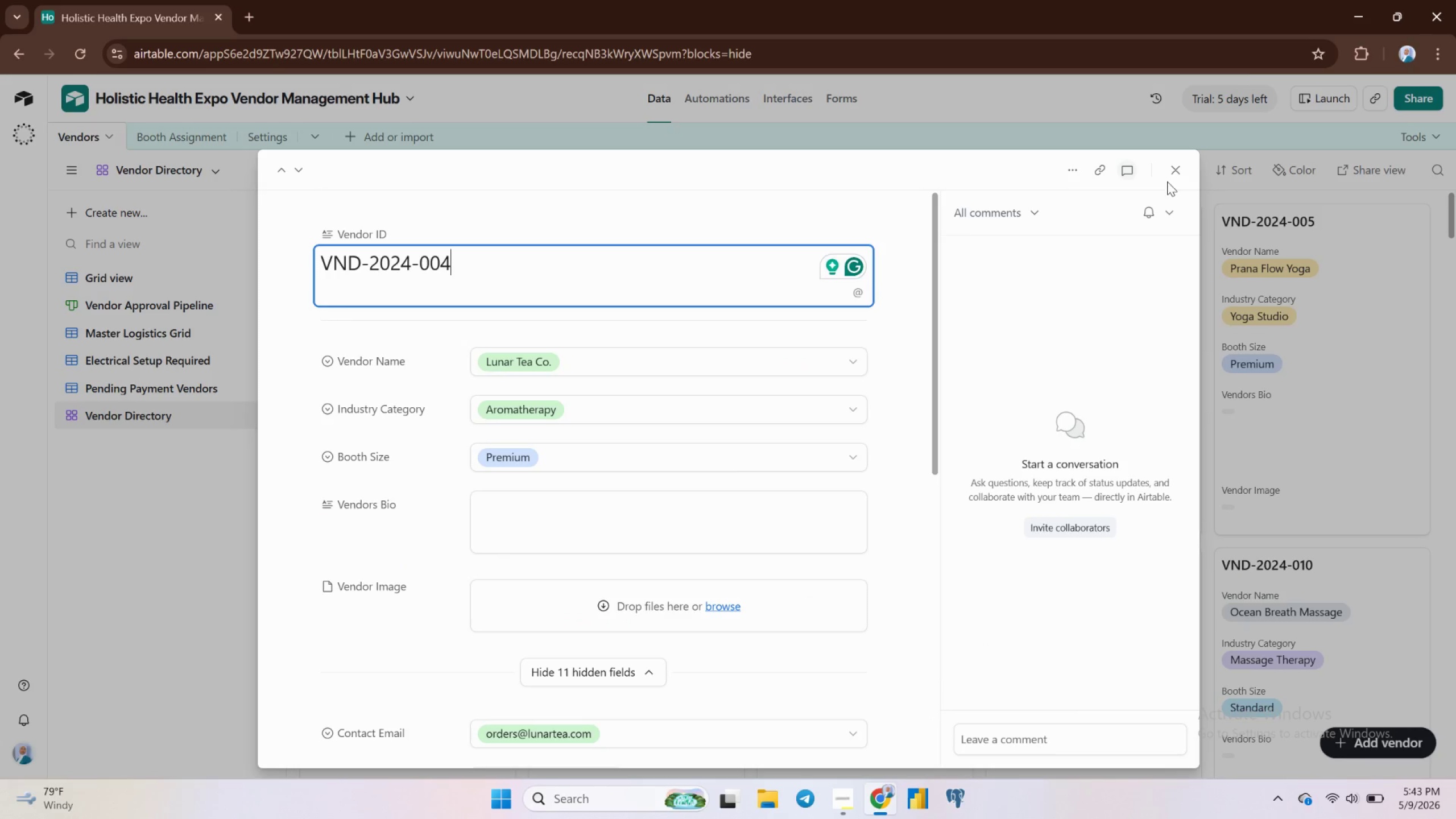 
left_click([1181, 169])
 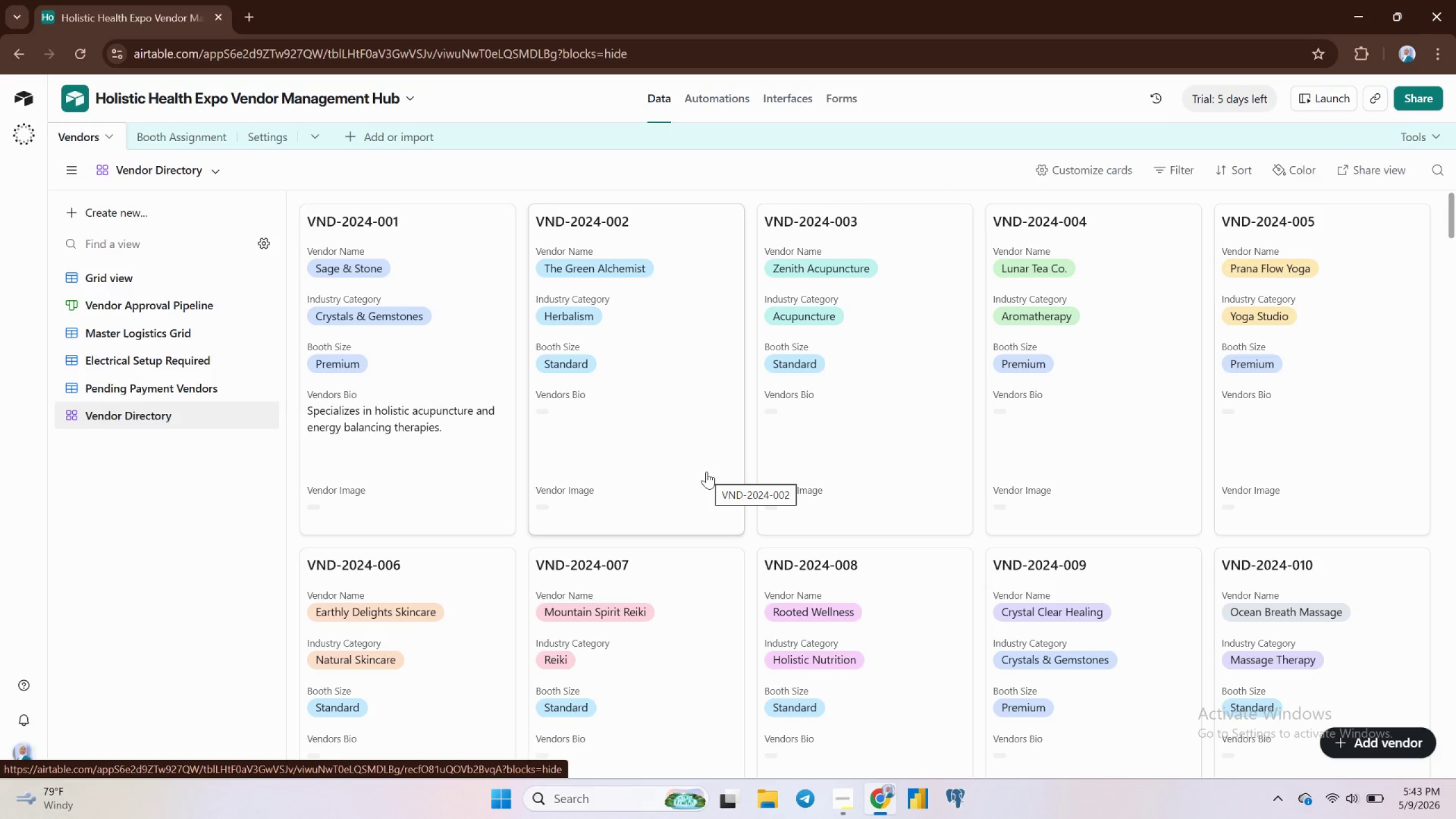 
wait(20.55)
 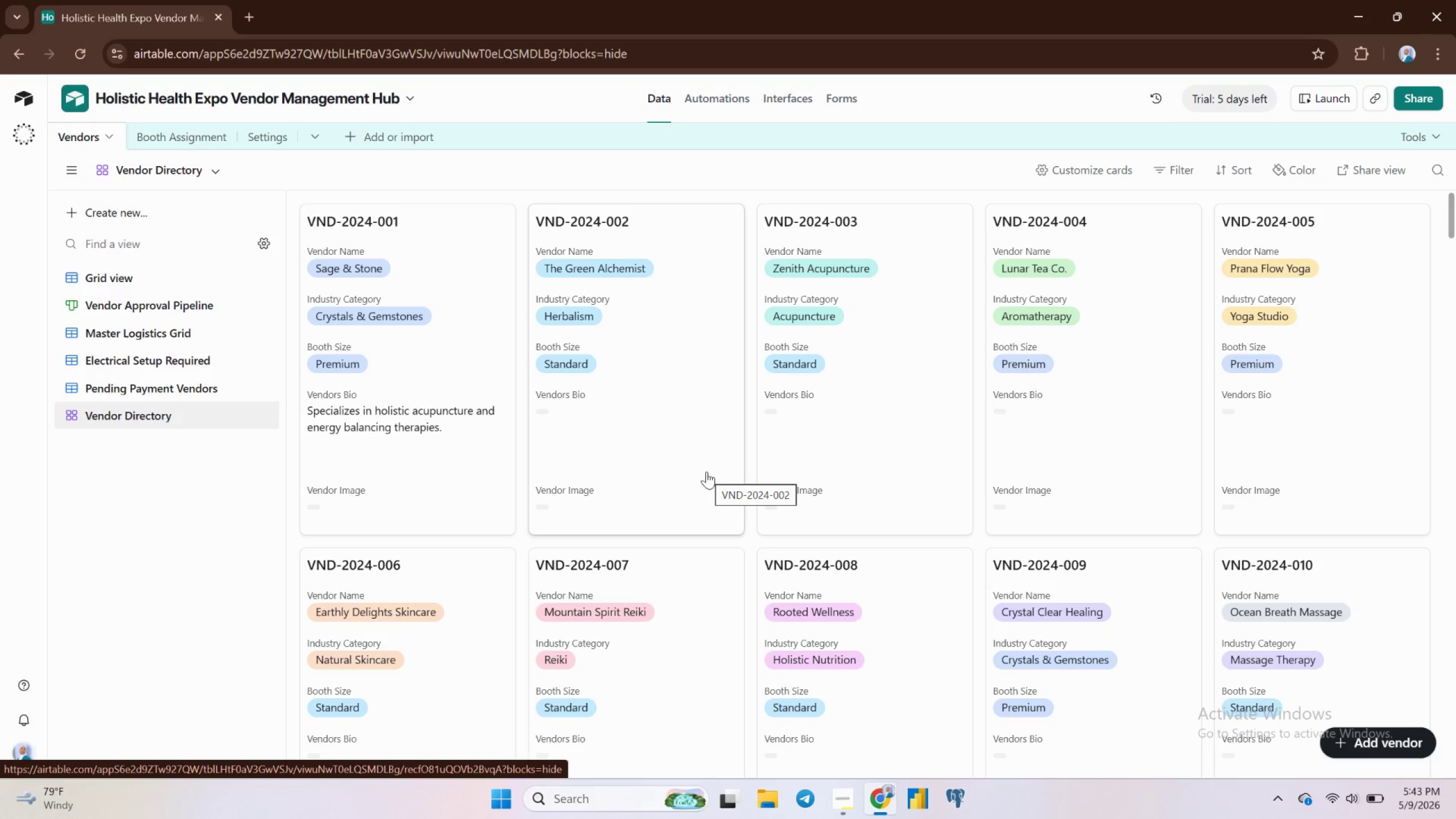 
scroll: coordinate [937, 390], scroll_direction: down, amount: 1.0
 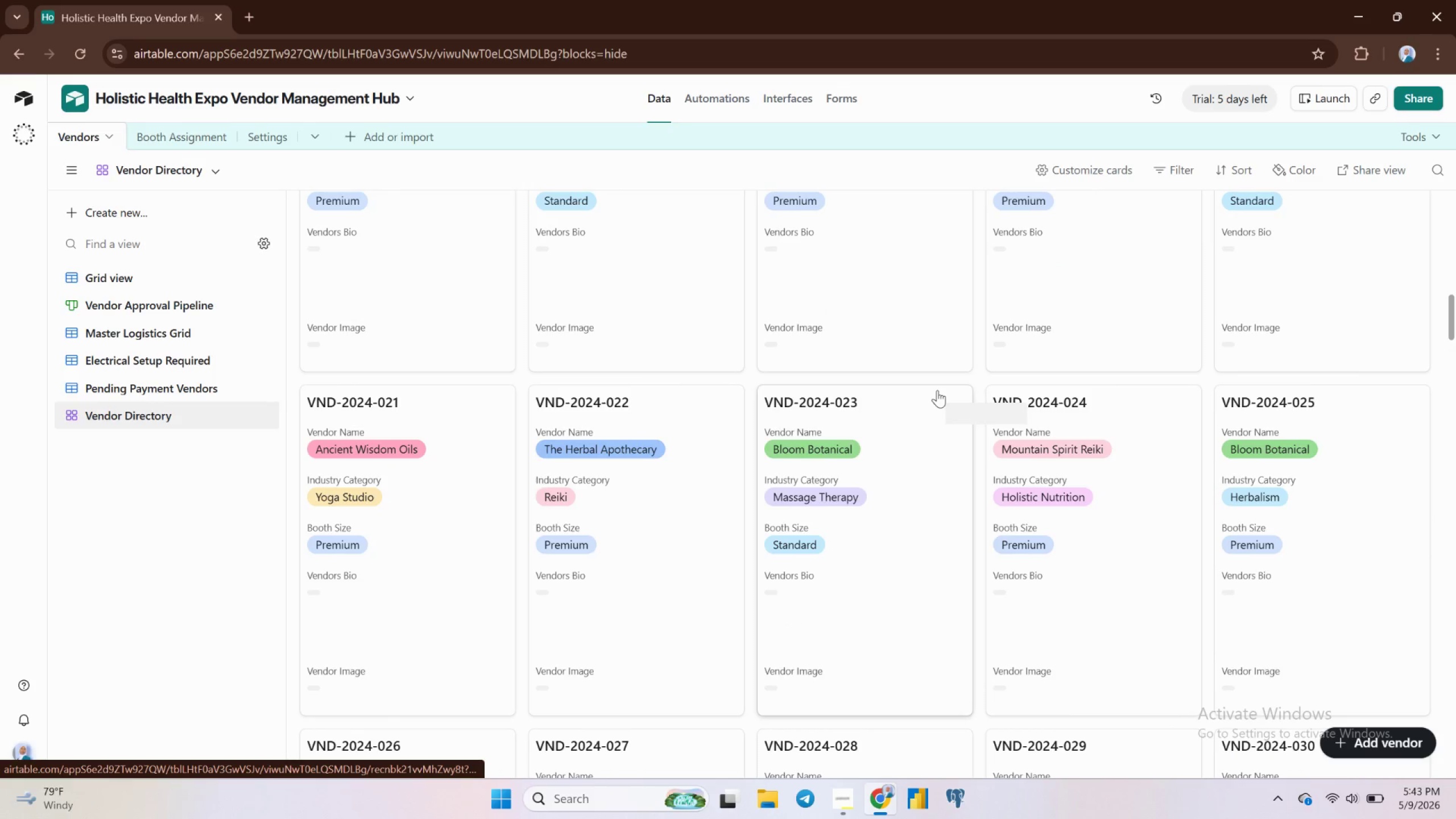 
scroll: coordinate [937, 390], scroll_direction: up, amount: 11.0
 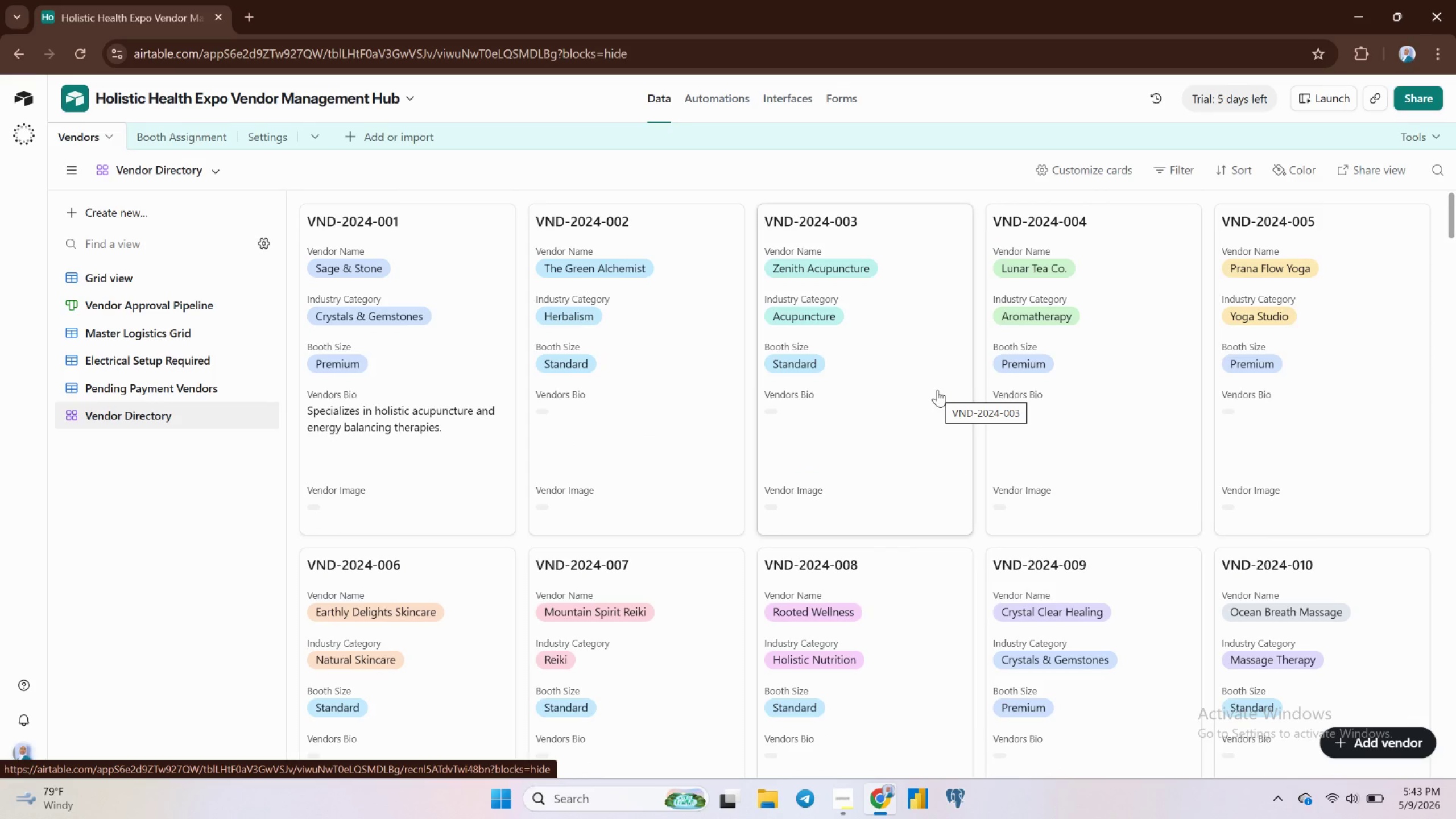 
scroll: coordinate [940, 388], scroll_direction: down, amount: 11.0
 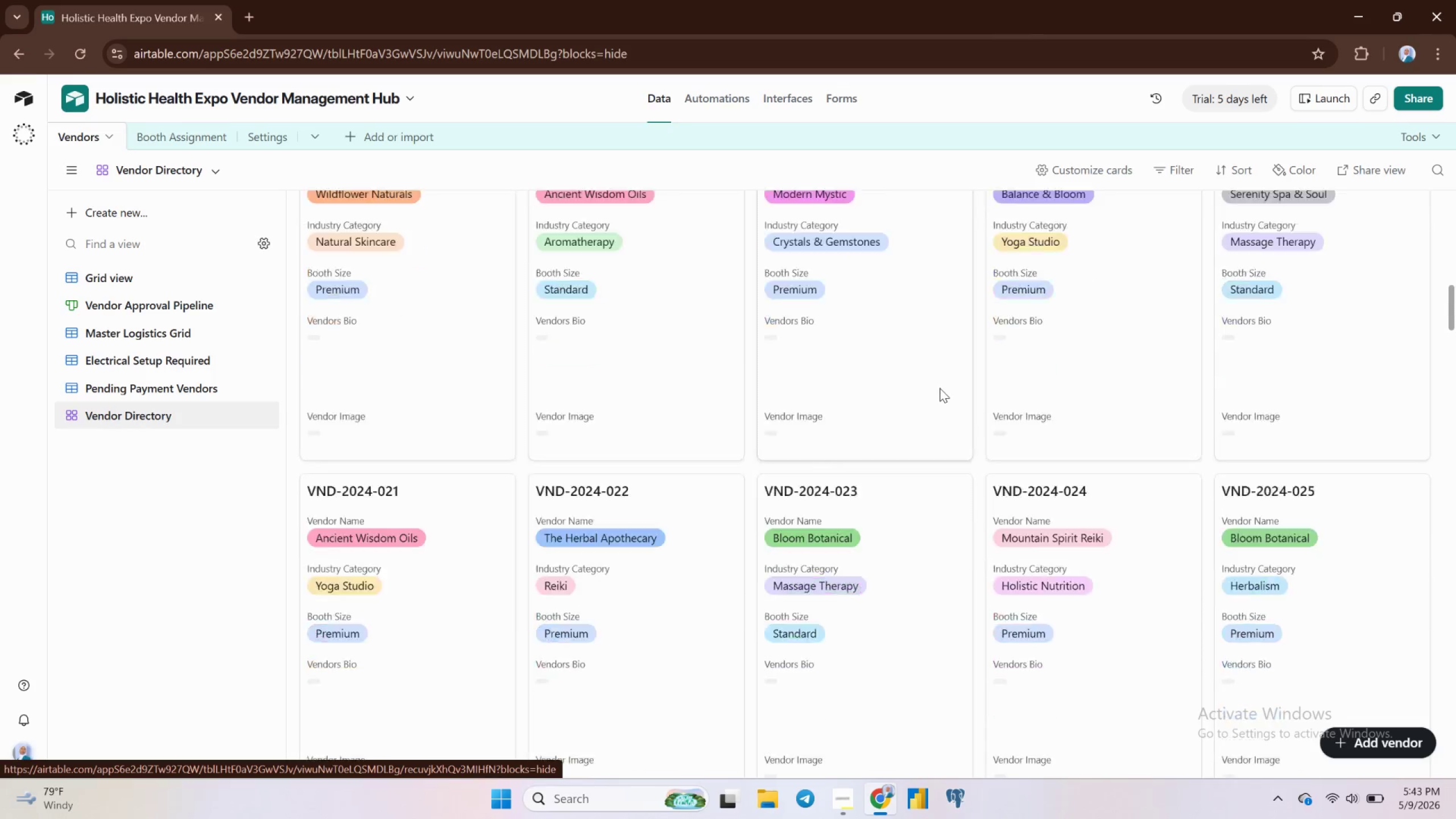 
scroll: coordinate [934, 368], scroll_direction: up, amount: 19.0
 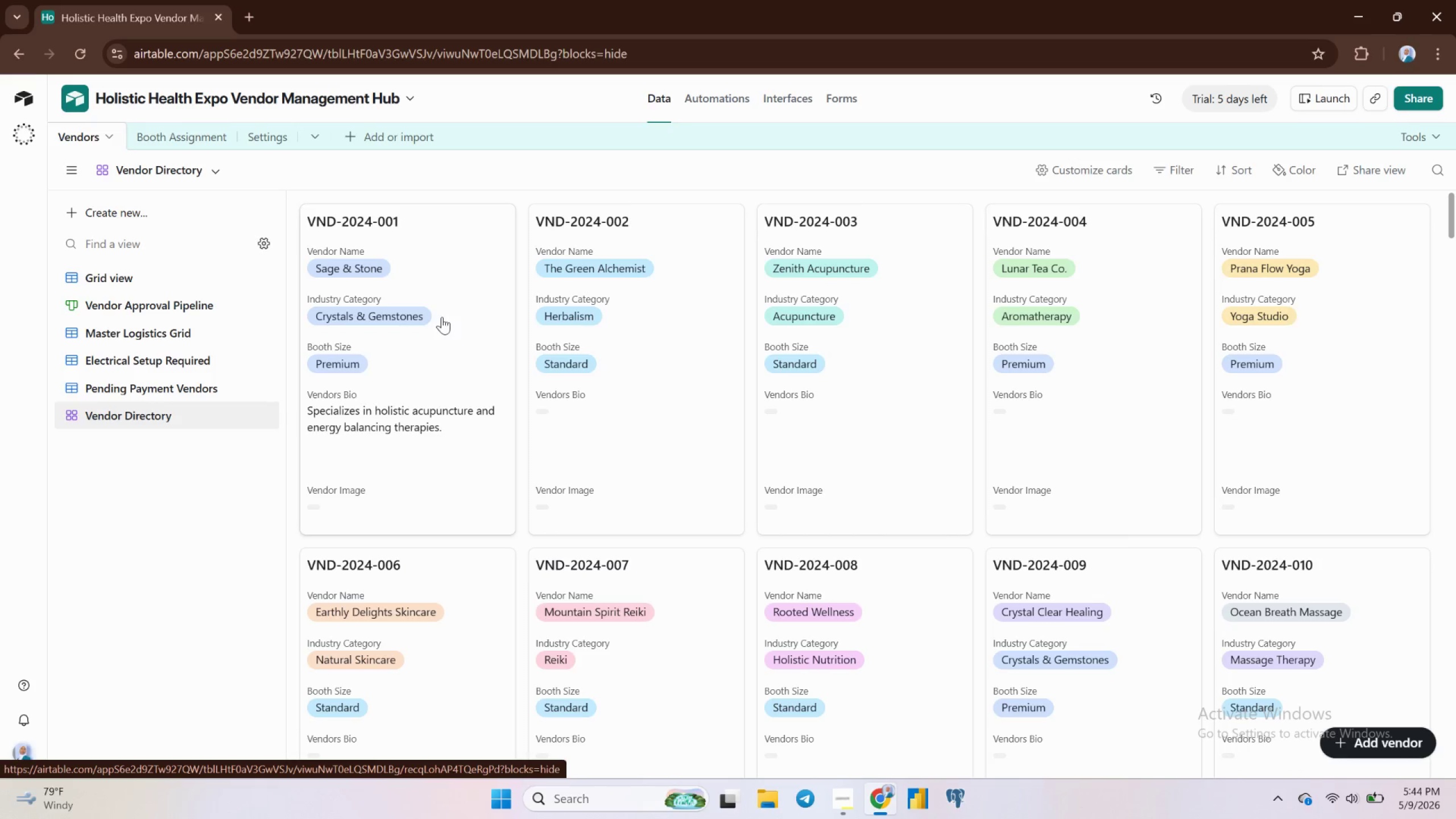 
wait(63.93)
 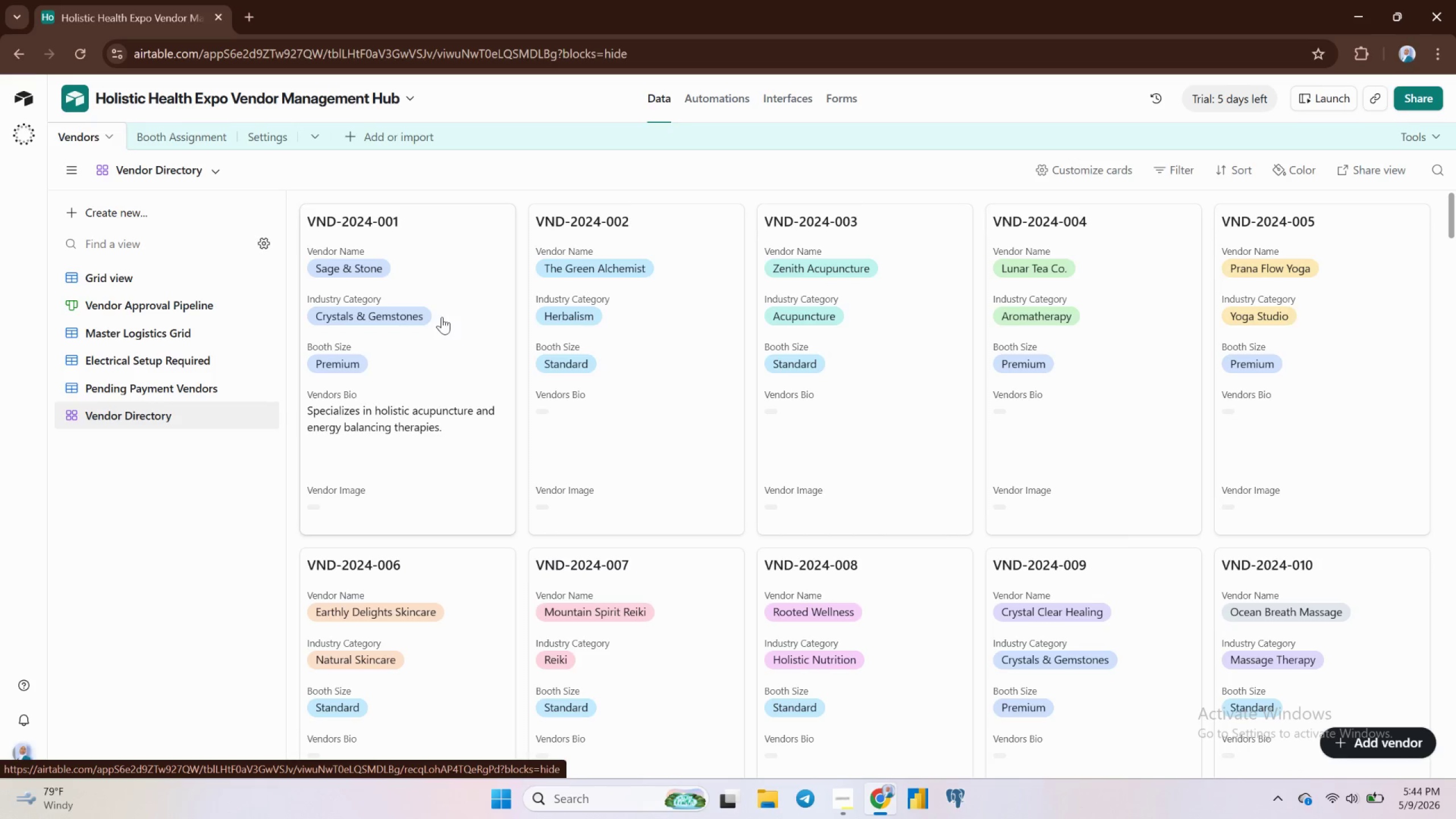 
left_click([784, 89])
 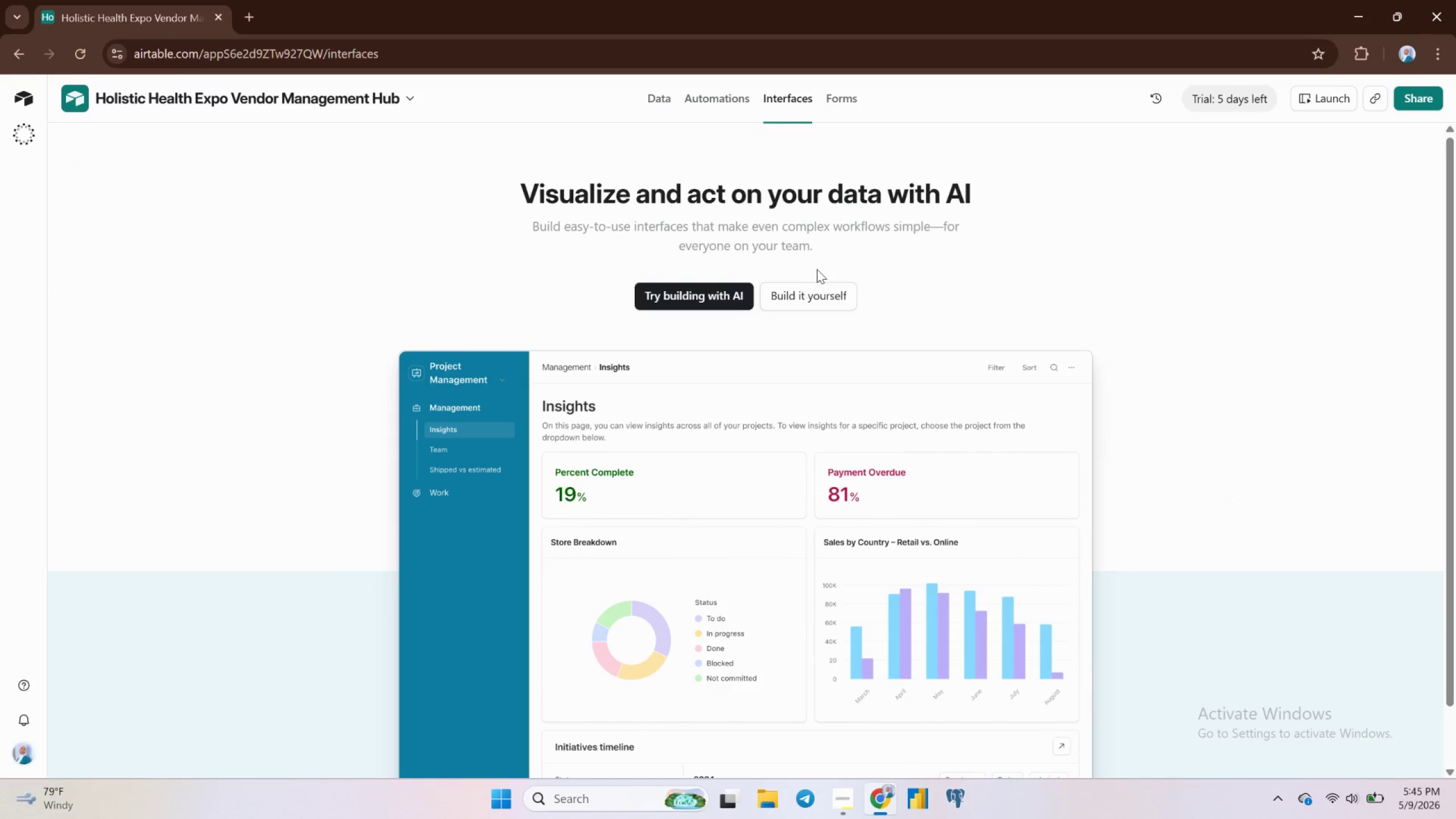 
left_click([798, 298])
 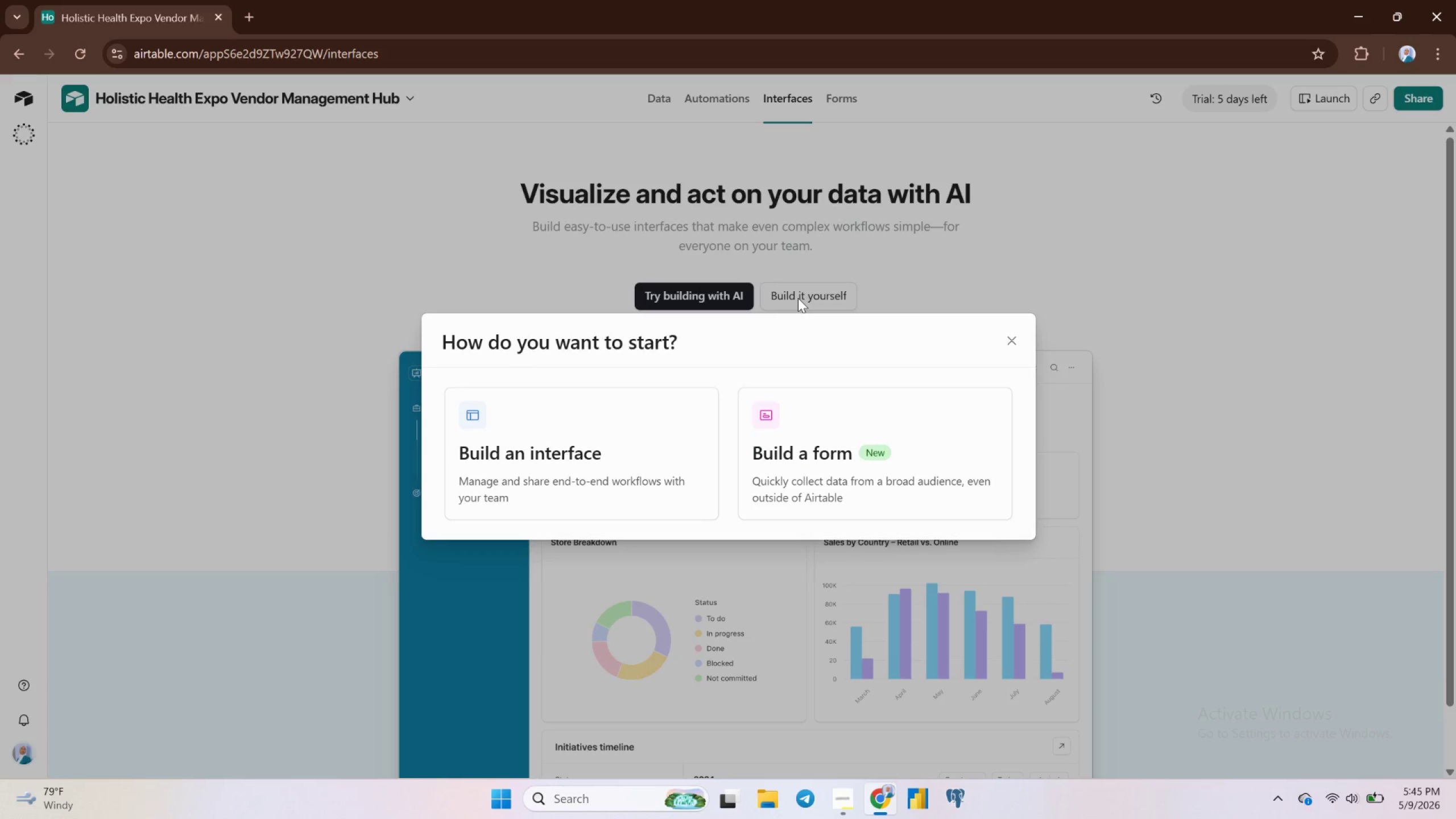 
left_click([655, 448])
 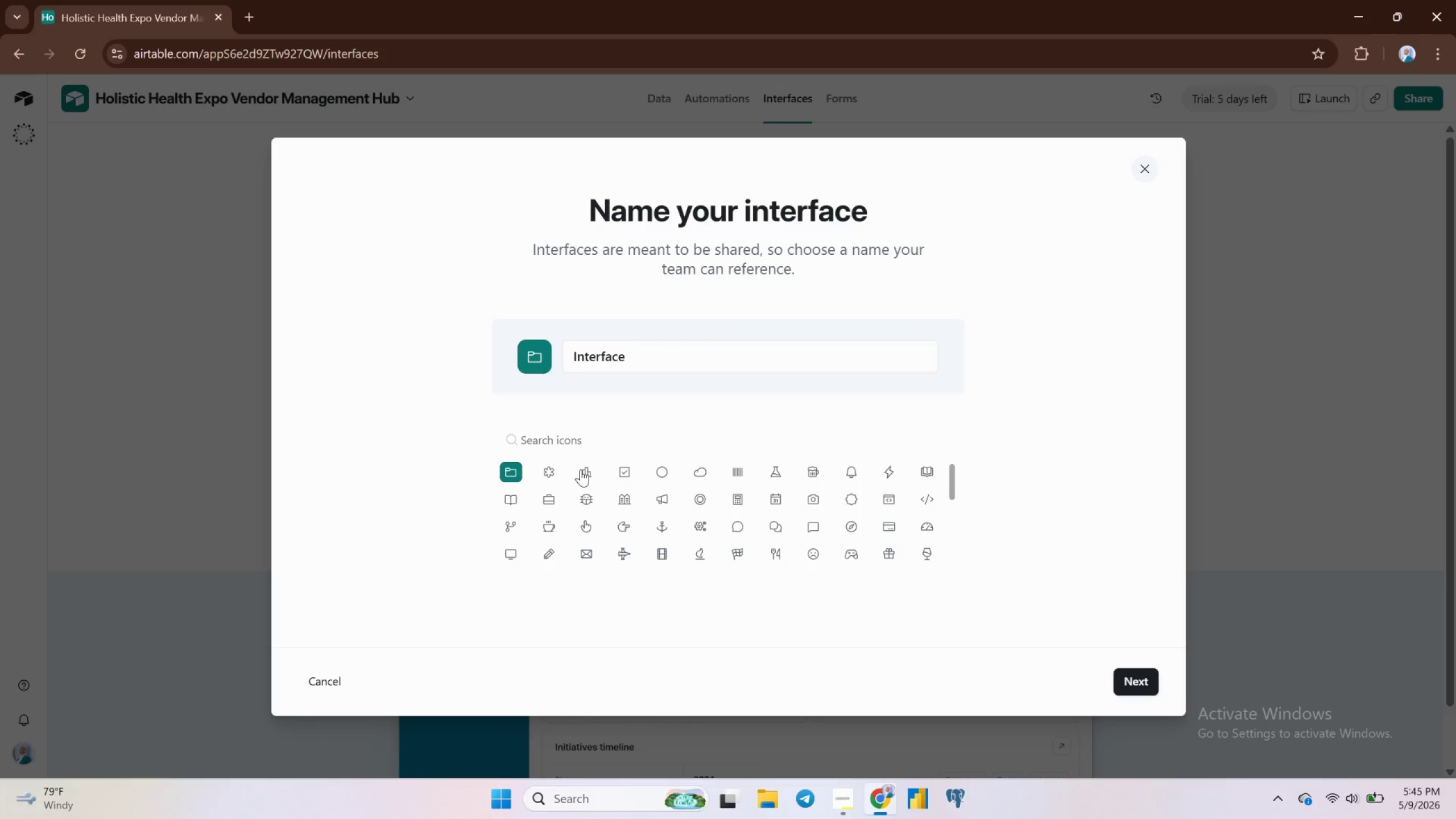 
left_click([582, 469])
 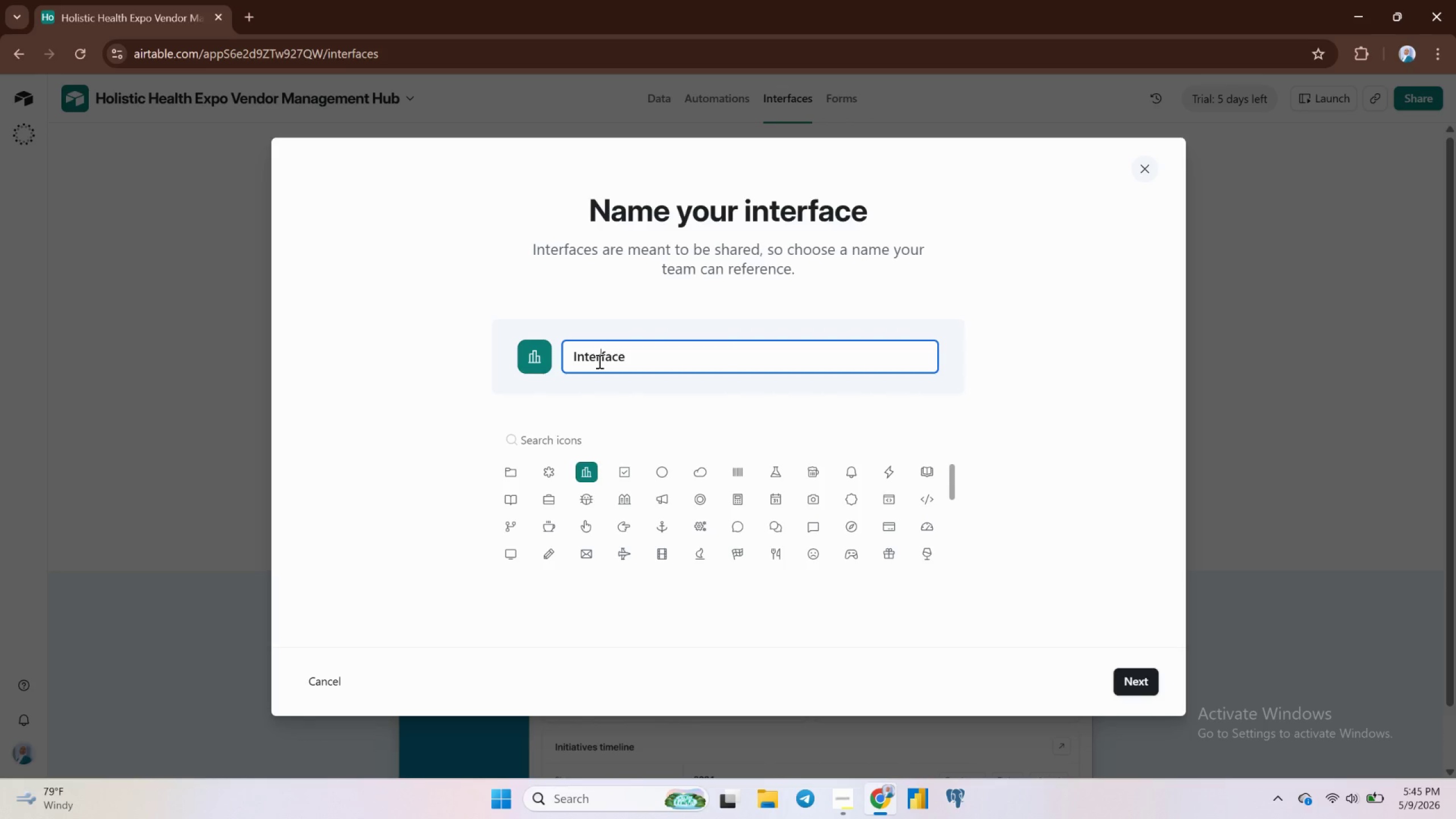 
double_click([598, 361])
 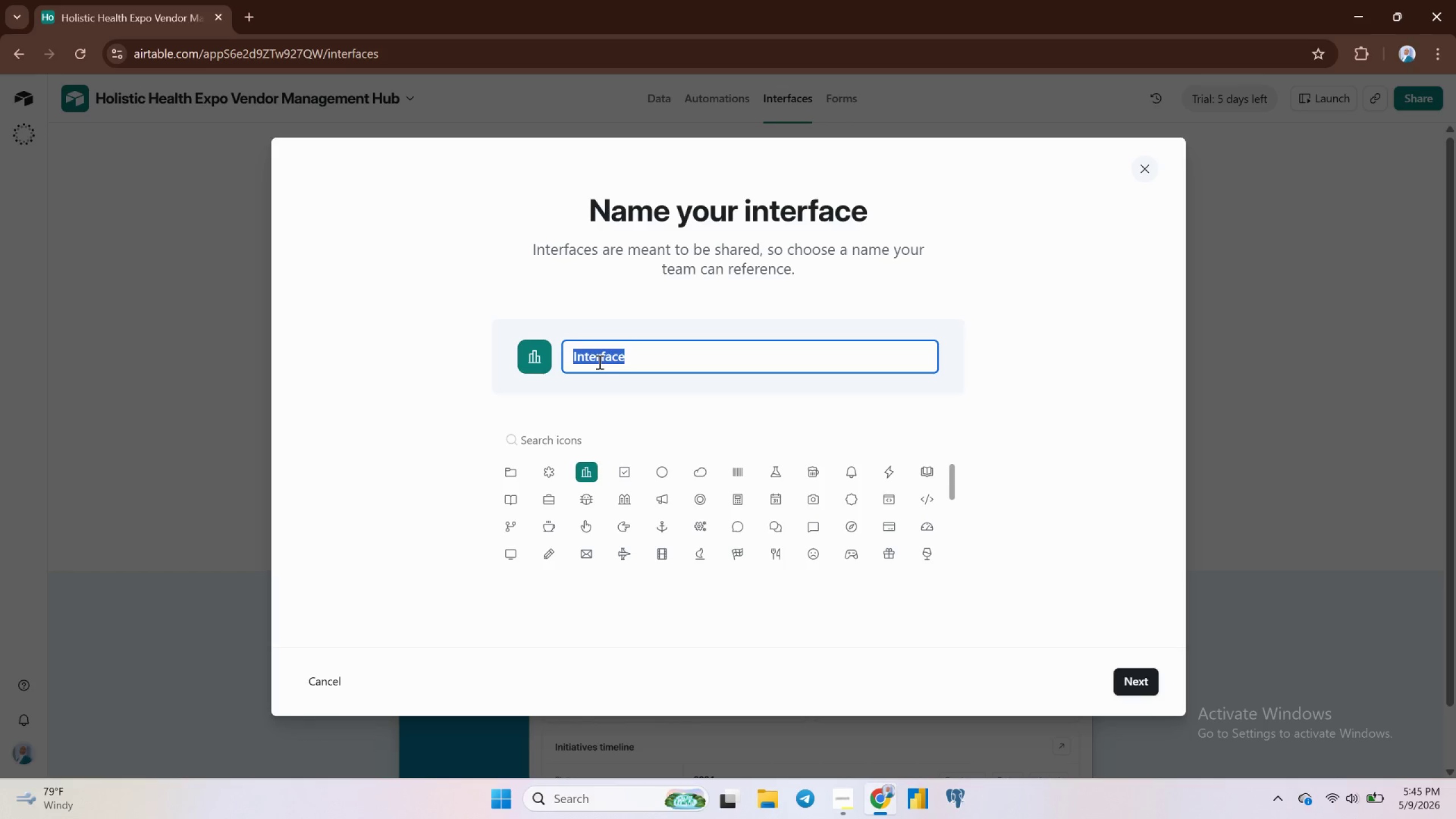 
wait(14.23)
 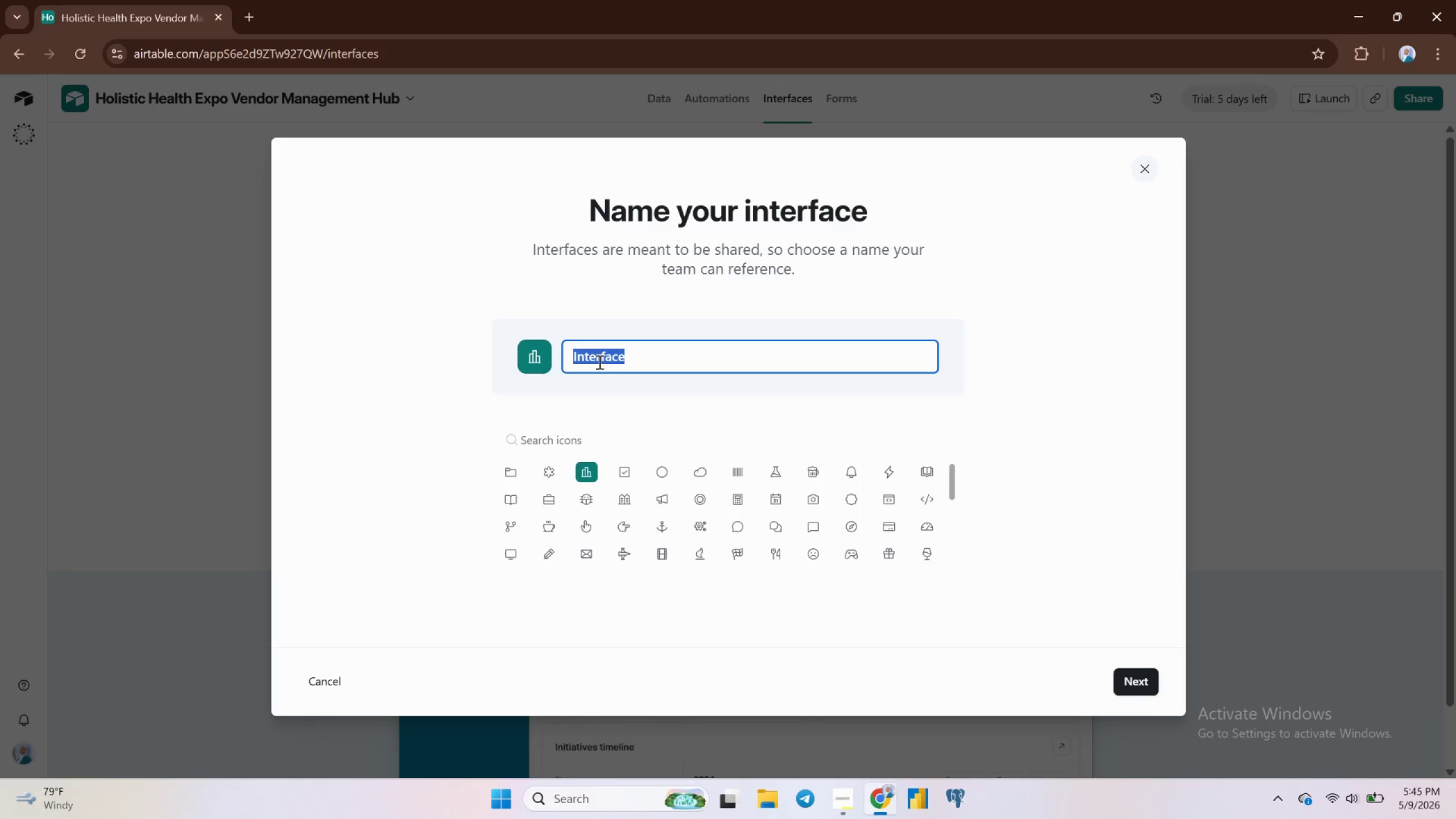 
type(Dashboard)
 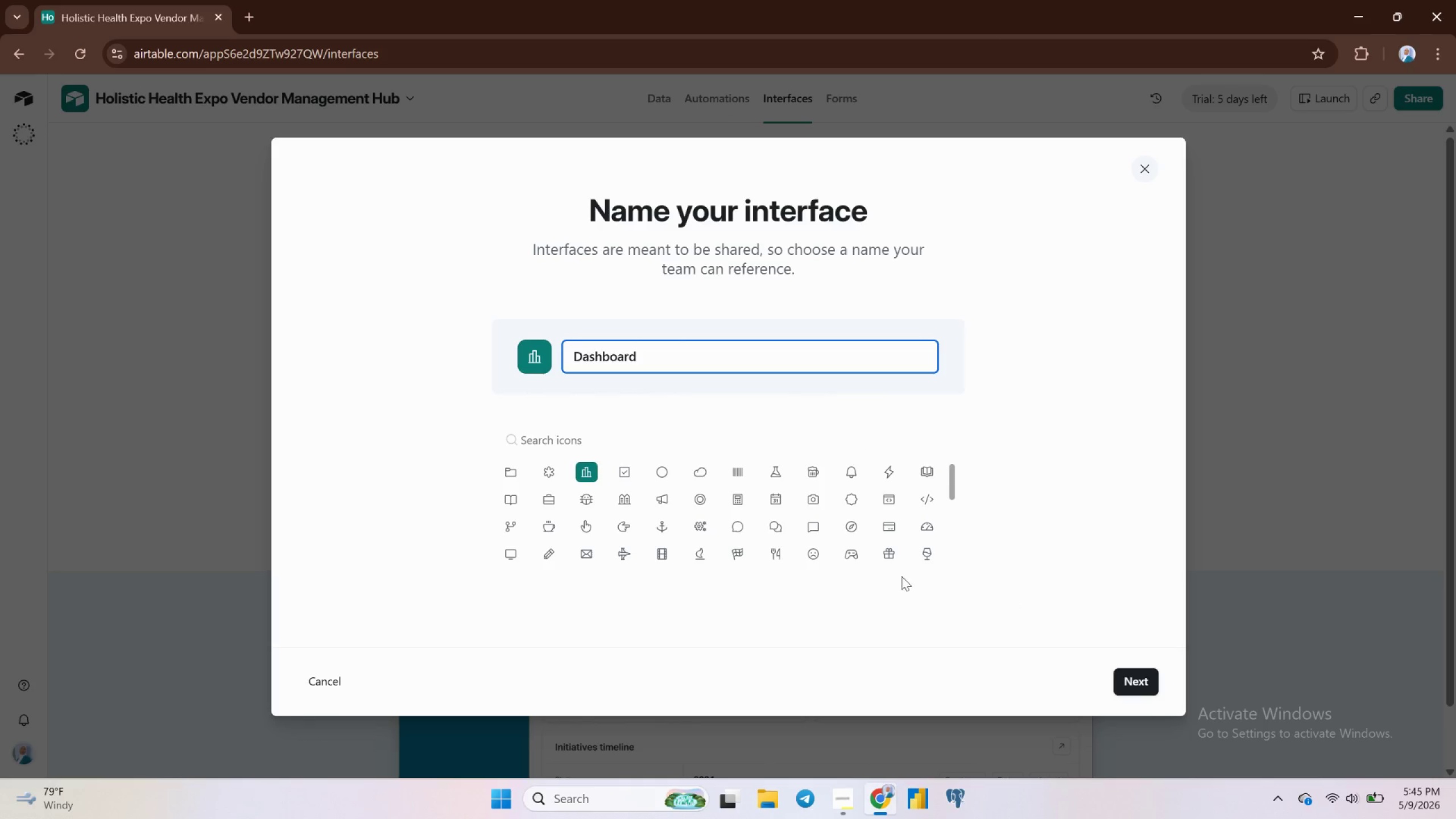 
scroll: coordinate [734, 538], scroll_direction: none, amount: 0.0
 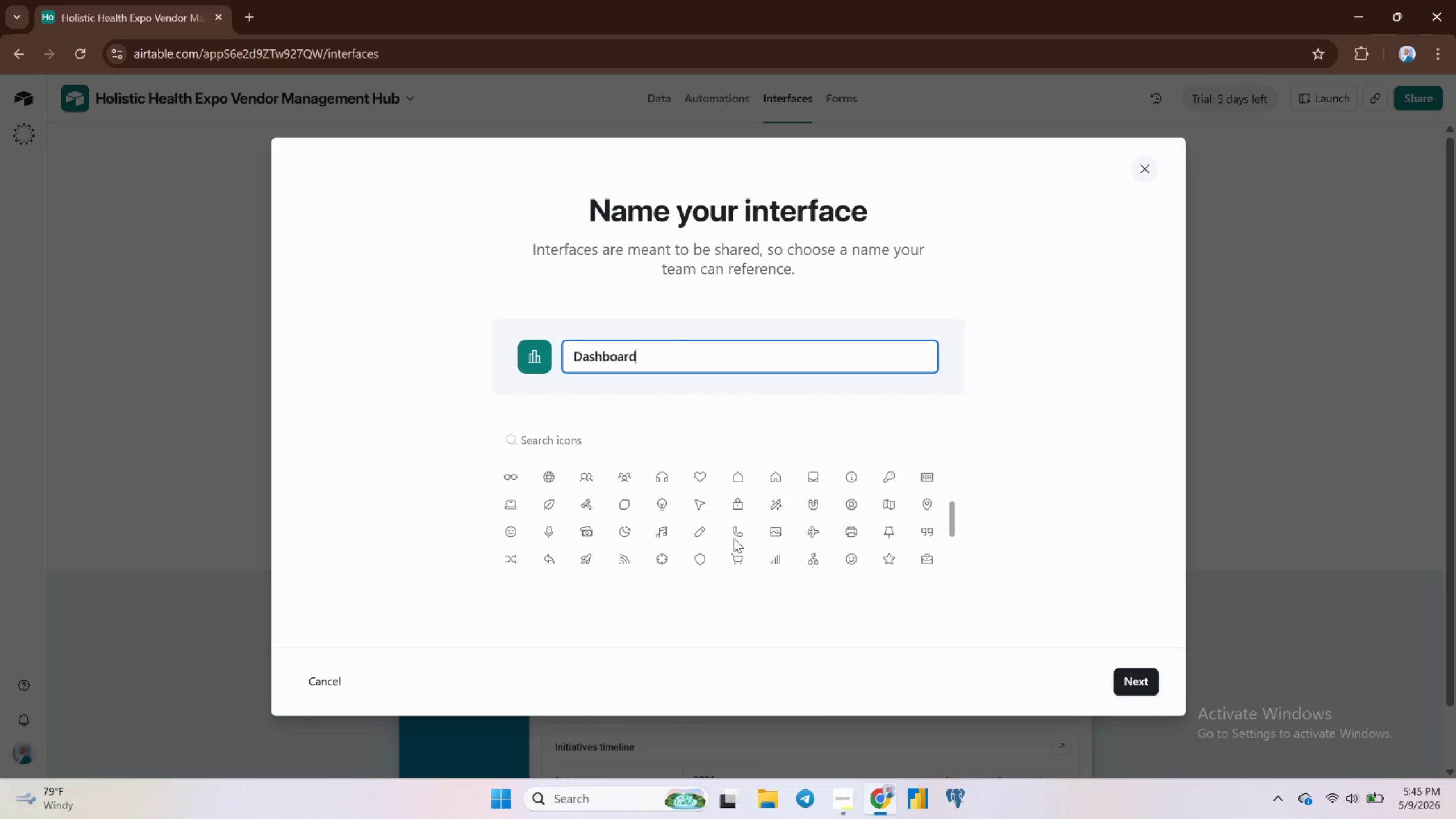 
scroll: coordinate [734, 538], scroll_direction: down, amount: 4.0
 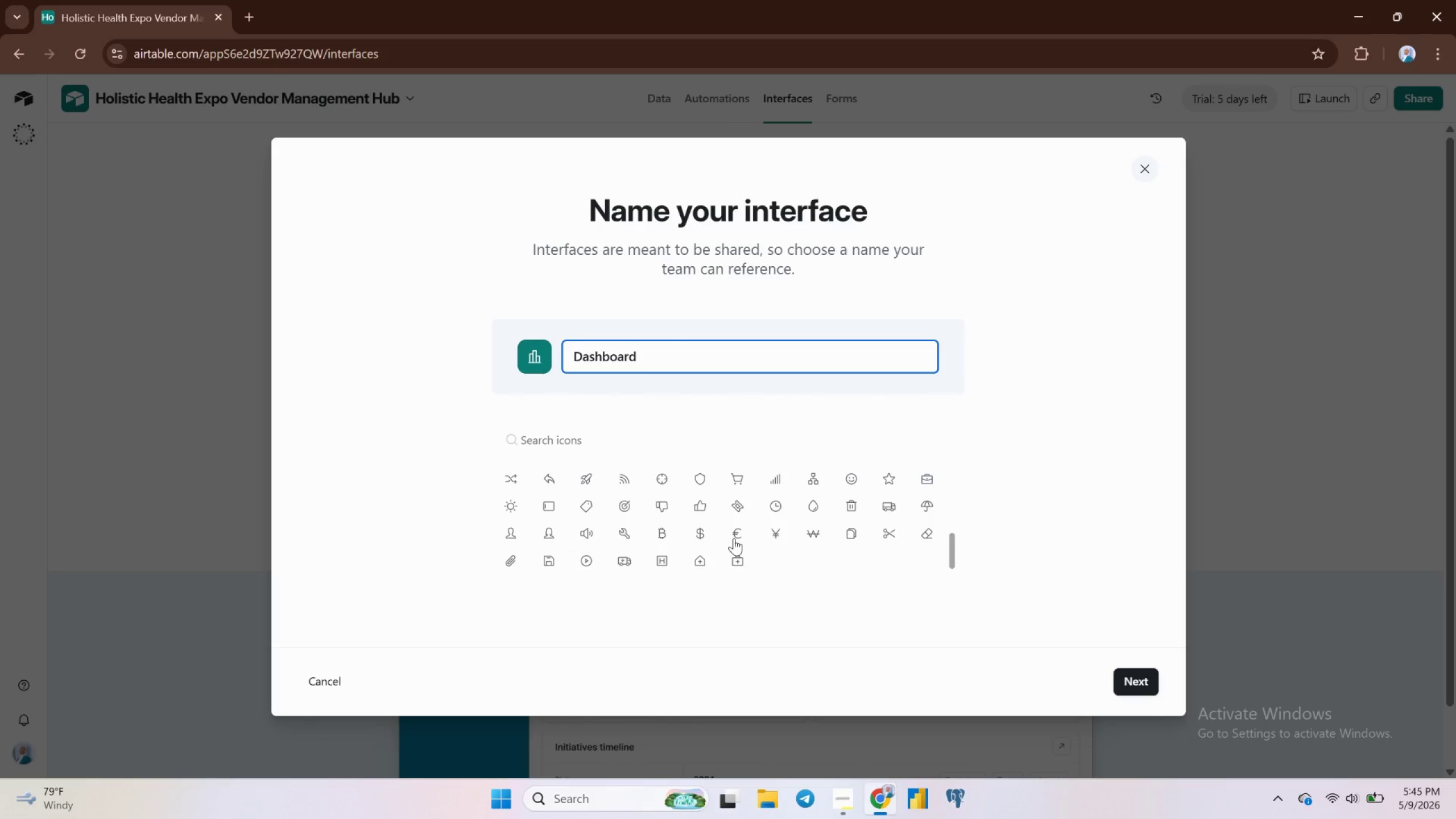 
scroll: coordinate [733, 538], scroll_direction: up, amount: 7.0
 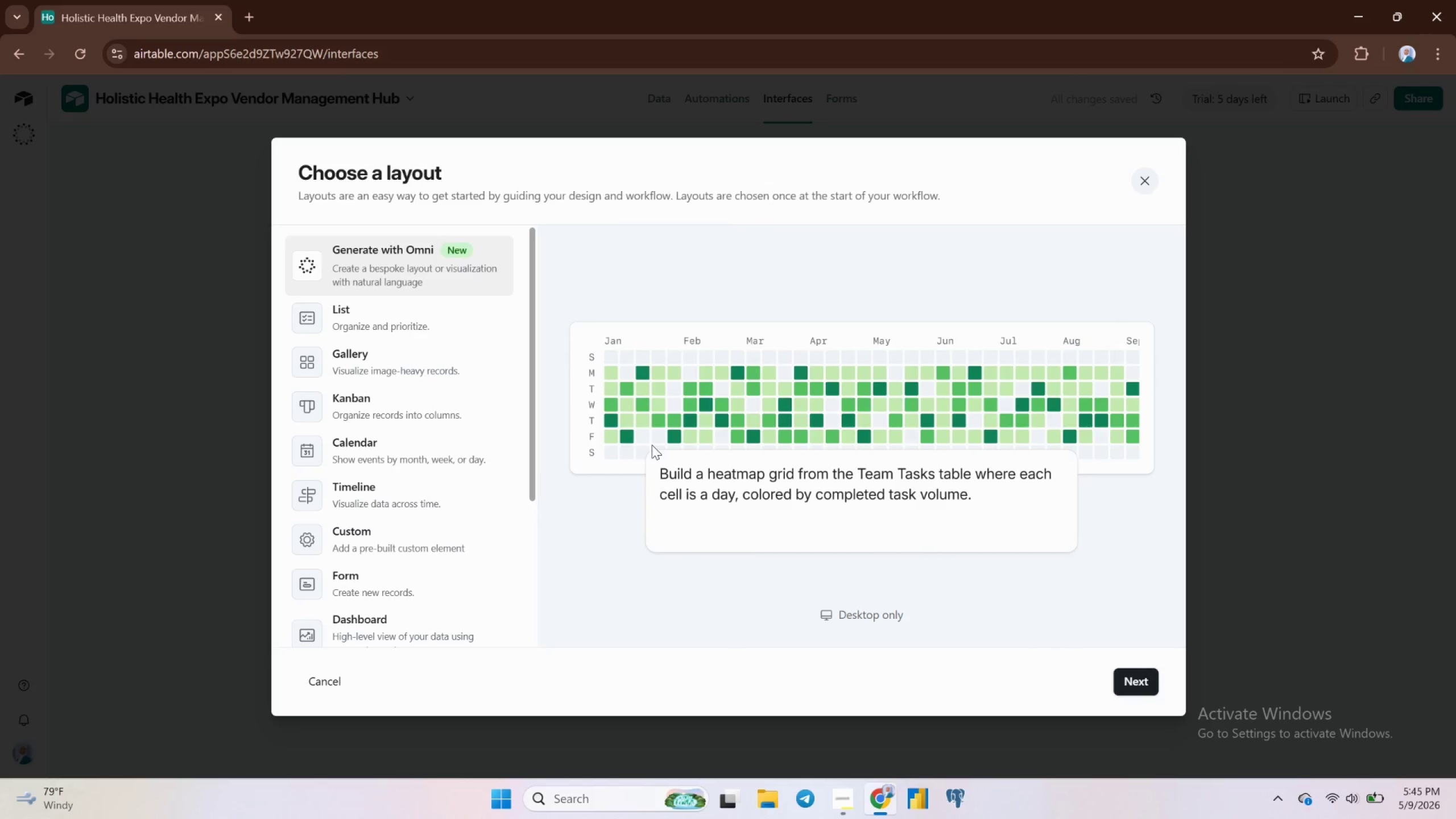 
wait(7.93)
 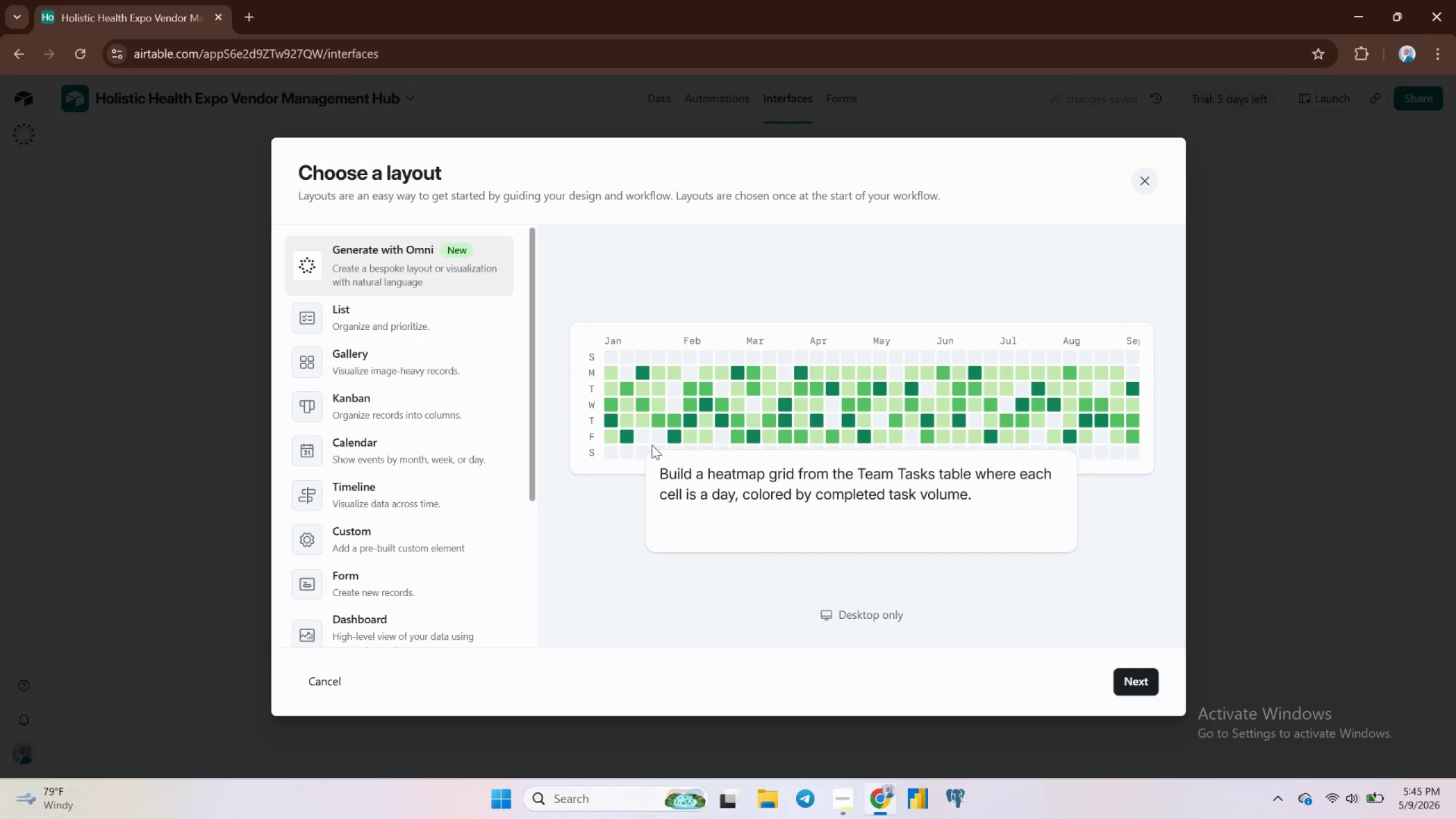 
left_click([349, 621])
 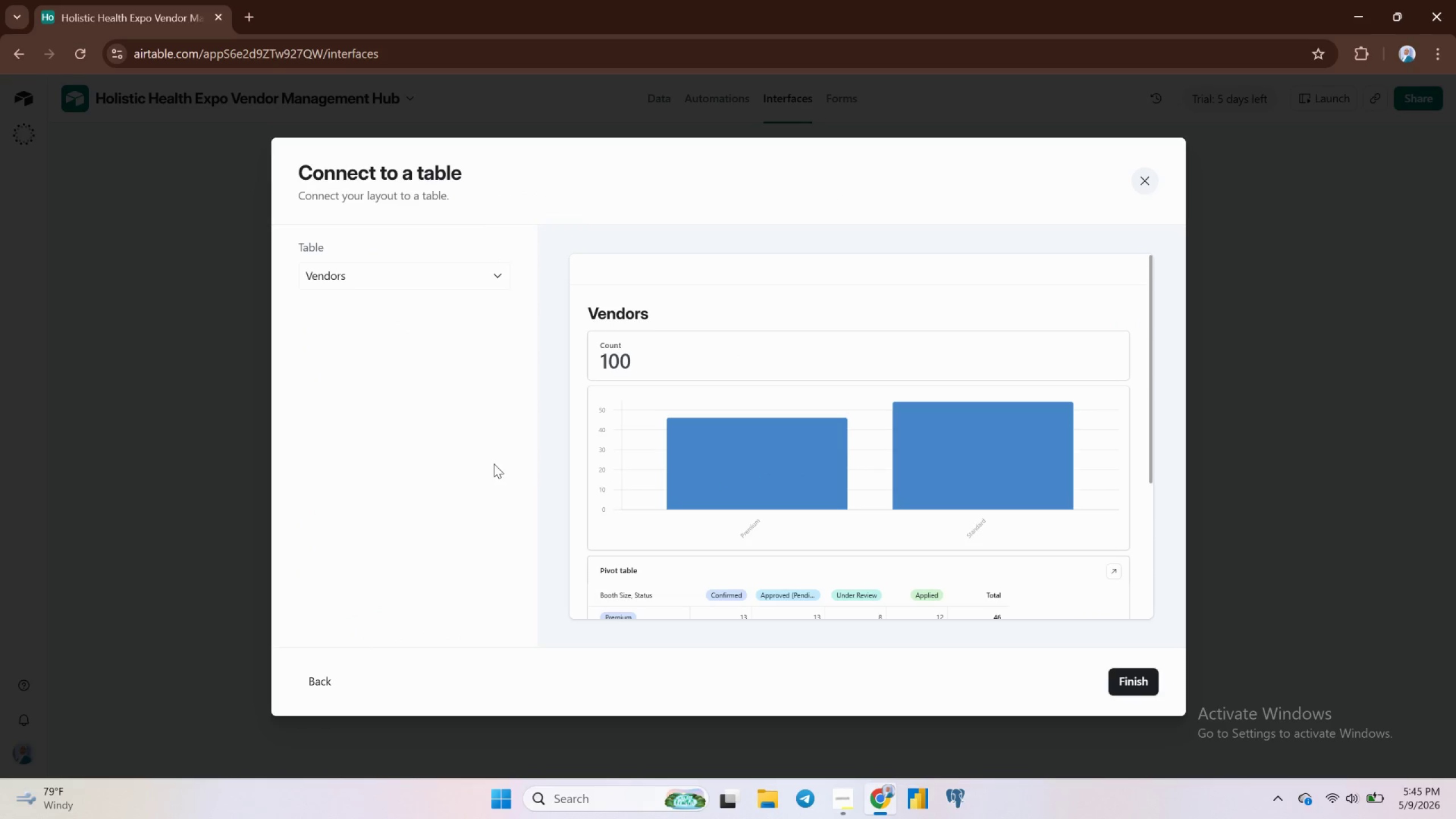 
wait(10.25)
 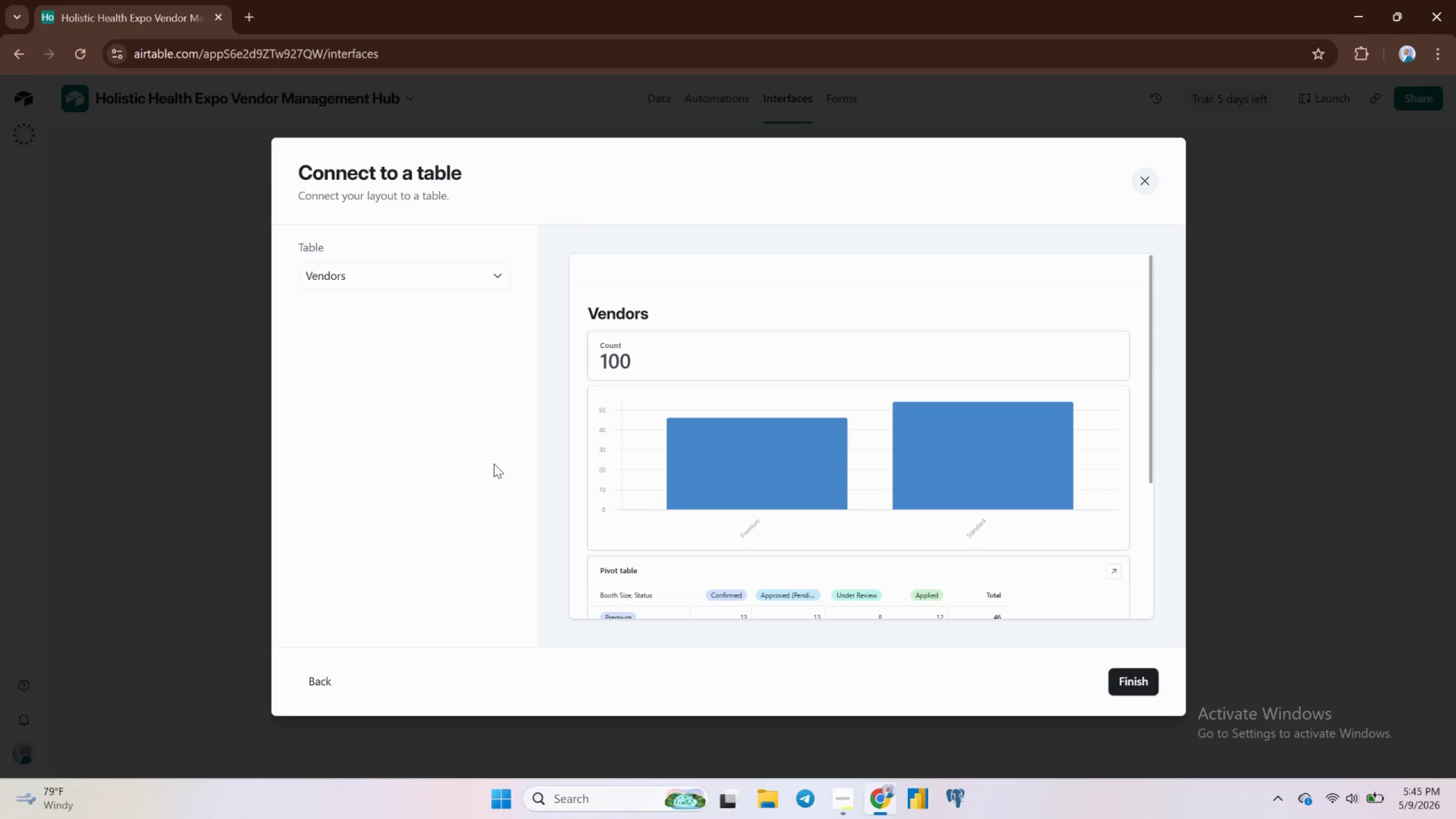 
left_click([1128, 673])
 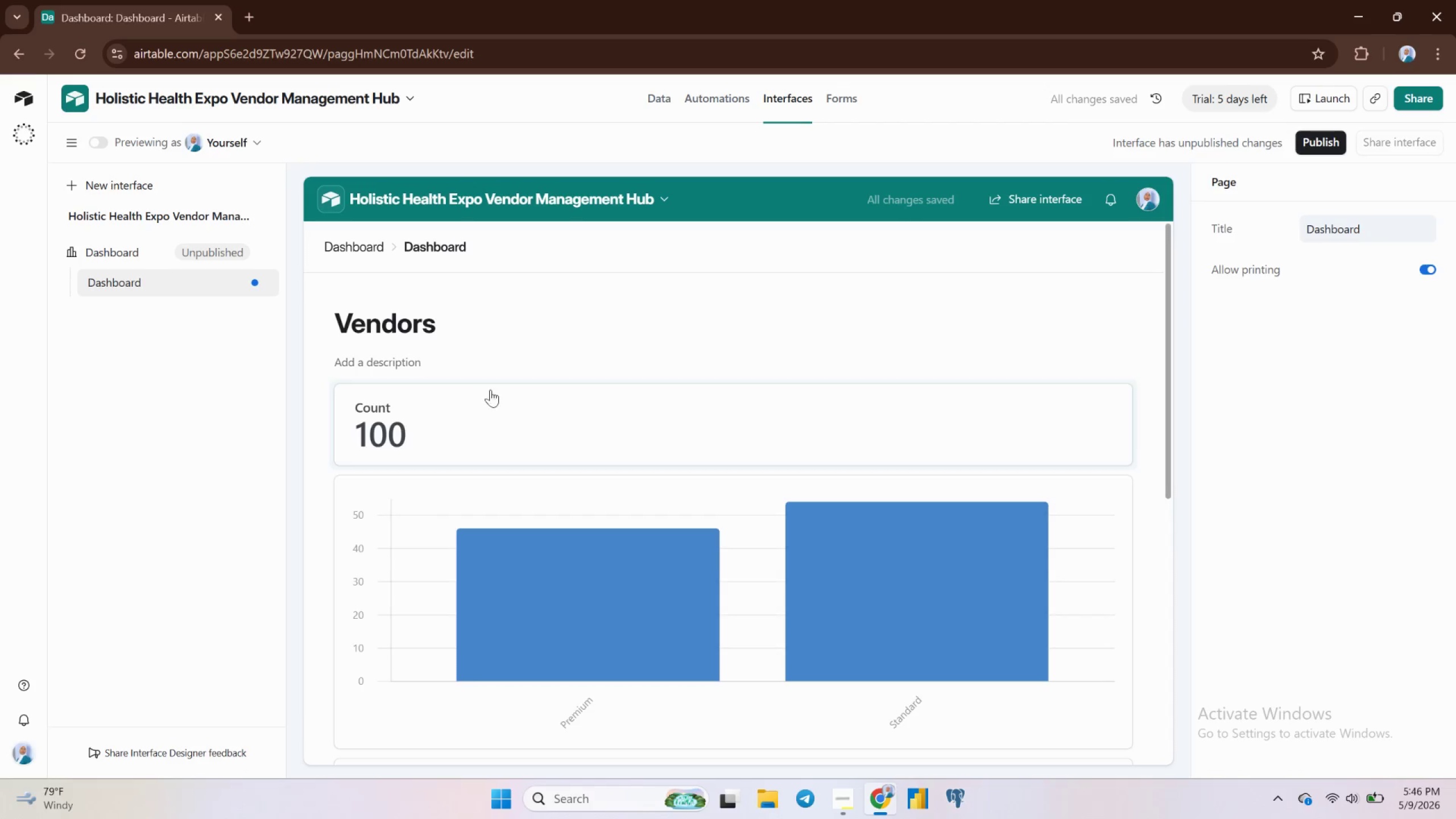 
left_click([509, 431])
 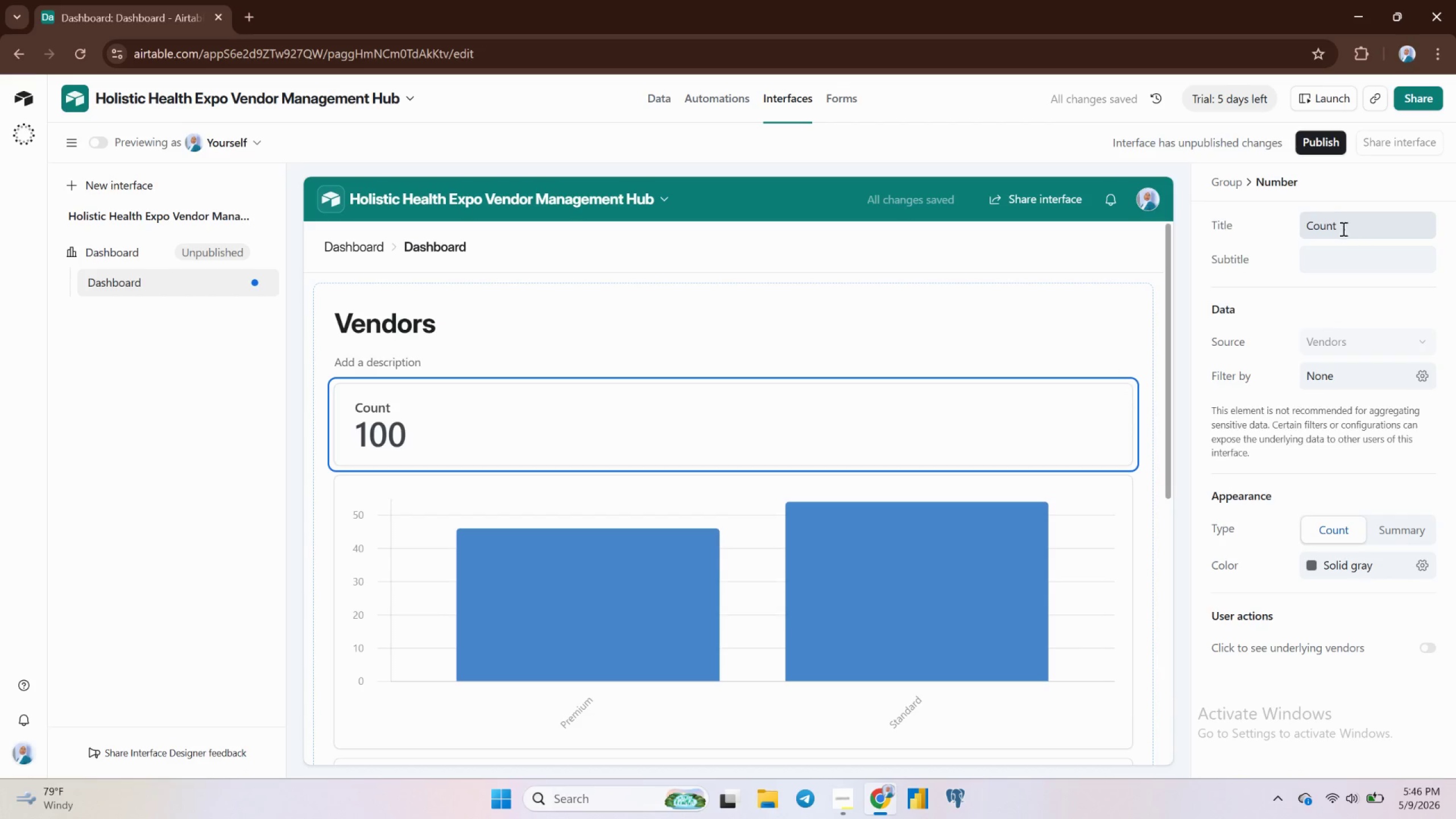 
double_click([1329, 222])
 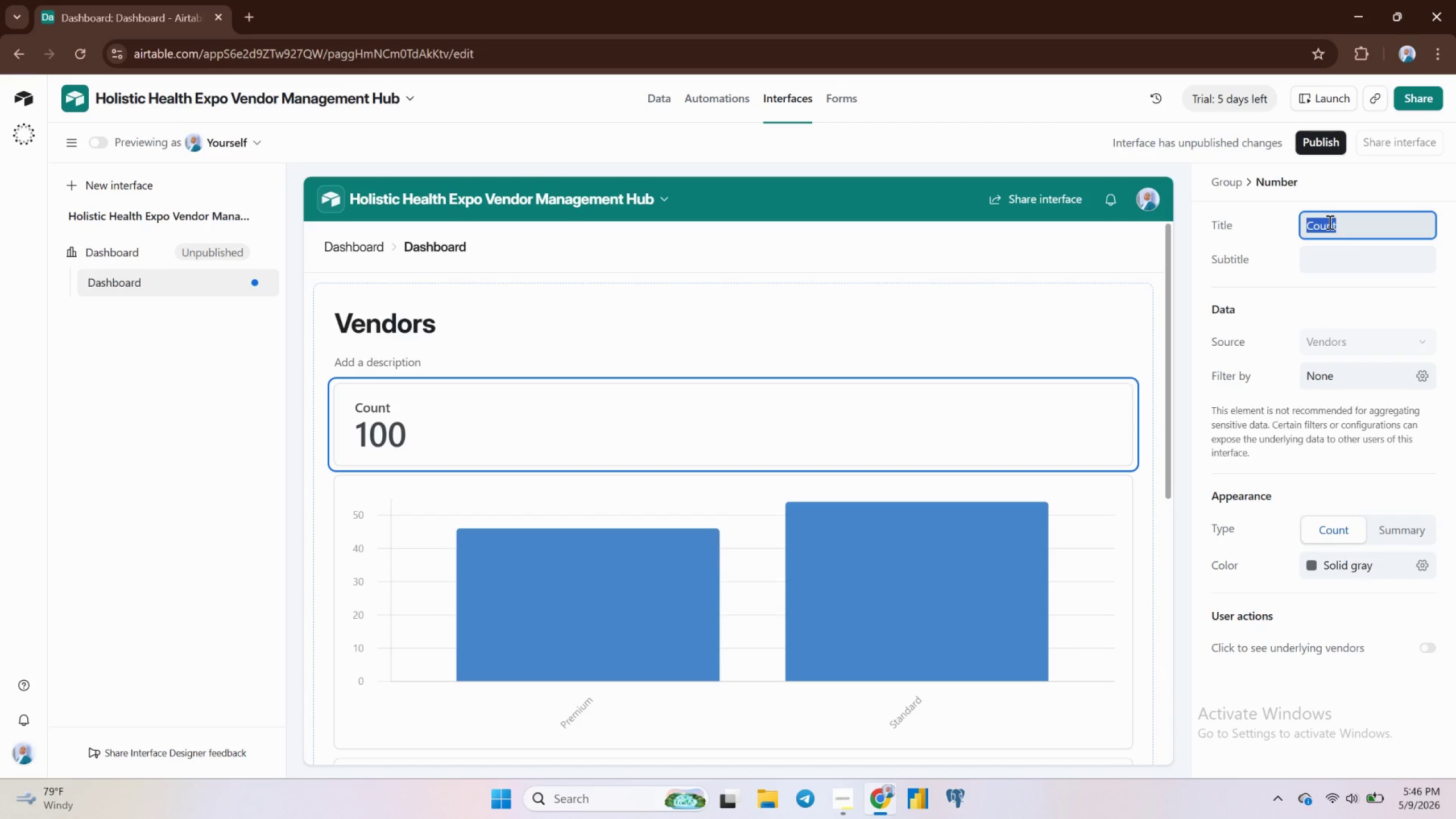 
wait(7.73)
 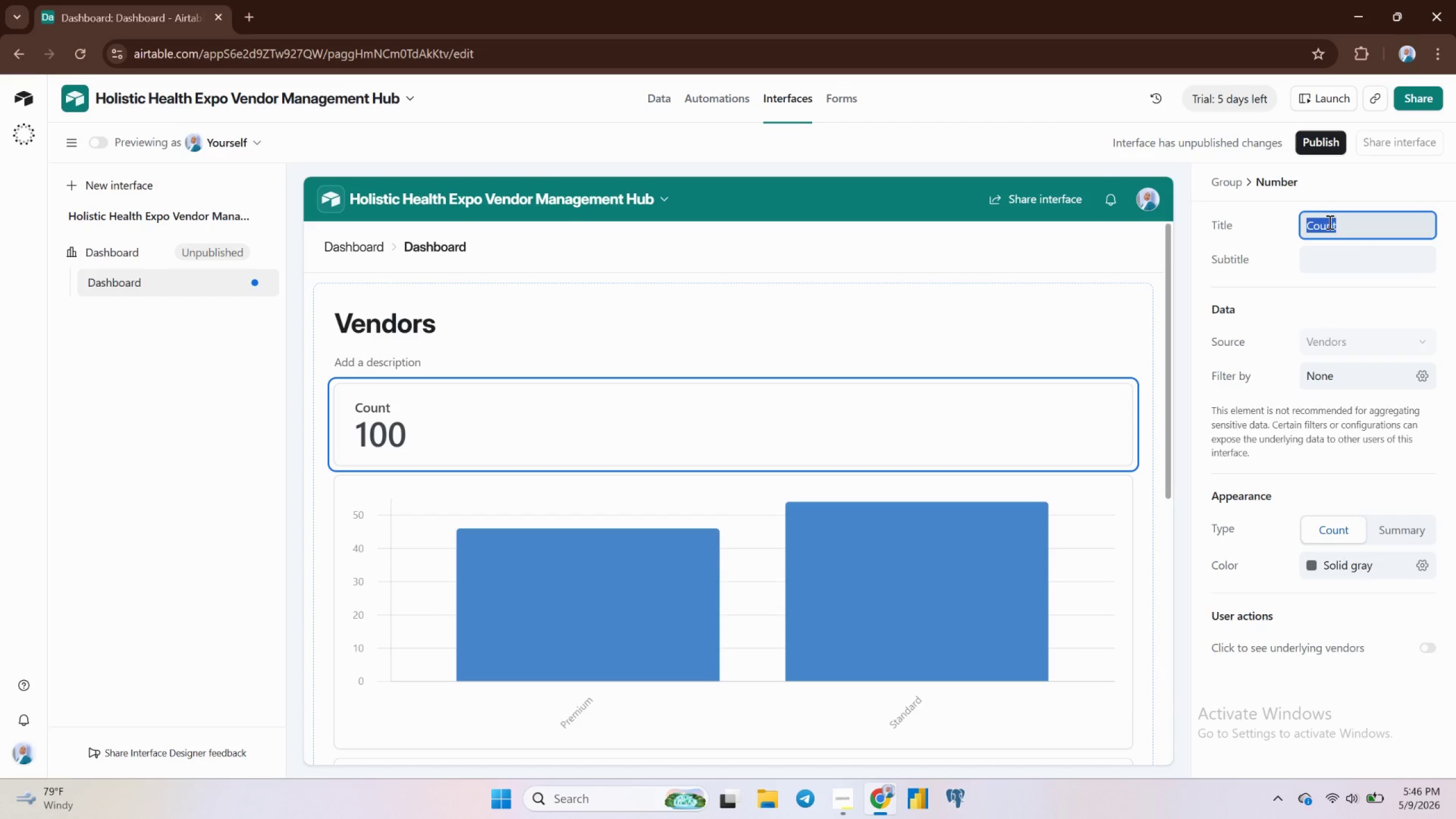 
type(Total Vendors)
 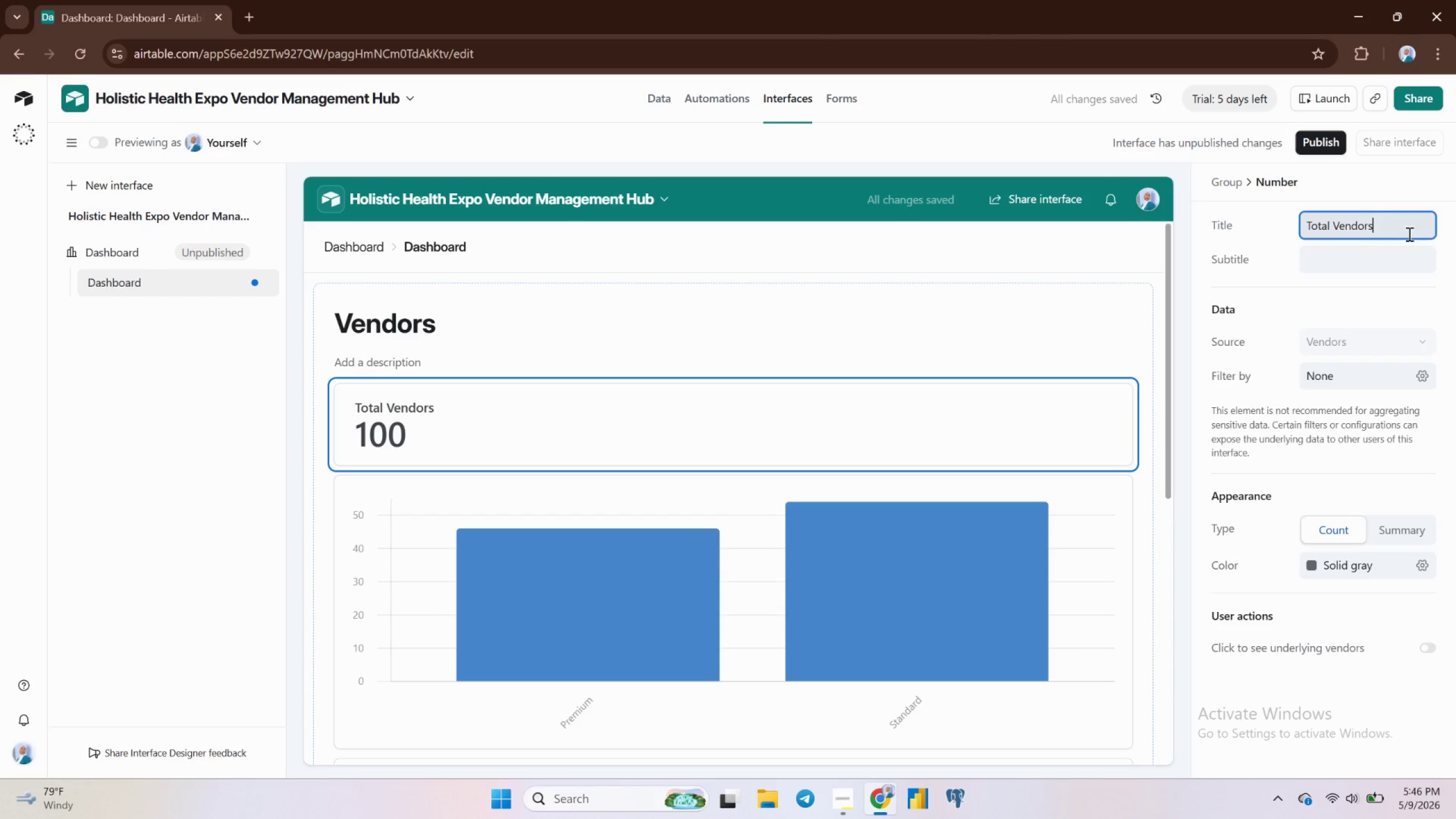 
wait(9.19)
 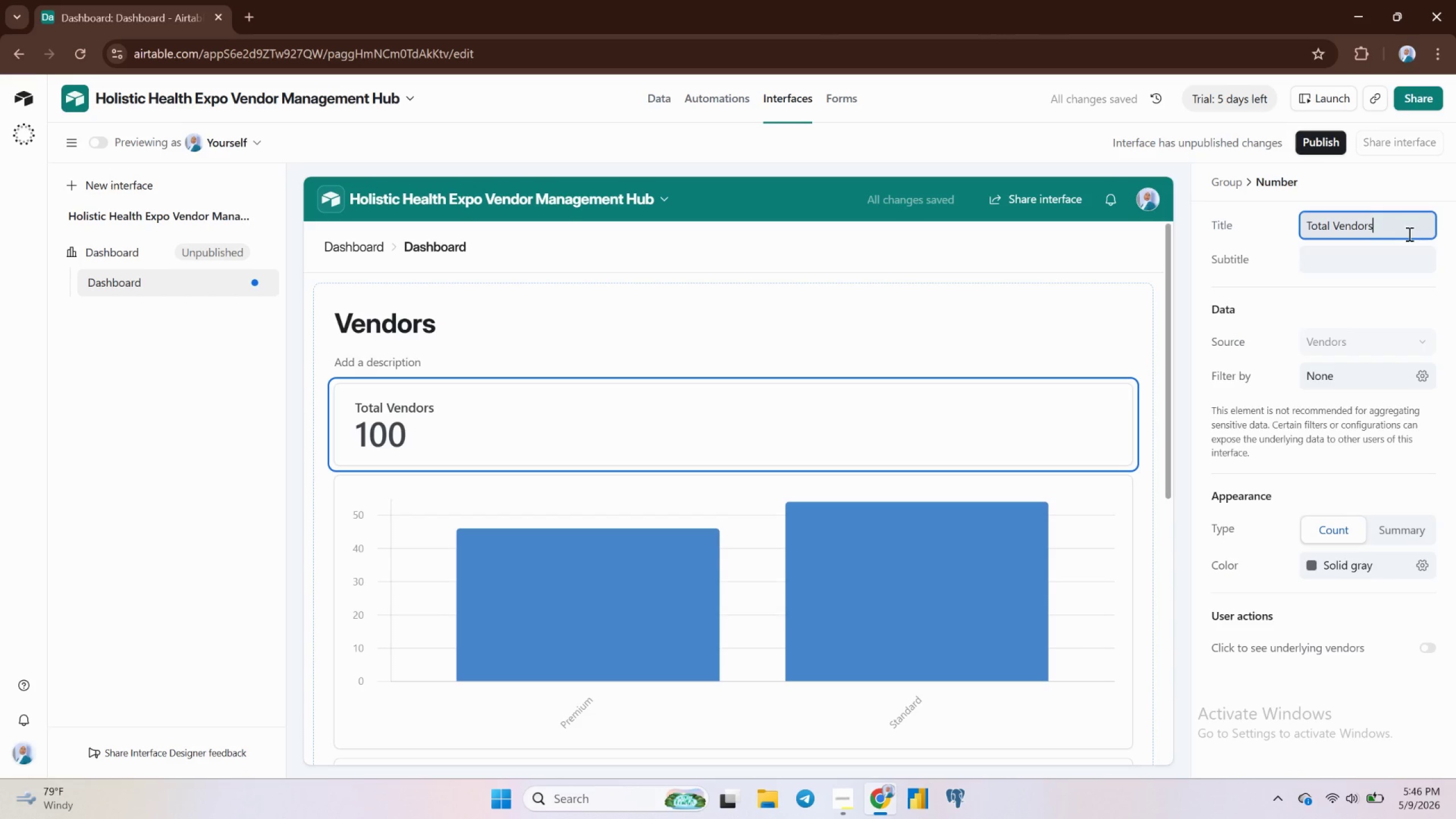 
left_click([1143, 417])
 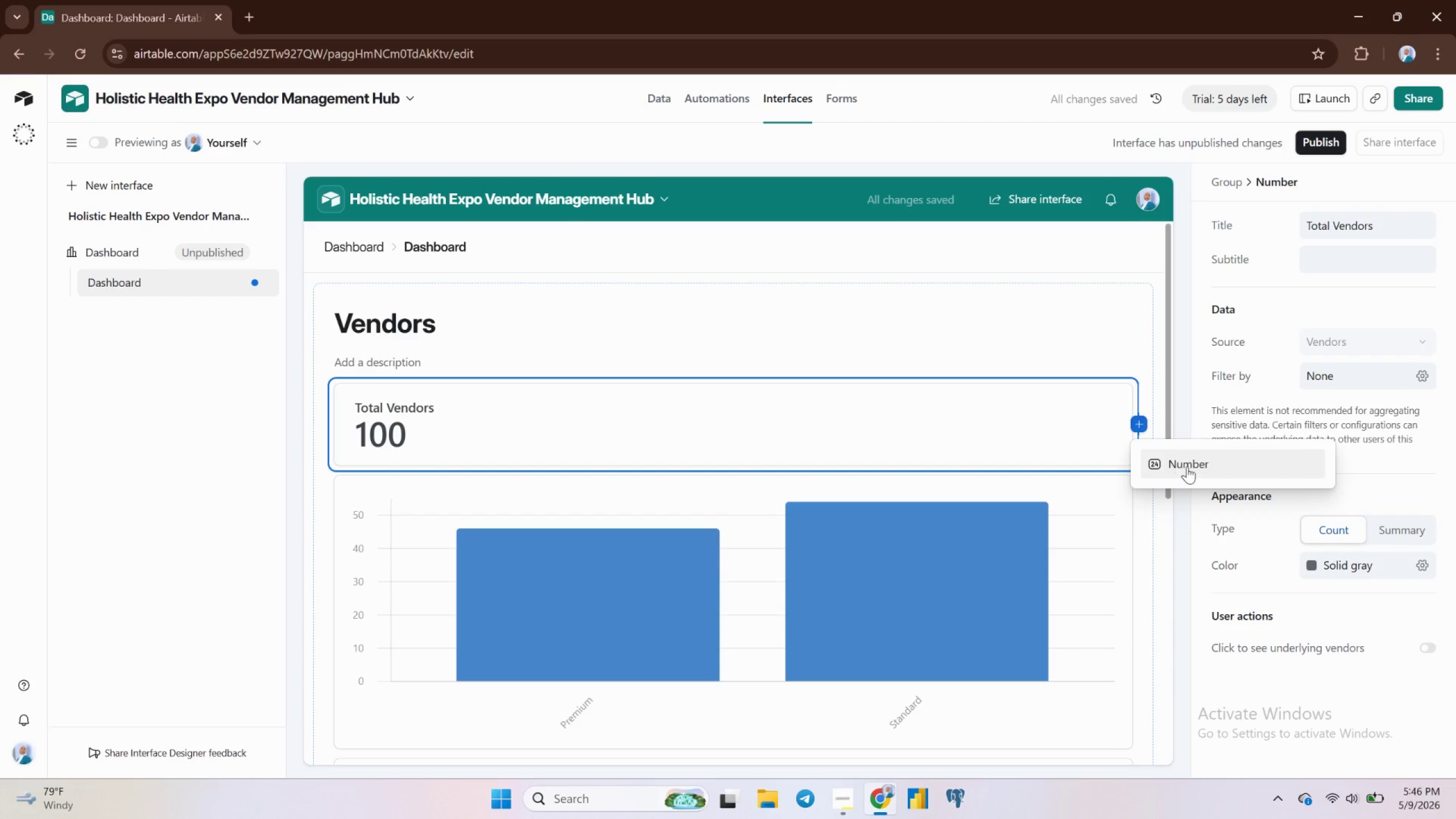 
left_click([1187, 466])
 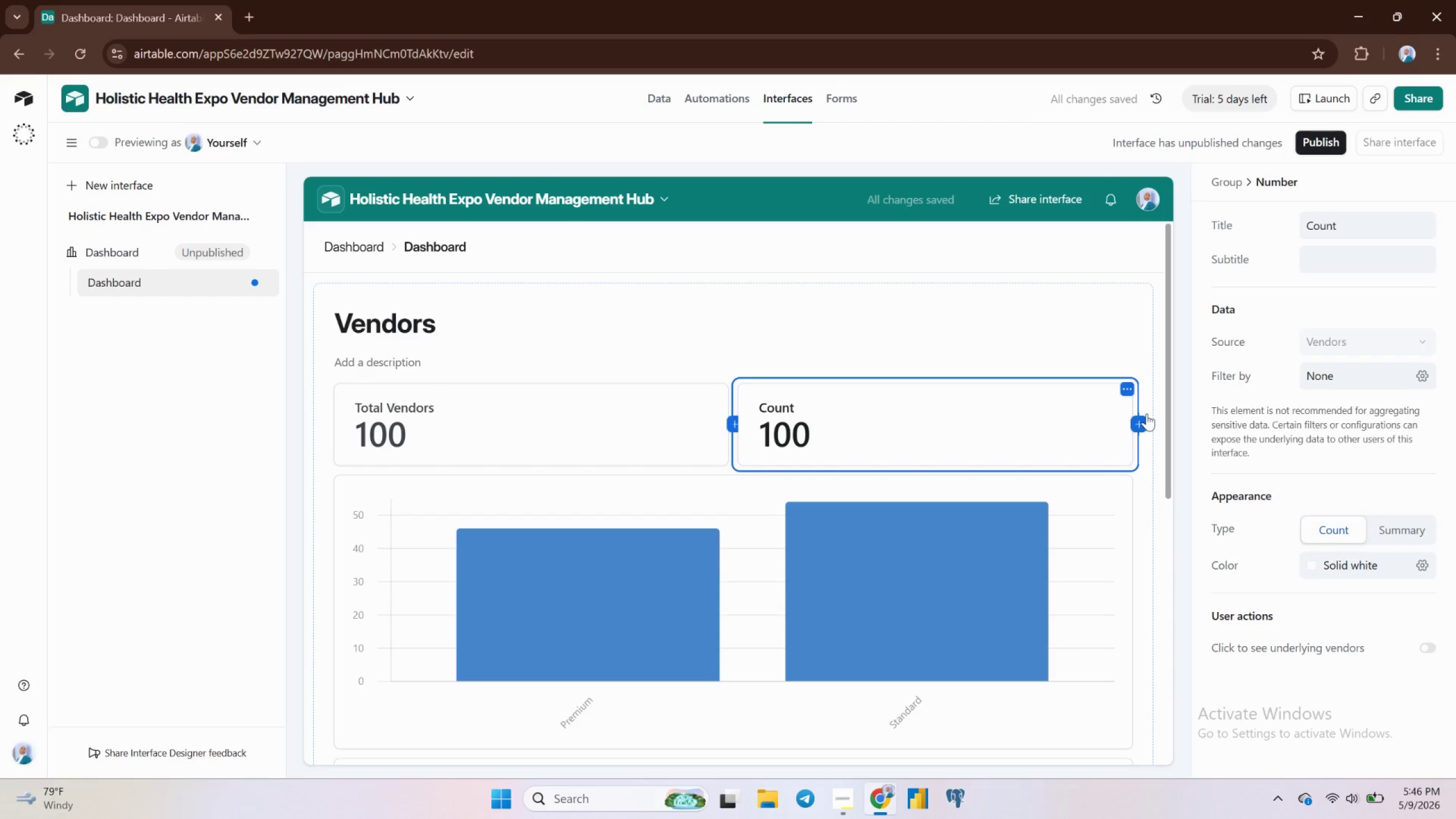 
left_click([1137, 424])
 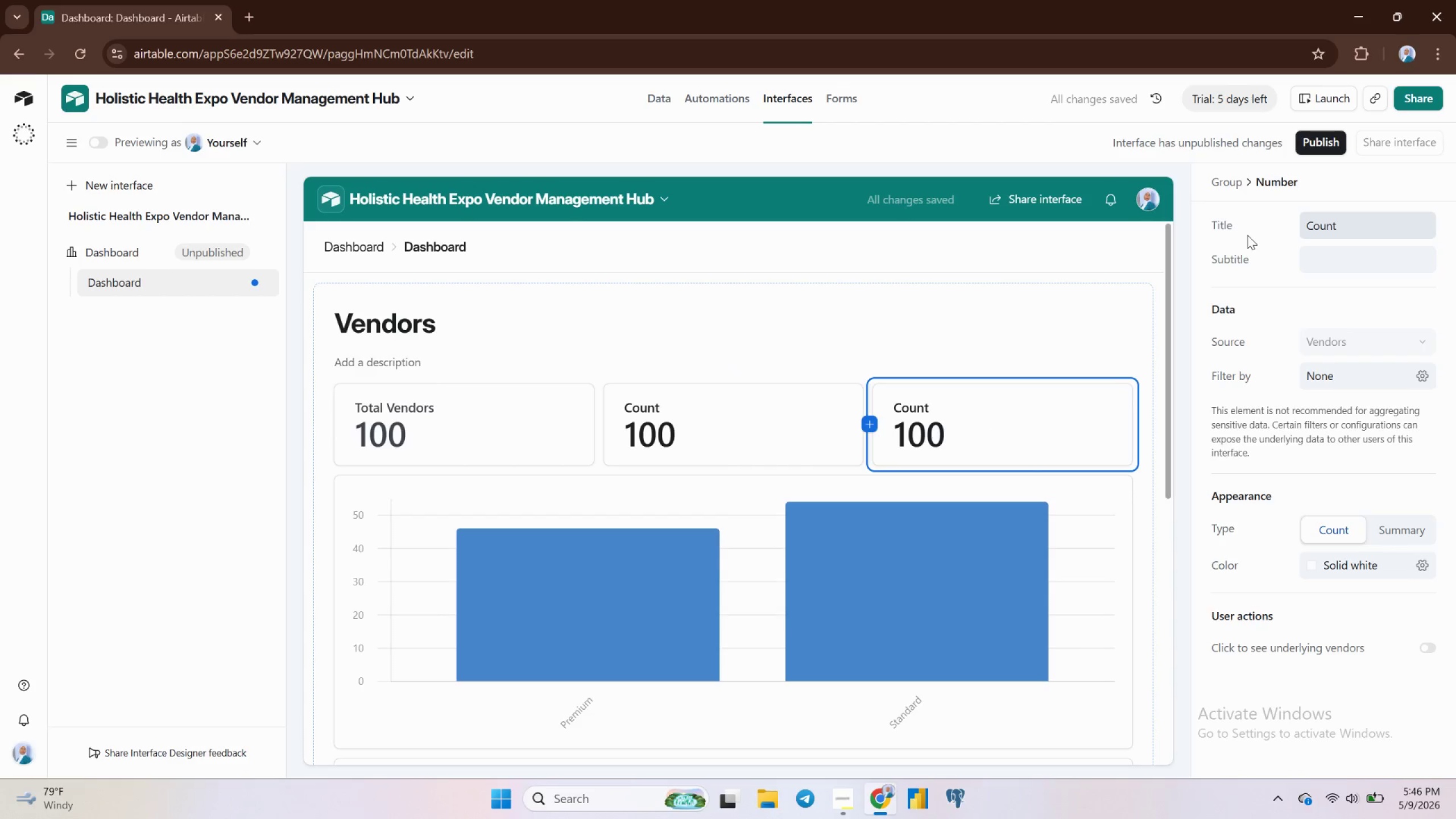 
wait(6.0)
 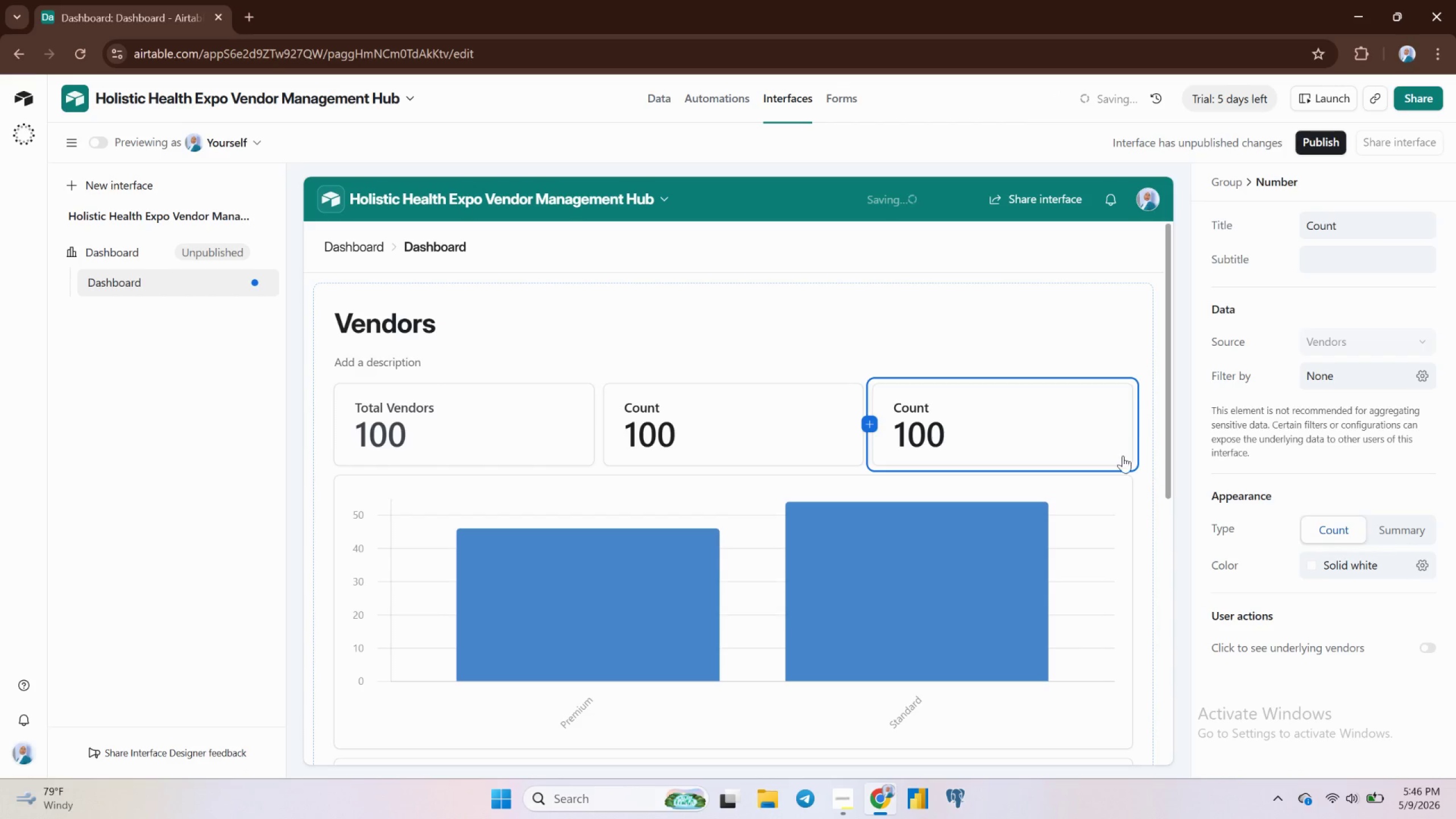 
double_click([1343, 221])
 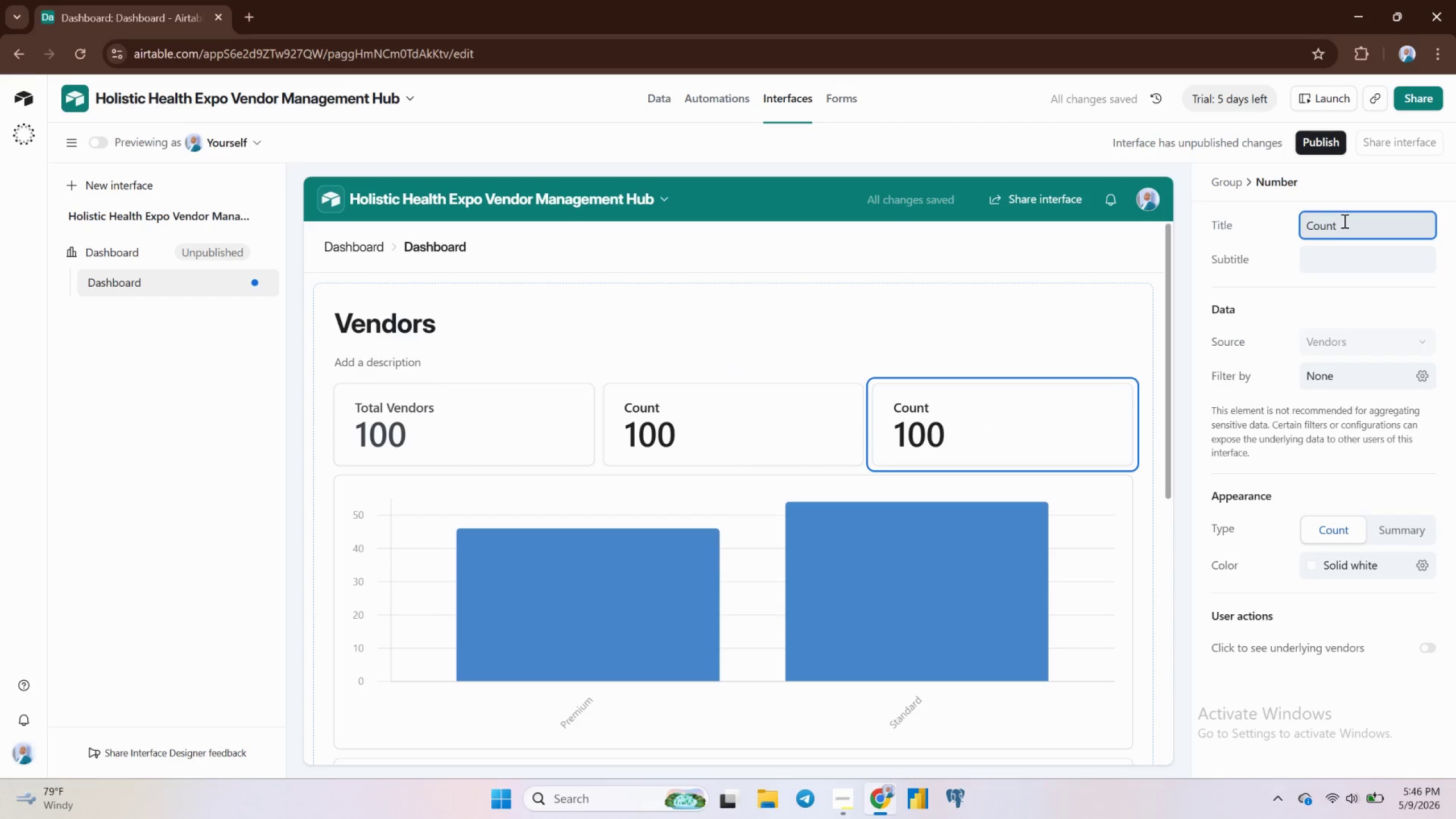 
double_click([1343, 221])
 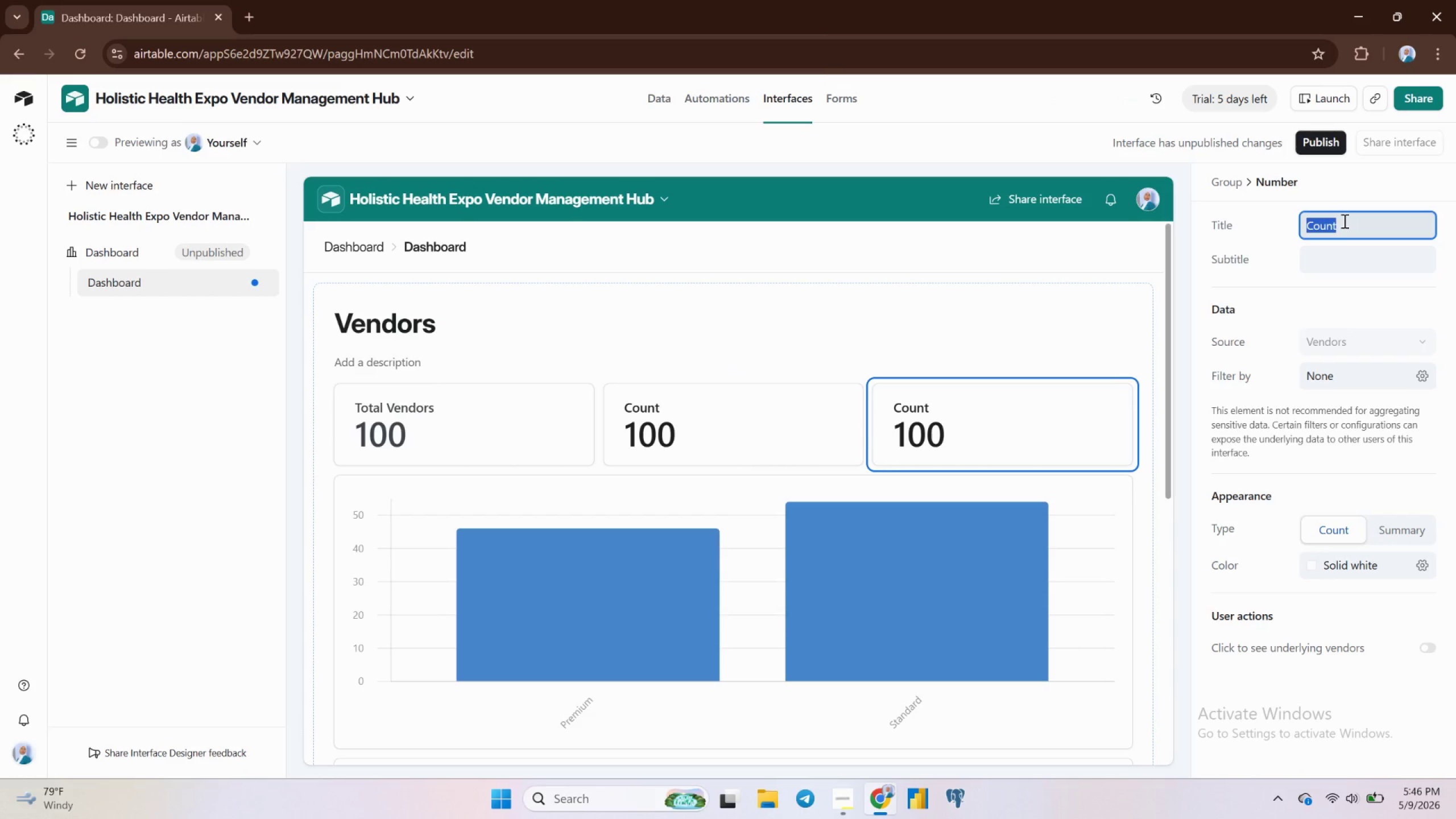 
type(Confirmed Vendors)
 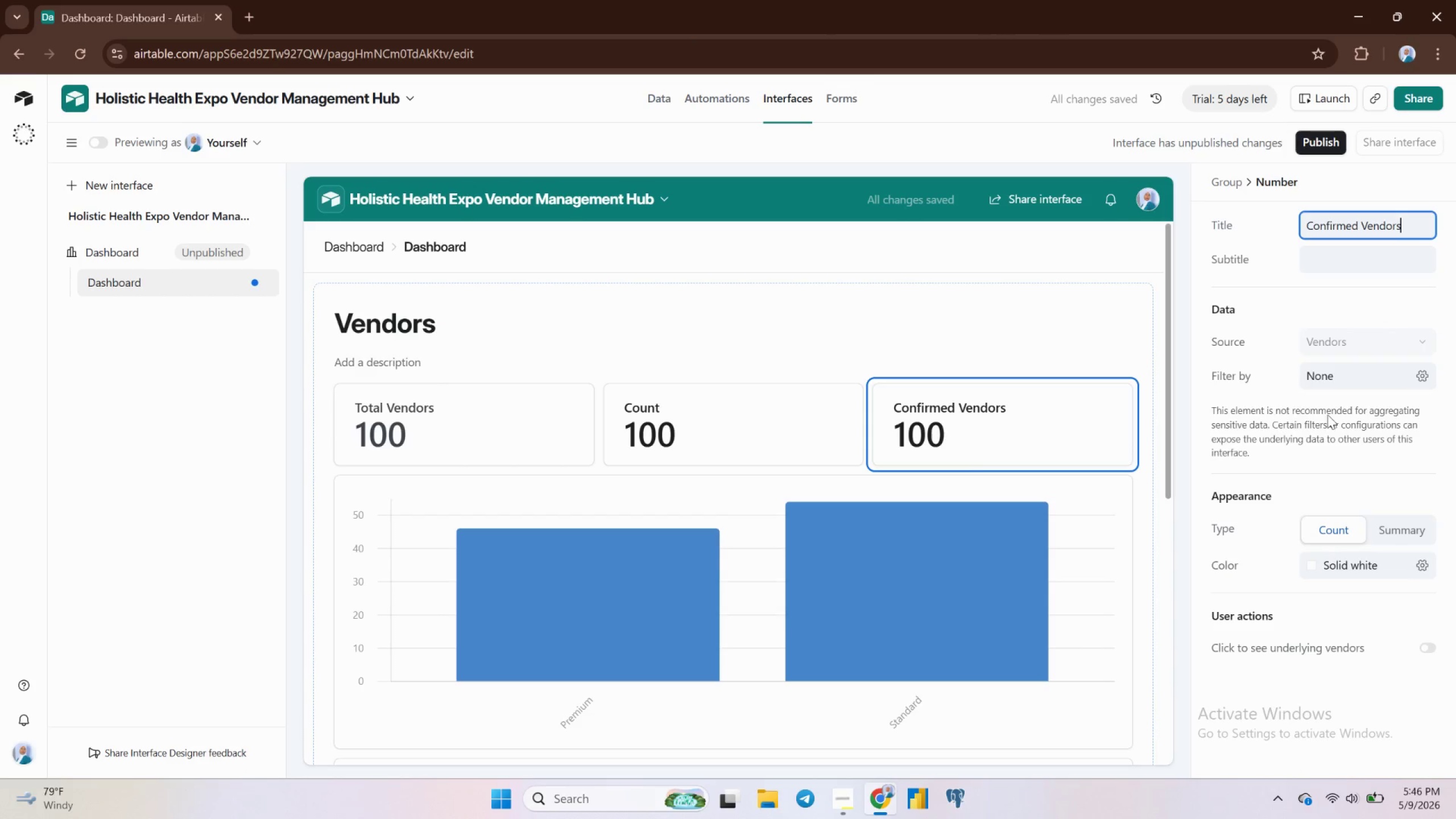 
left_click([1339, 379])
 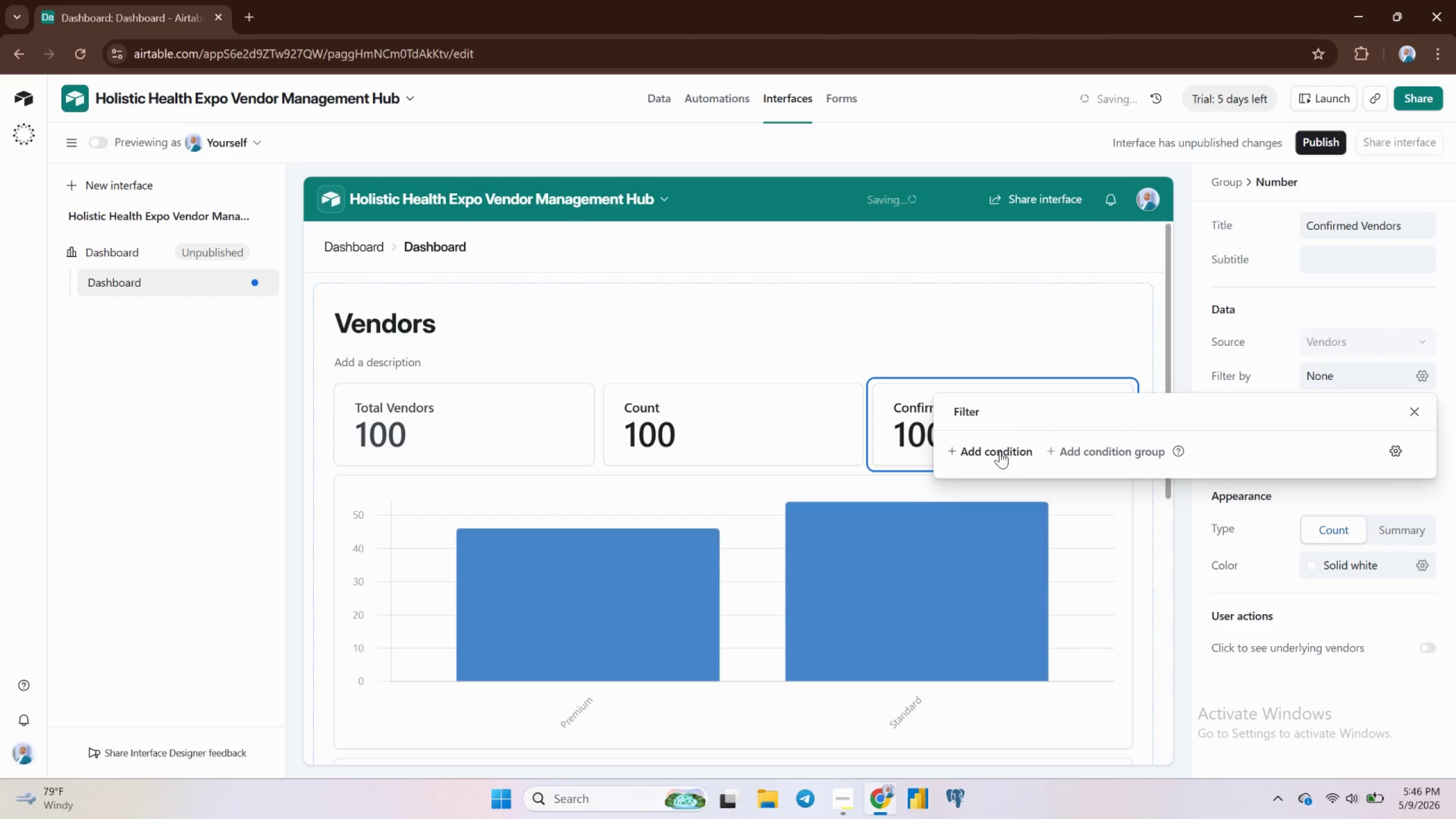 
left_click([1000, 451])
 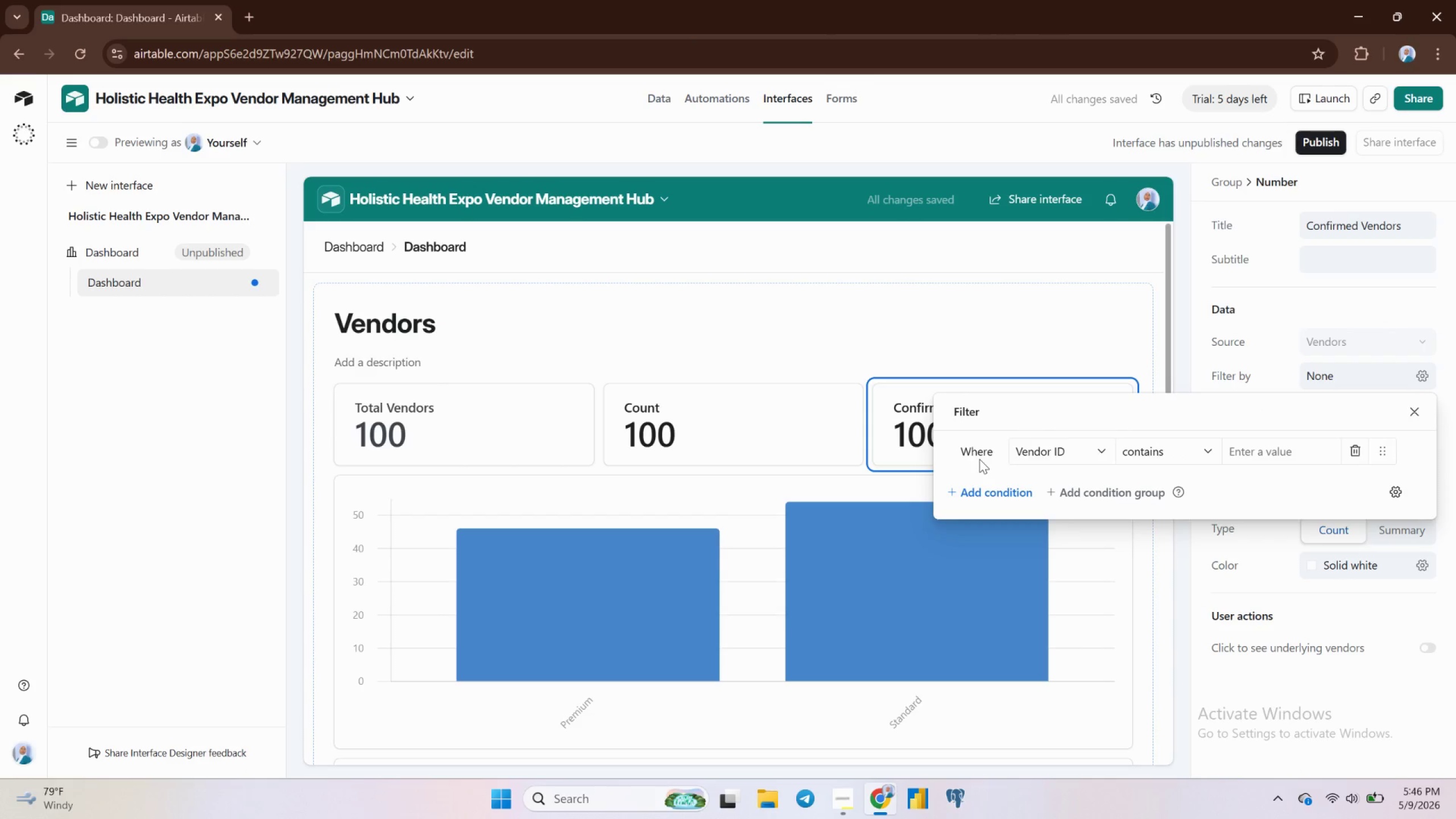 
left_click([1062, 456])
 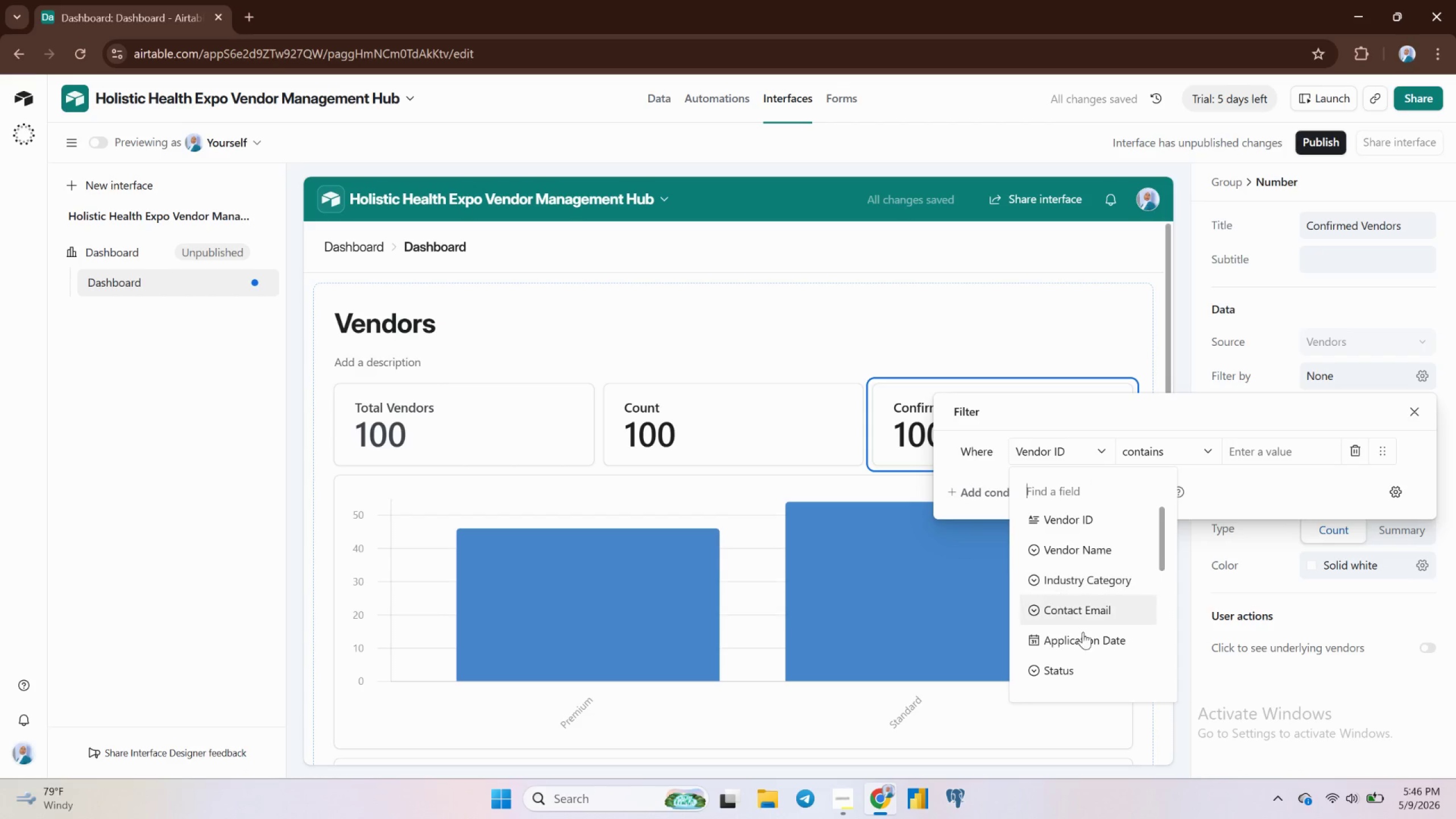 
left_click([1080, 665])
 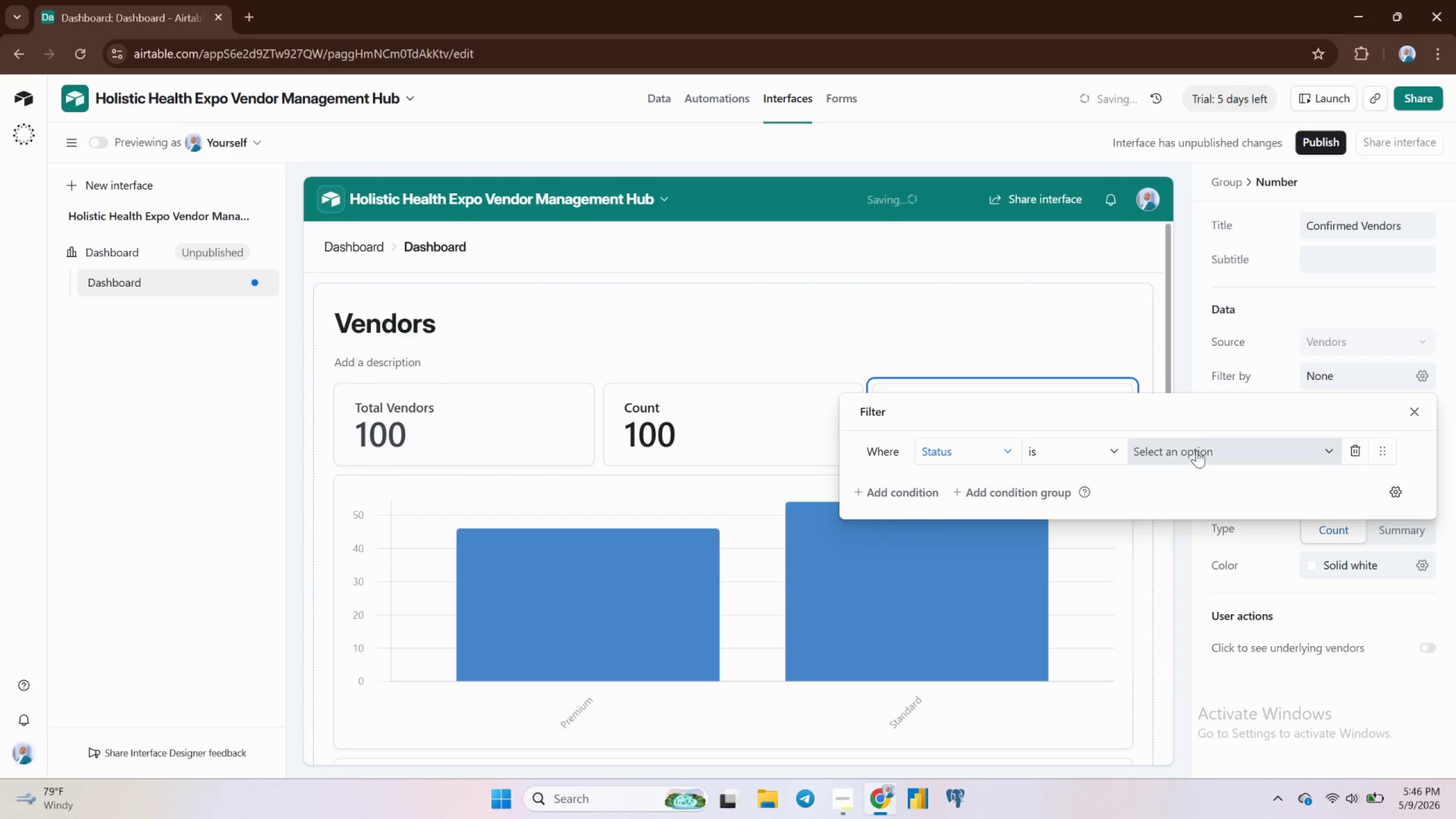 
left_click([1197, 450])
 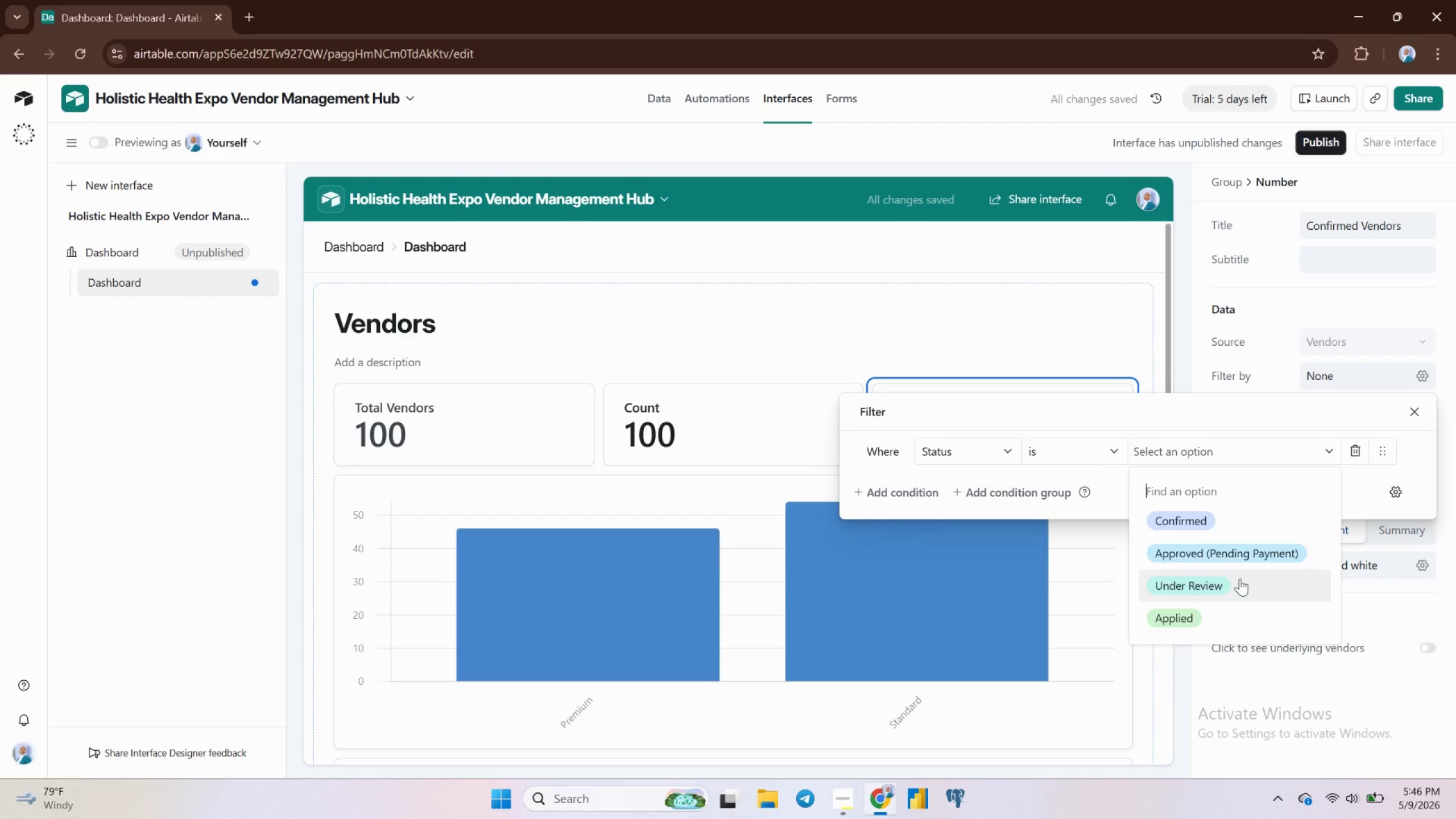 
left_click([1172, 515])
 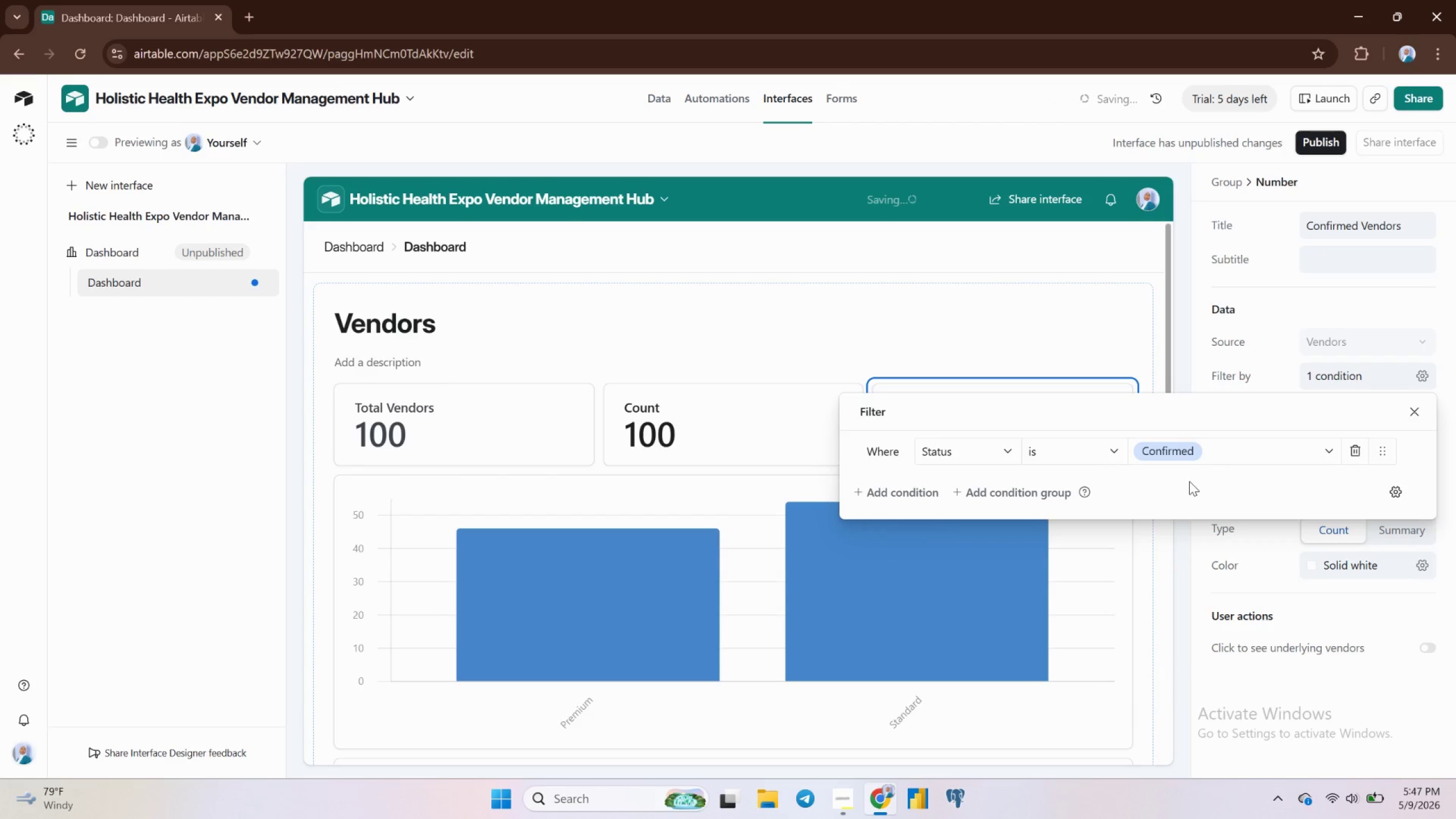 
scroll: coordinate [1189, 482], scroll_direction: down, amount: 1.0
 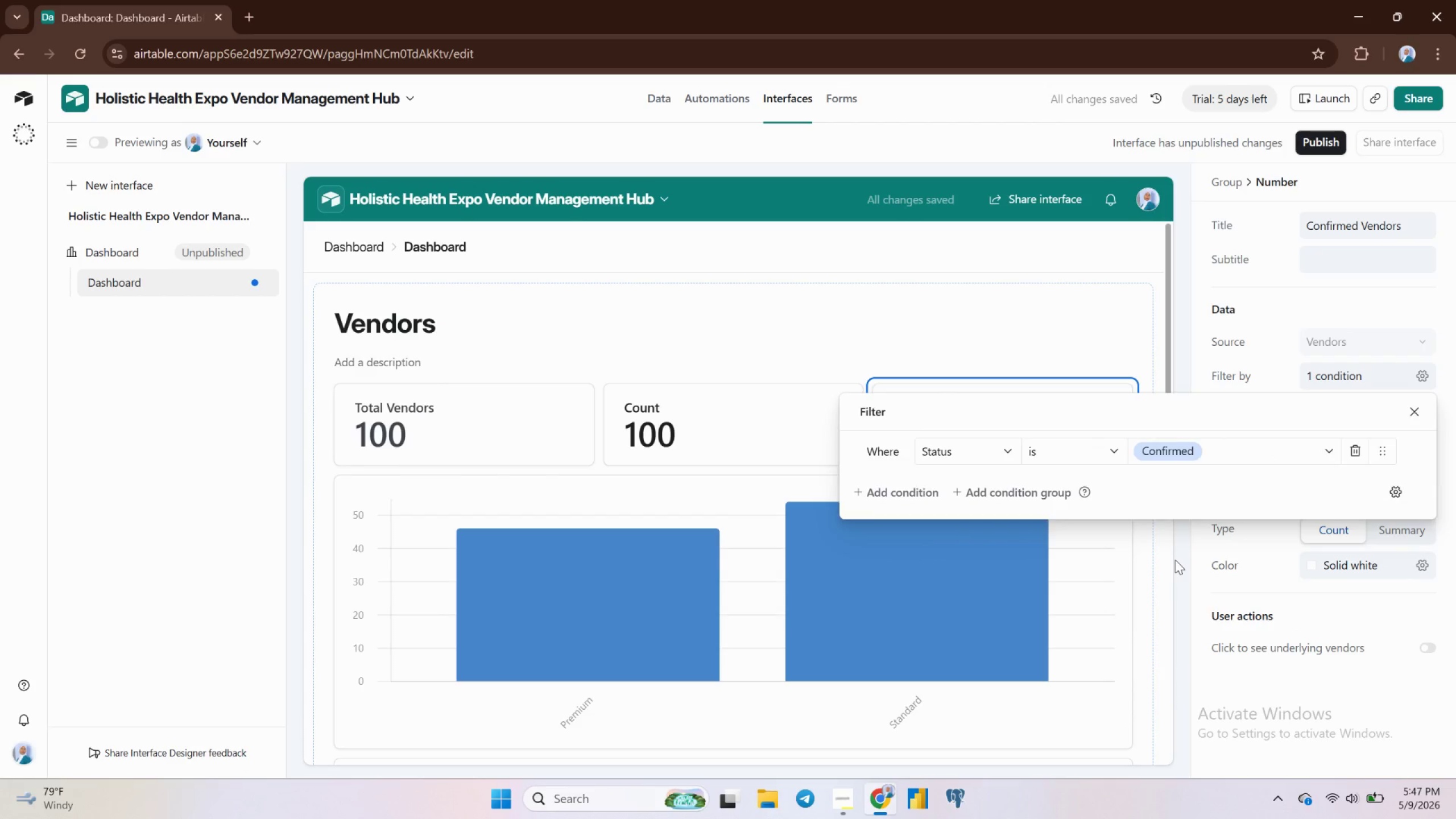 
left_click([1175, 560])
 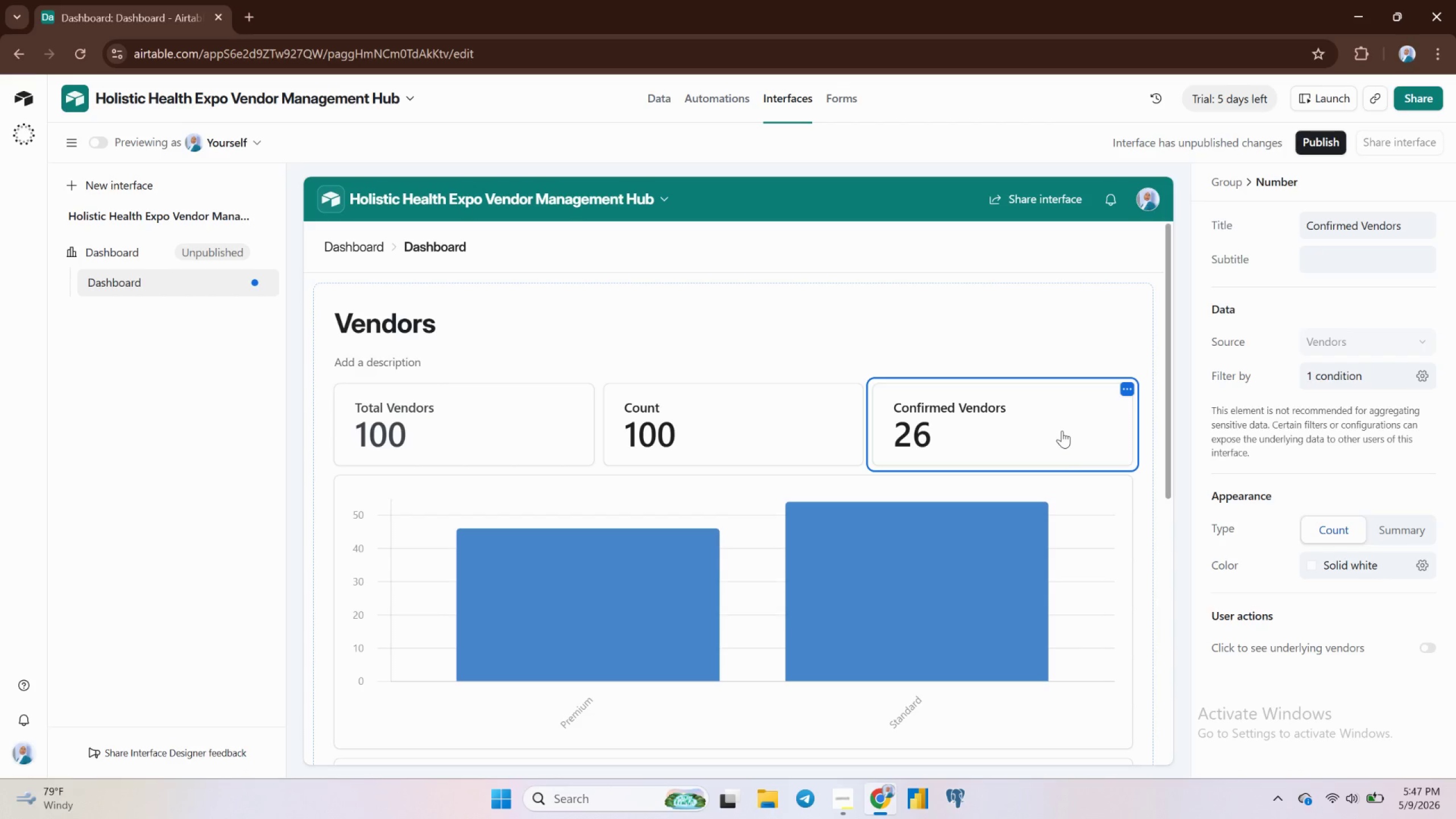 
wait(7.94)
 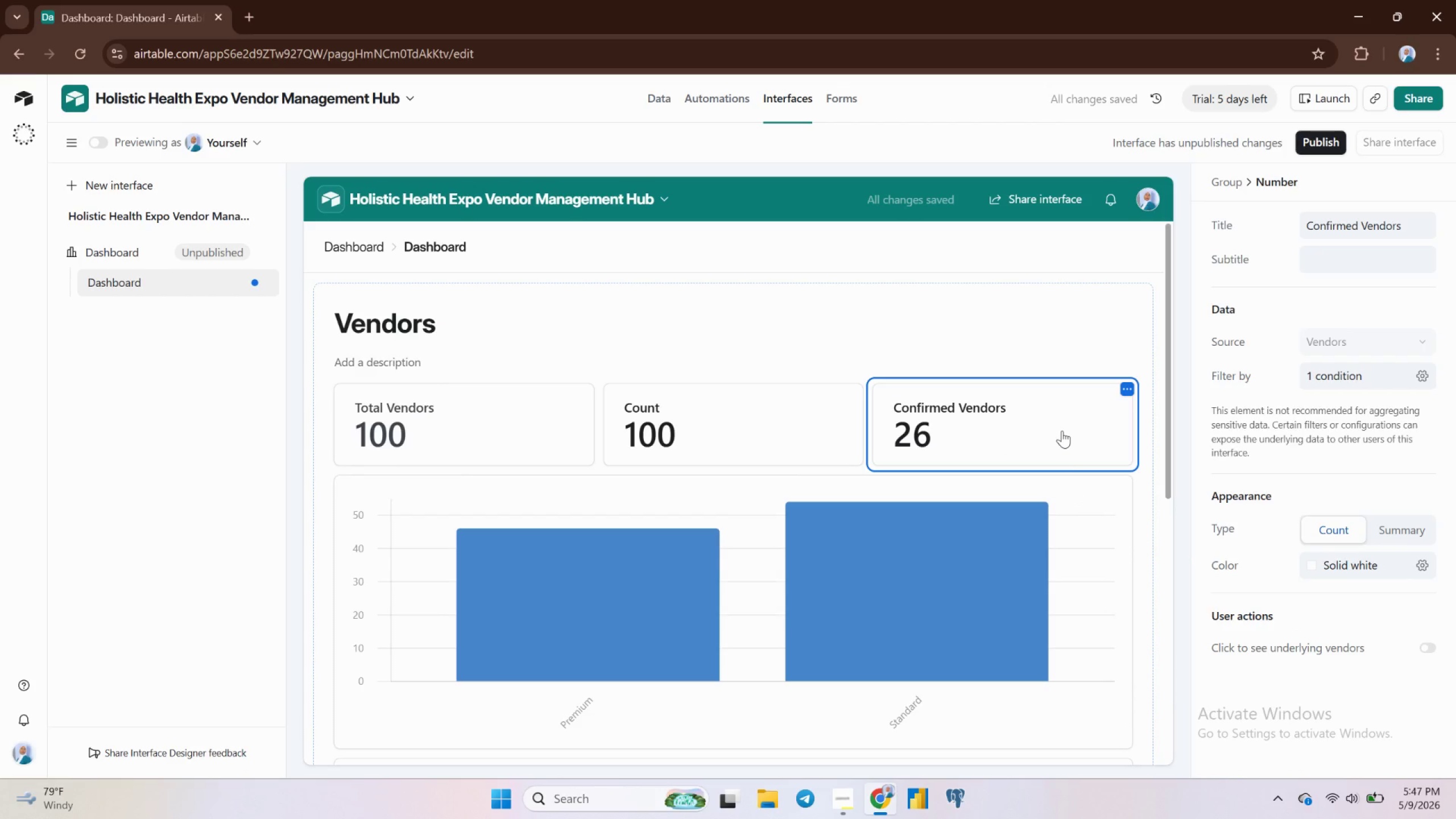 
left_click([741, 405])
 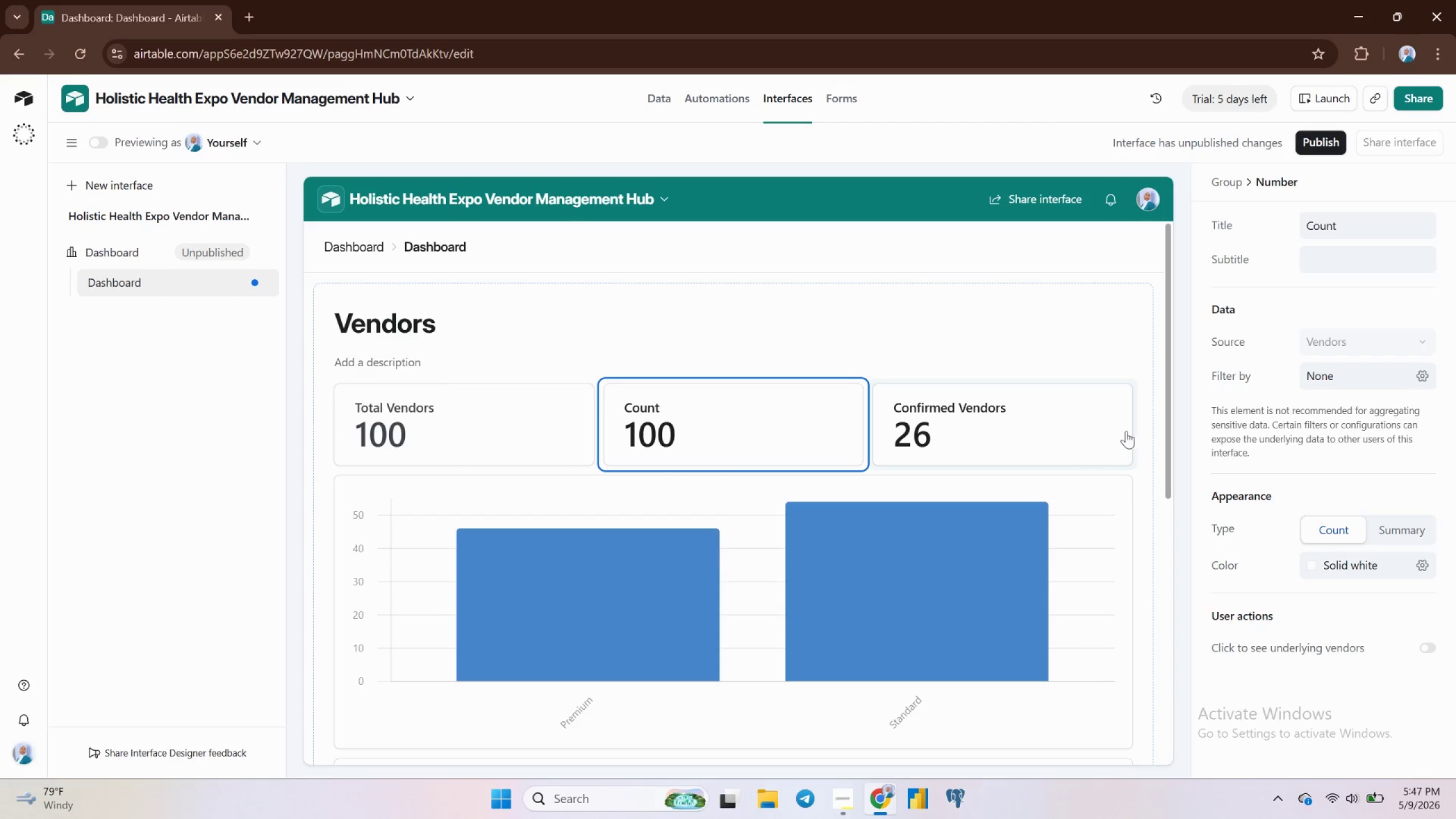 
left_click_drag(start_coordinate=[1085, 426], to_coordinate=[624, 395])
 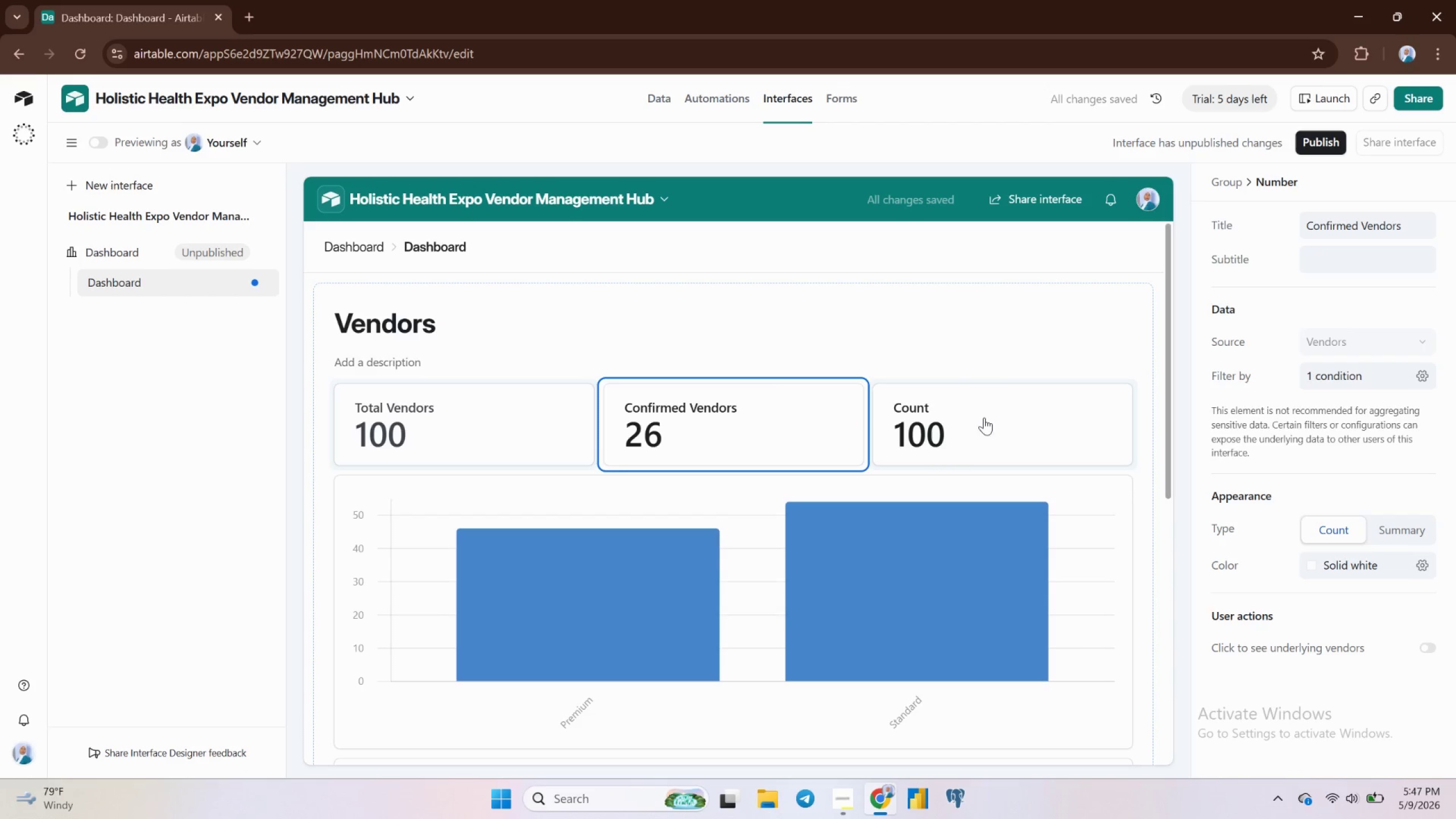 
left_click([998, 421])
 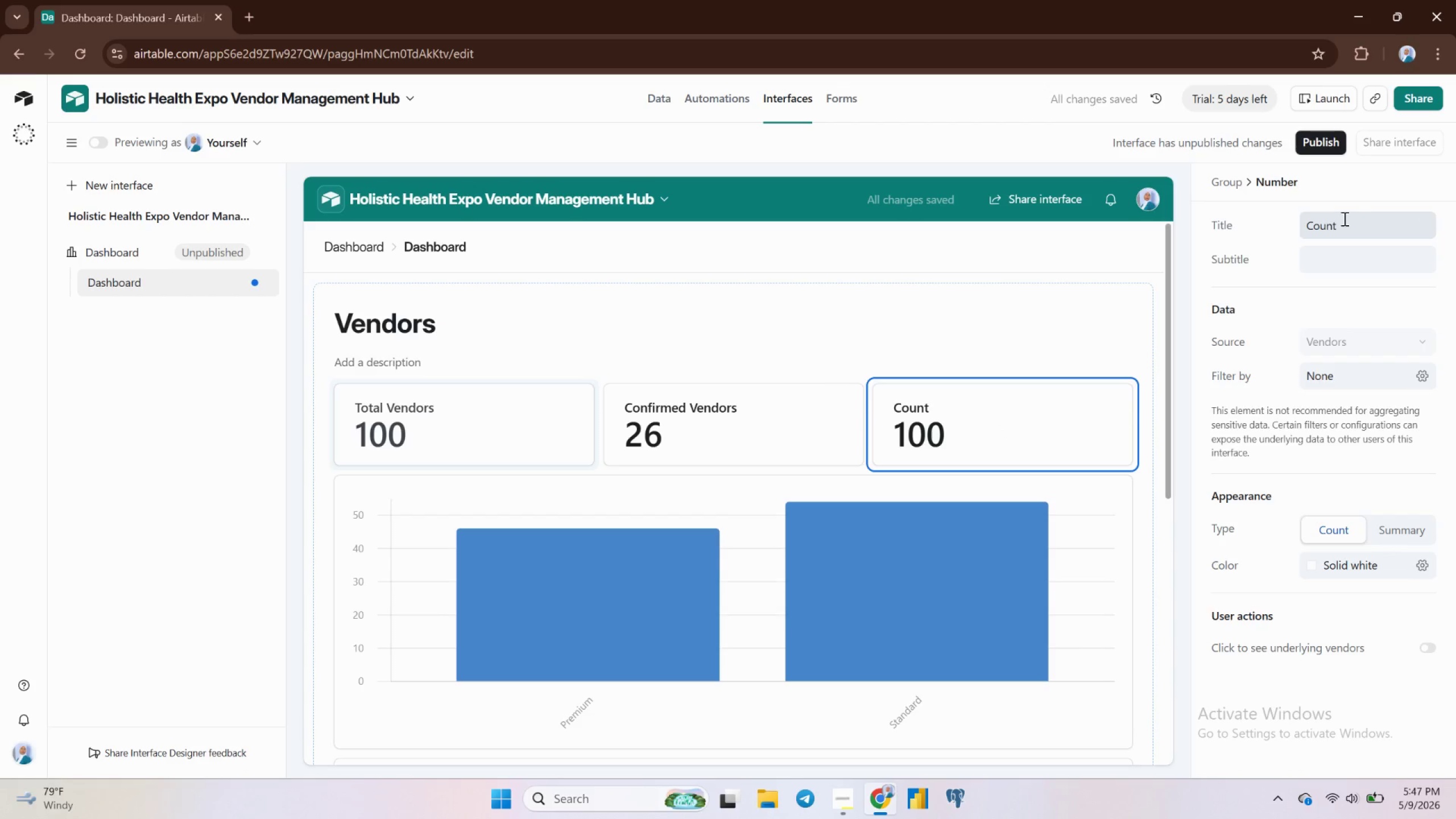 
left_click([1325, 220])
 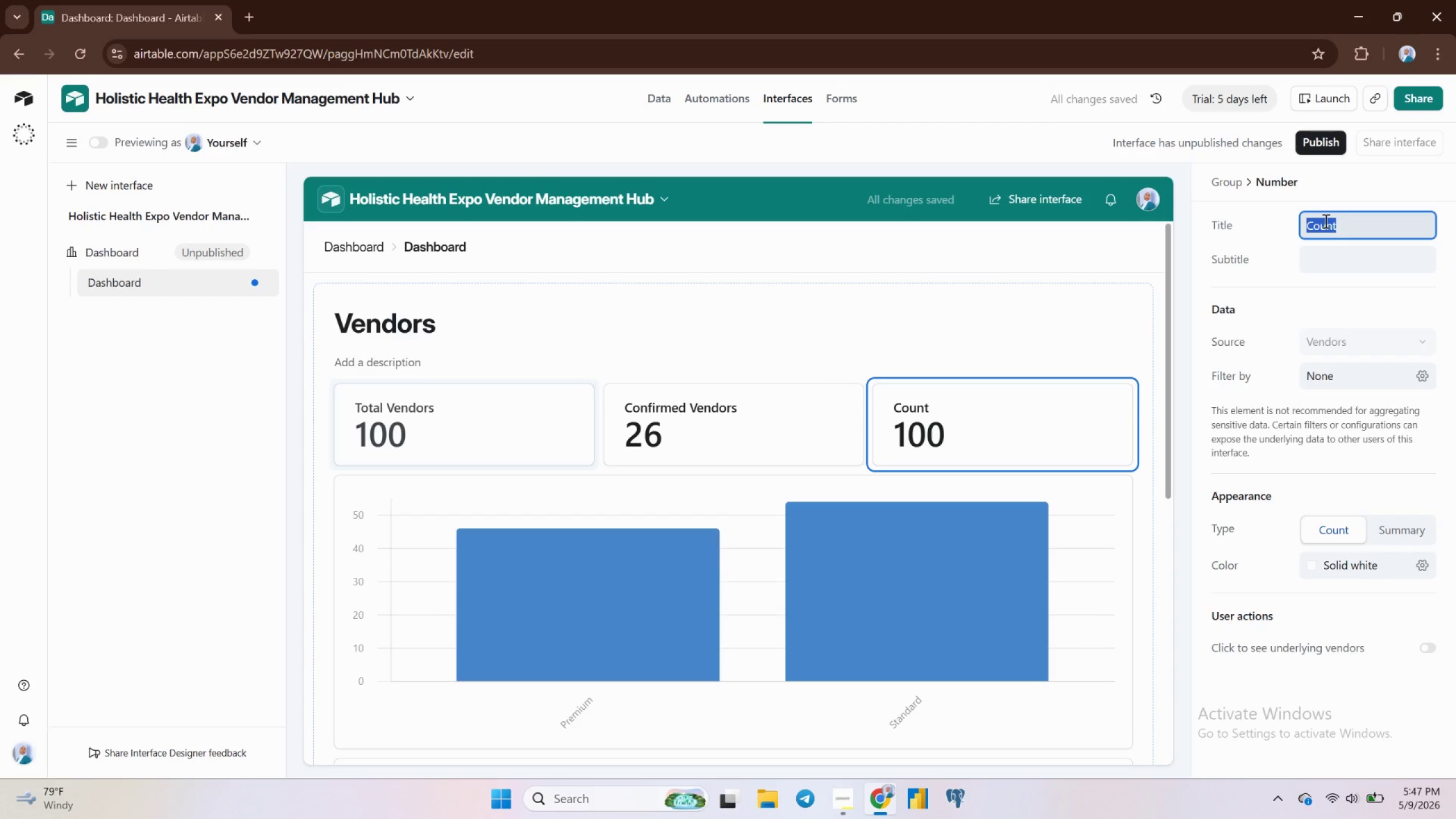 
type(Vendors Needing Elecrit)
key(Backspace)
key(Backspace)
key(Backspace)
 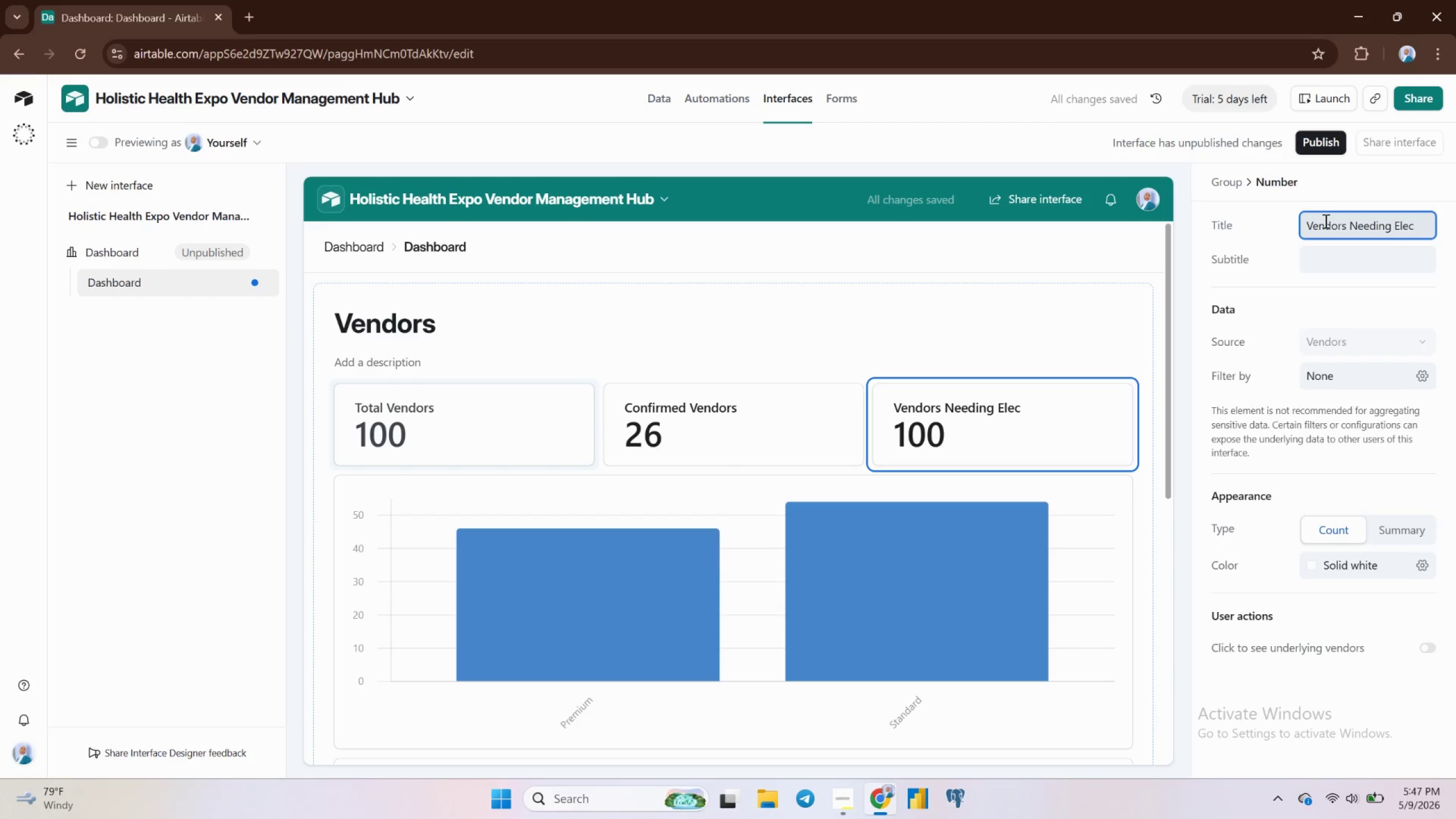 
wait(5.67)
 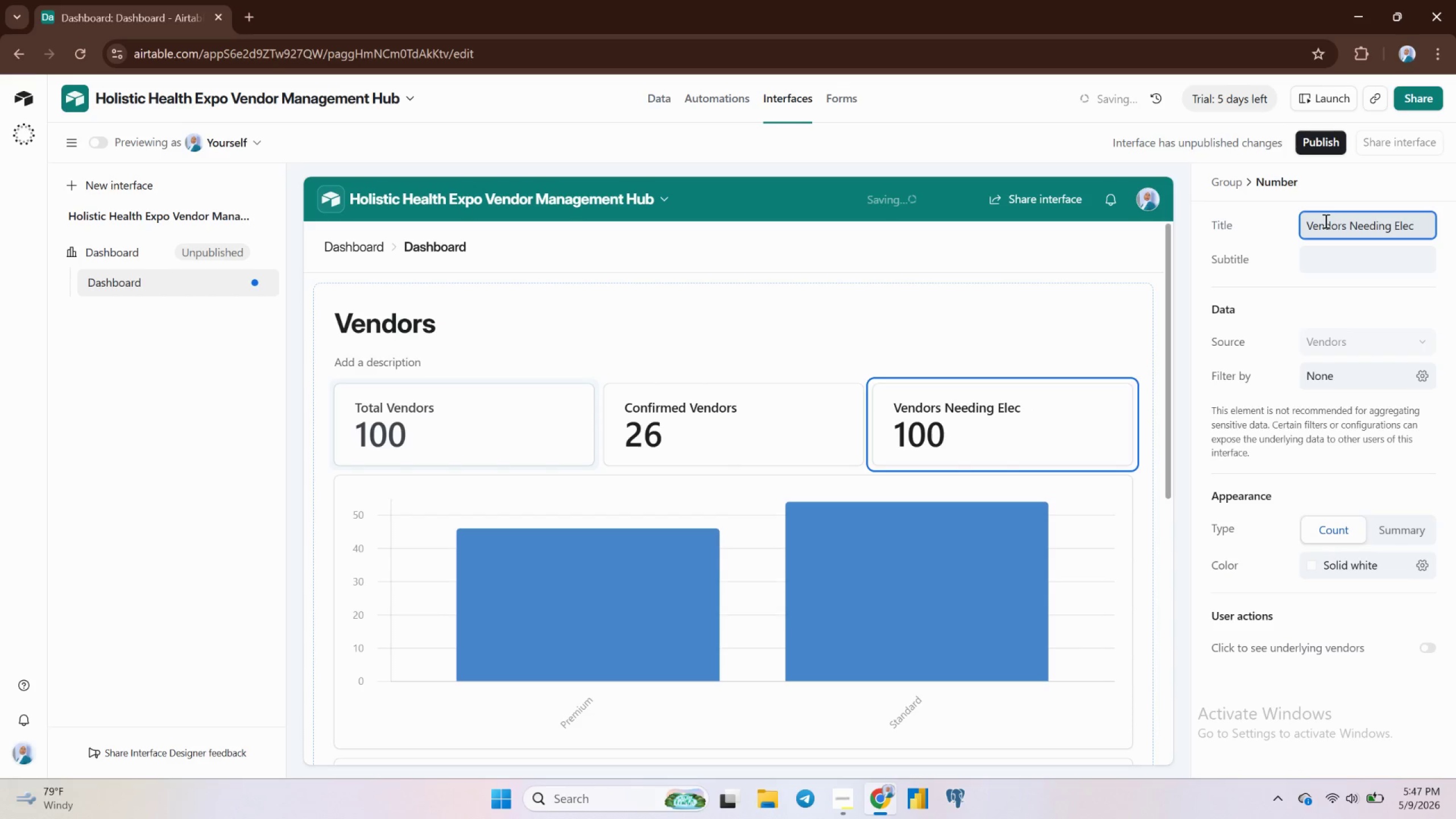 
type(tricity)
 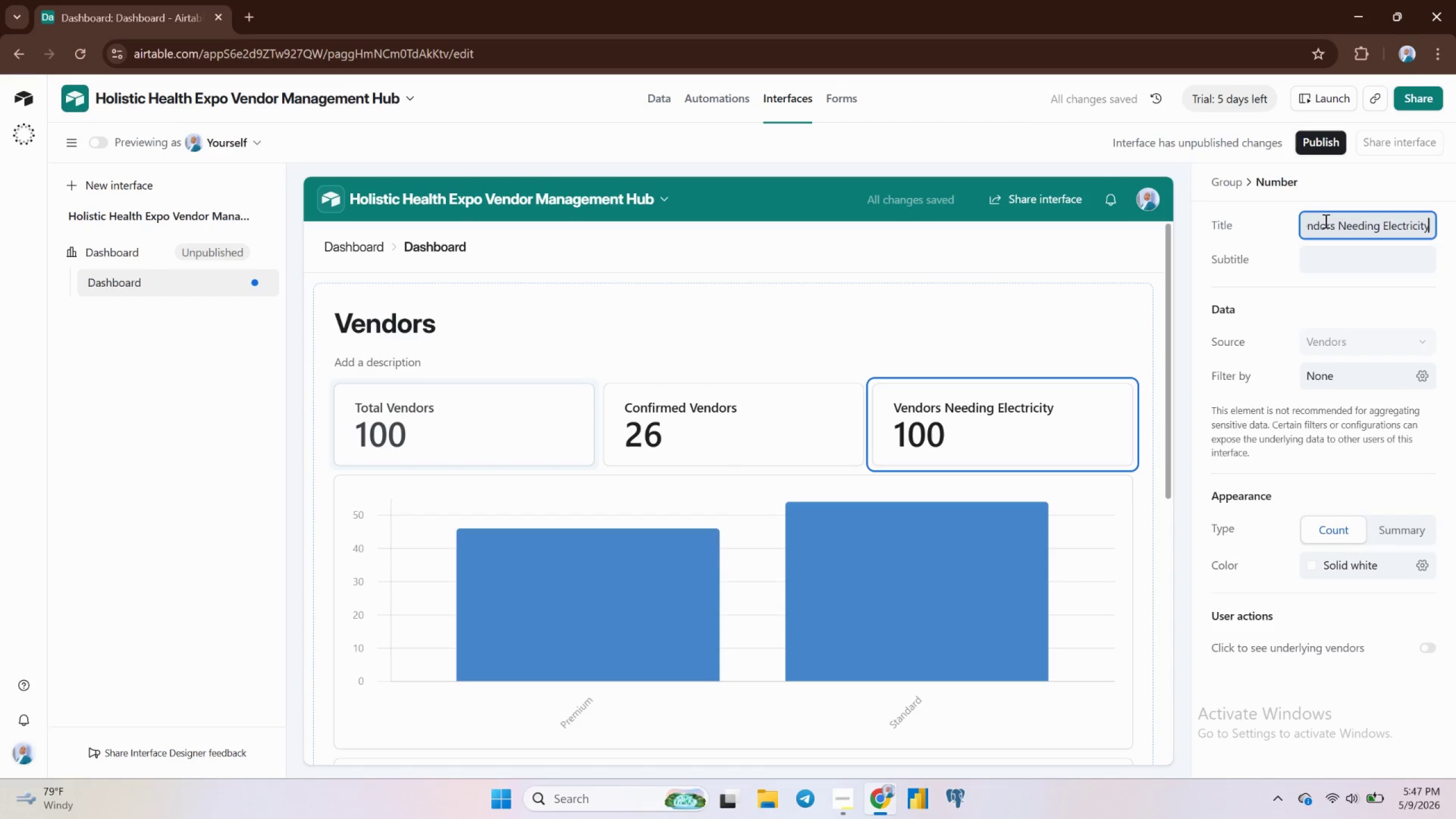 
wait(10.47)
 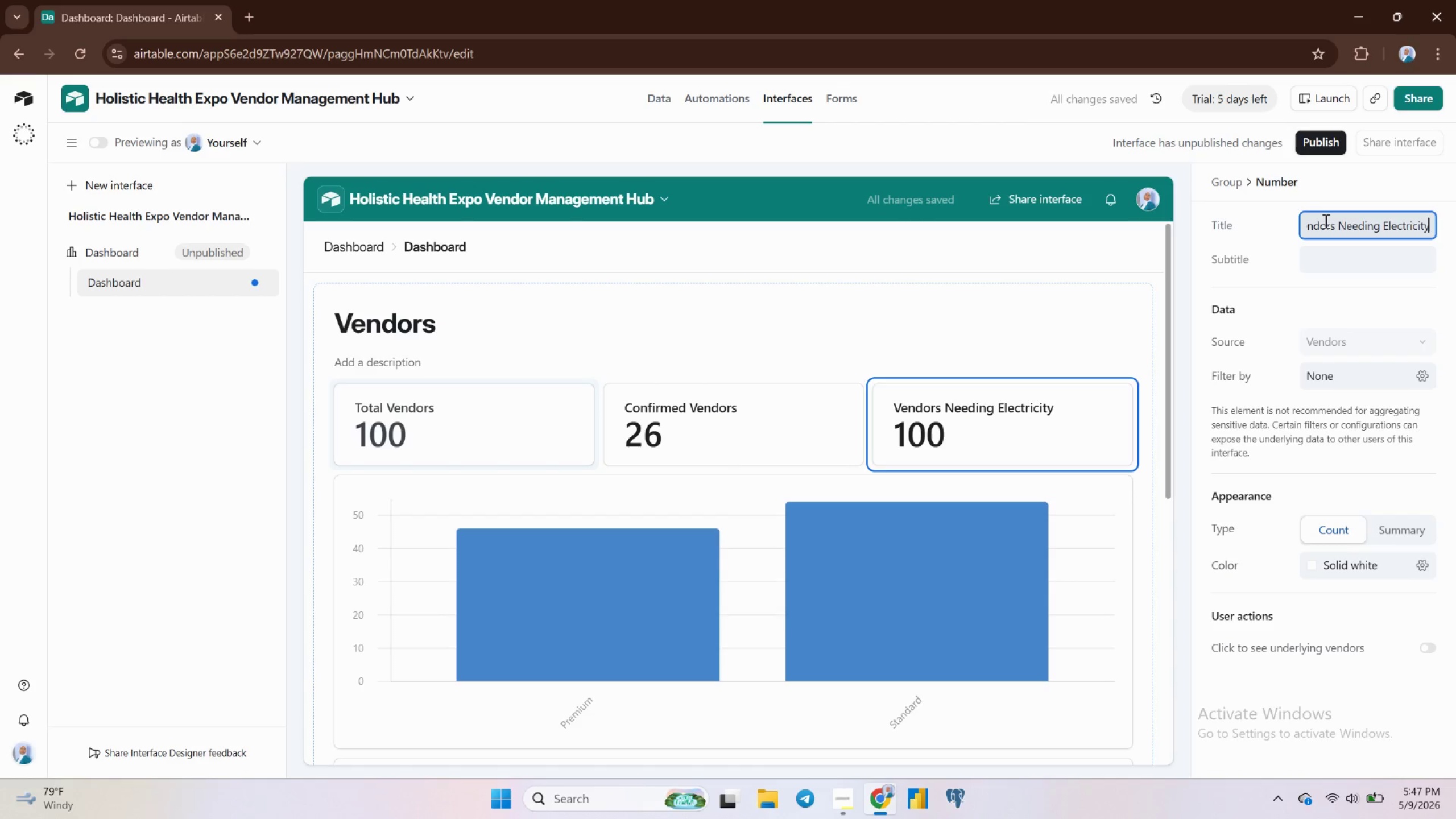 
left_click([1325, 367])
 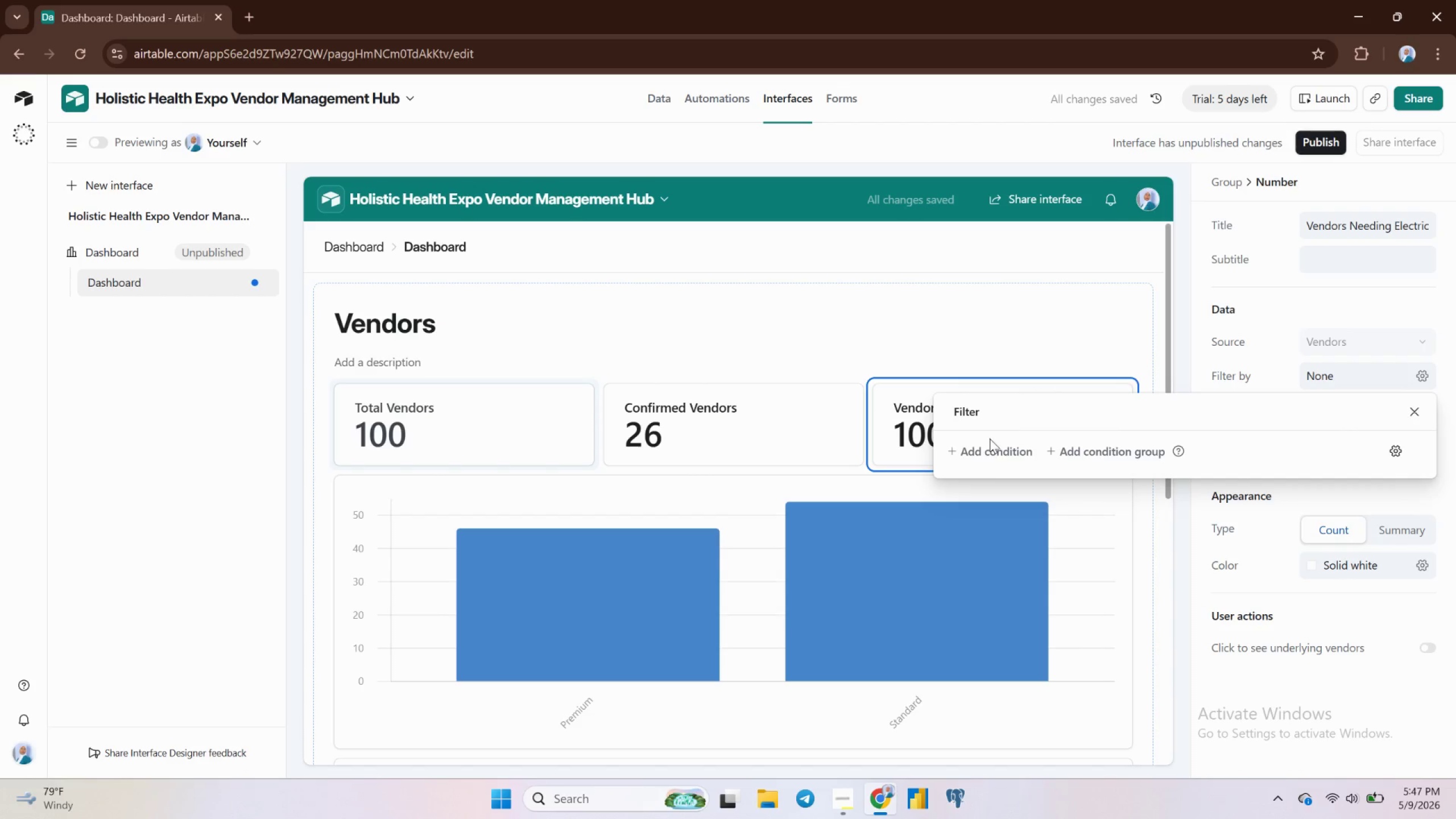 
left_click([988, 458])
 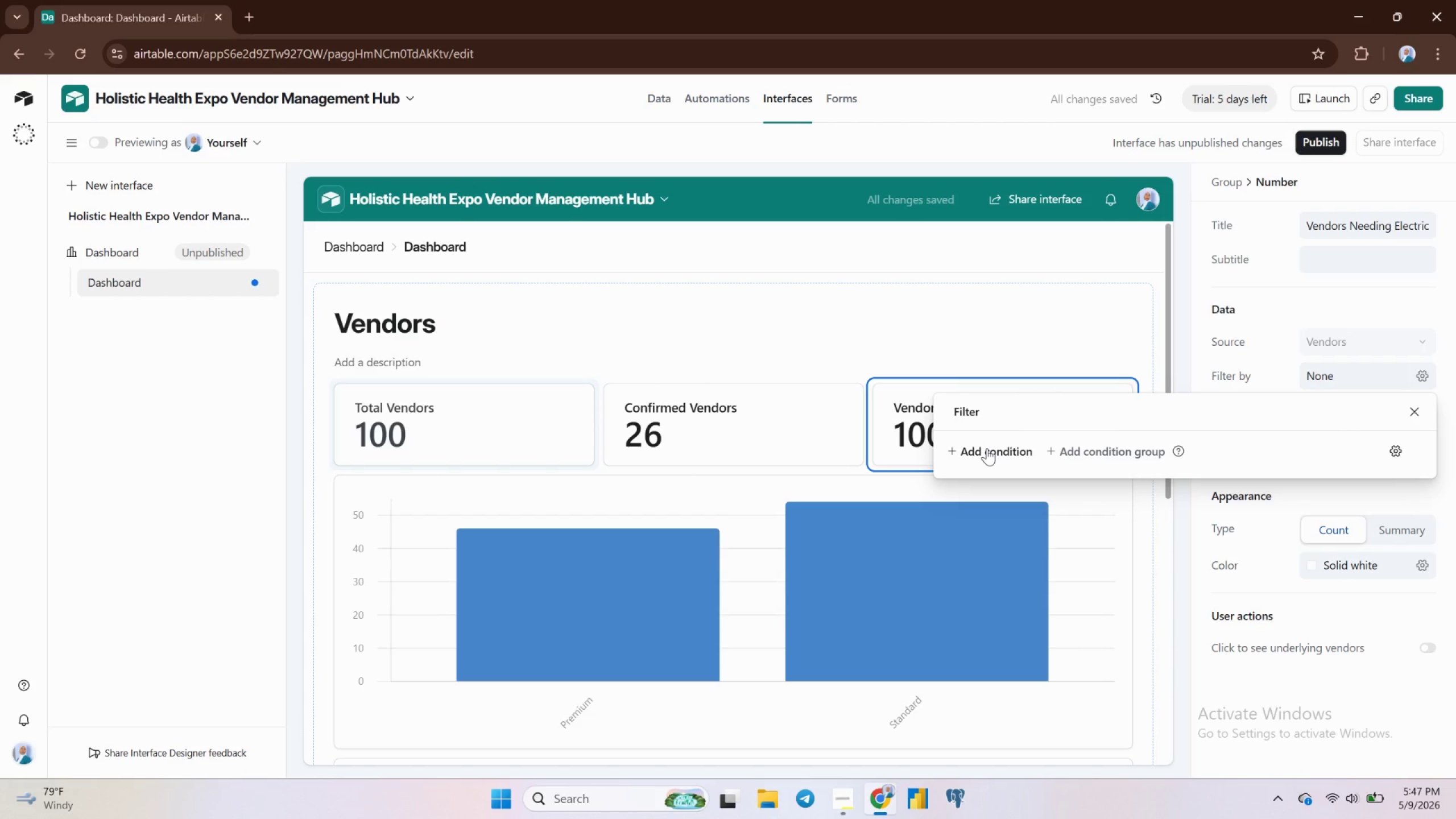 
left_click([987, 448])
 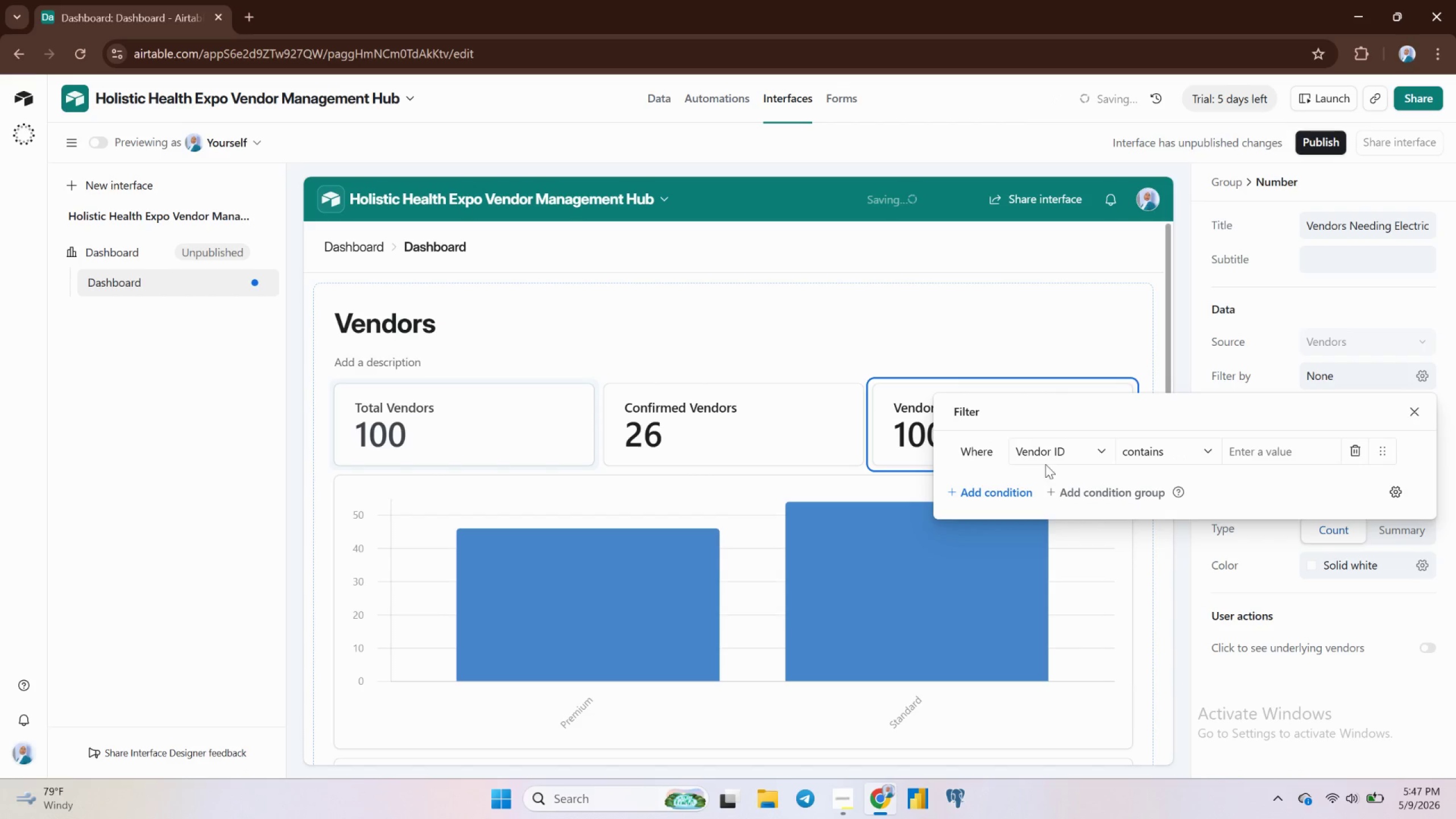 
left_click([1045, 464])
 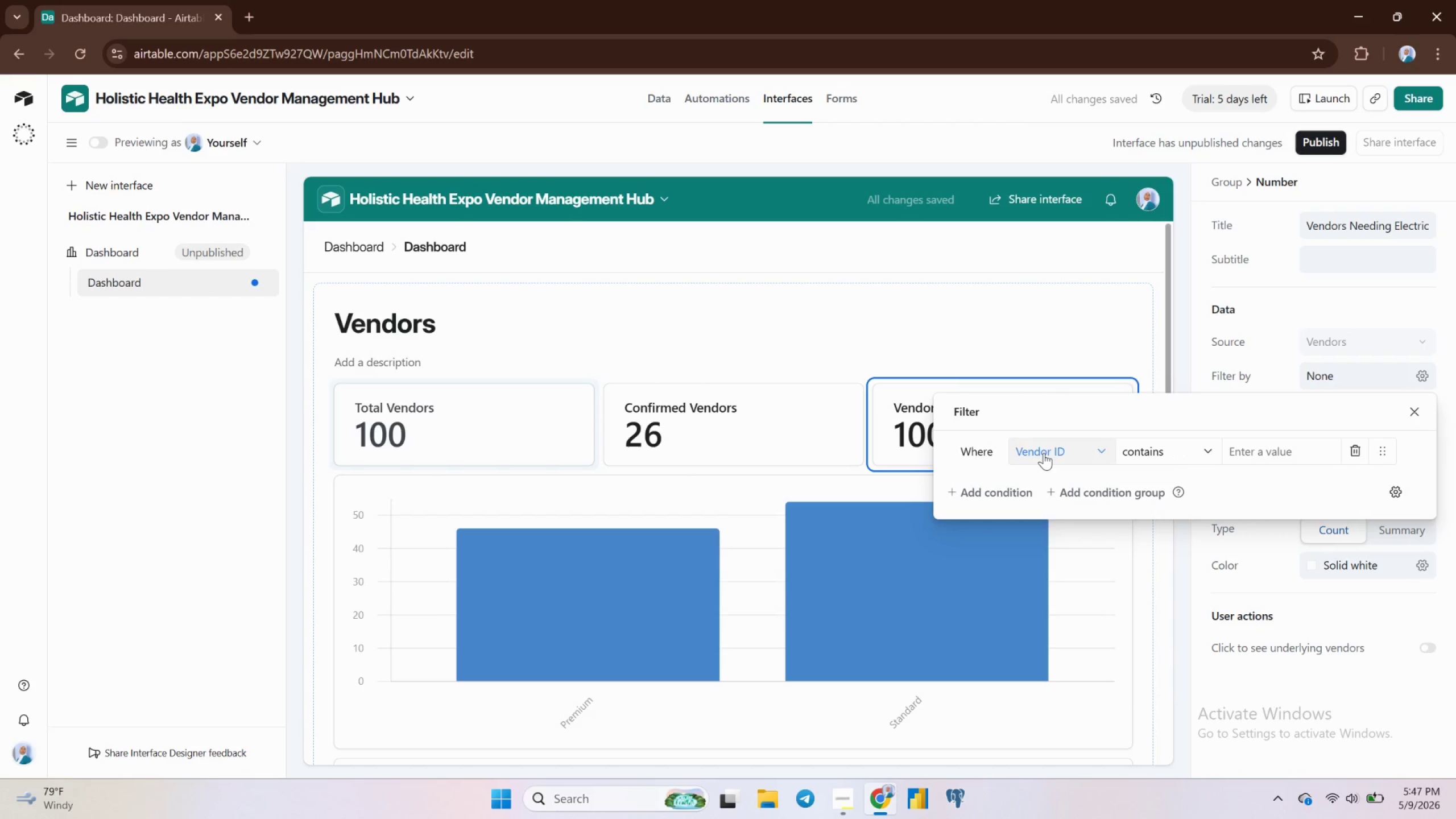 
left_click([1044, 453])
 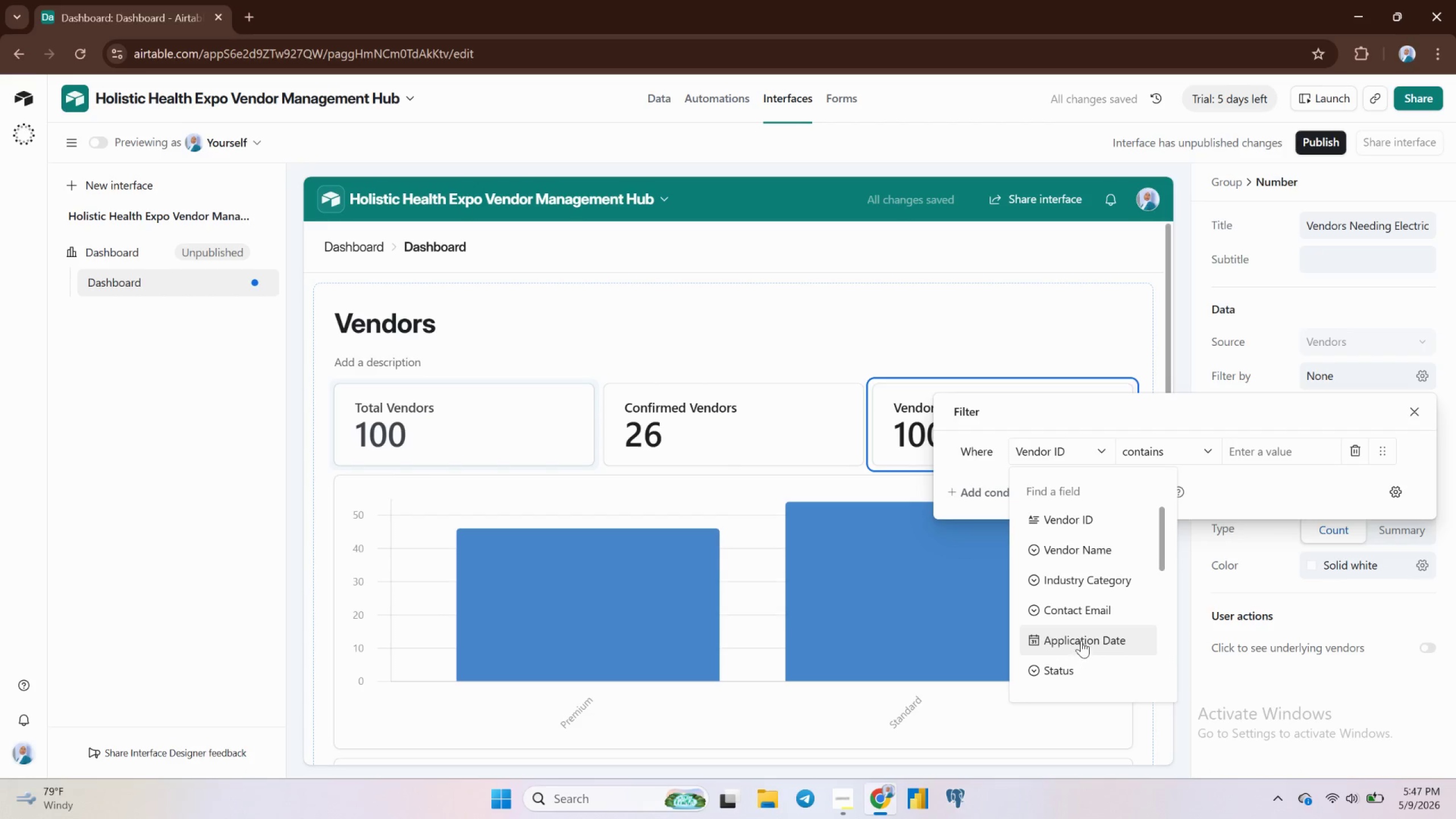 
scroll: coordinate [1083, 631], scroll_direction: down, amount: 2.0
 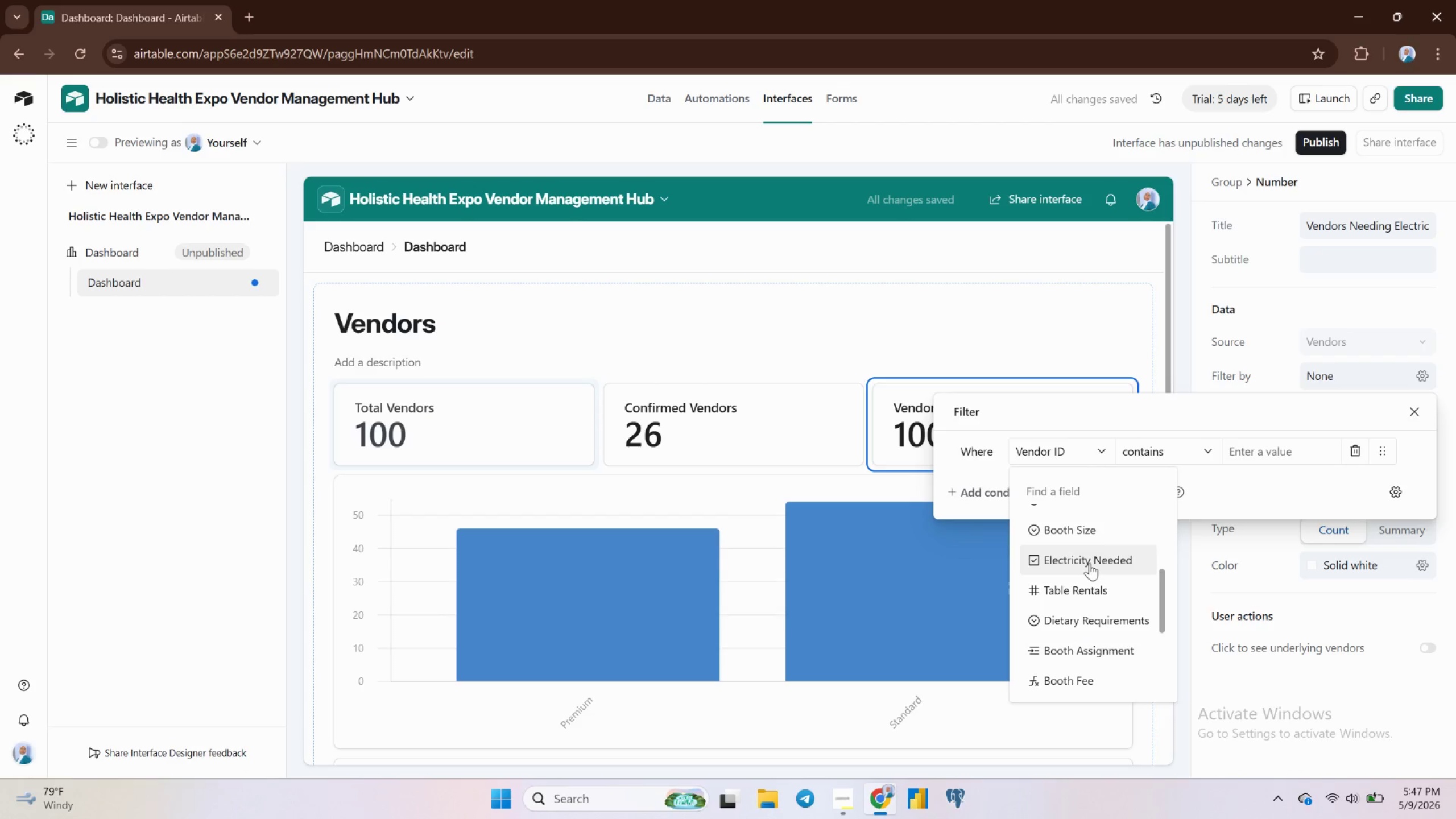 
left_click([1090, 563])
 